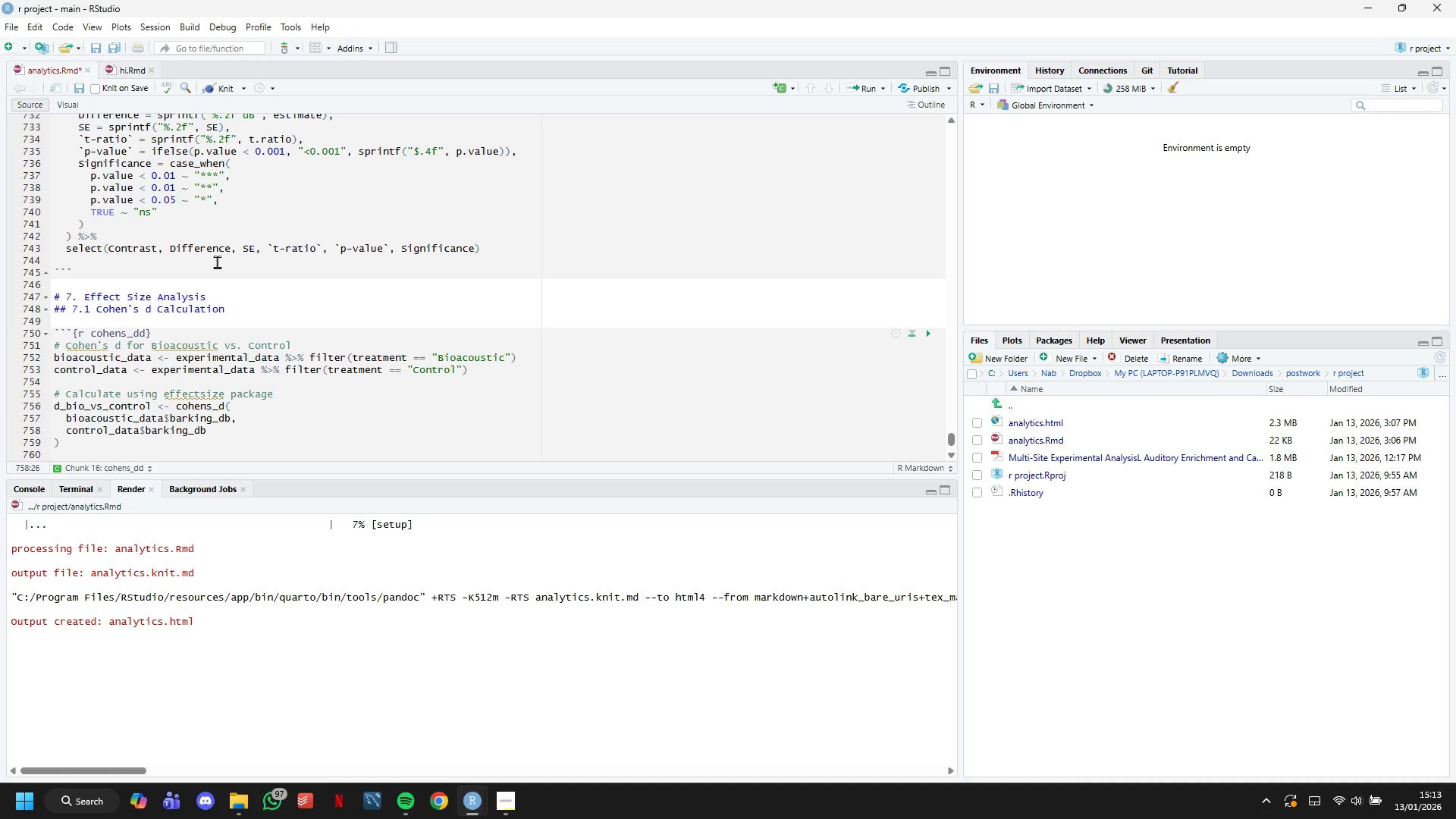 
key(ArrowDown)
 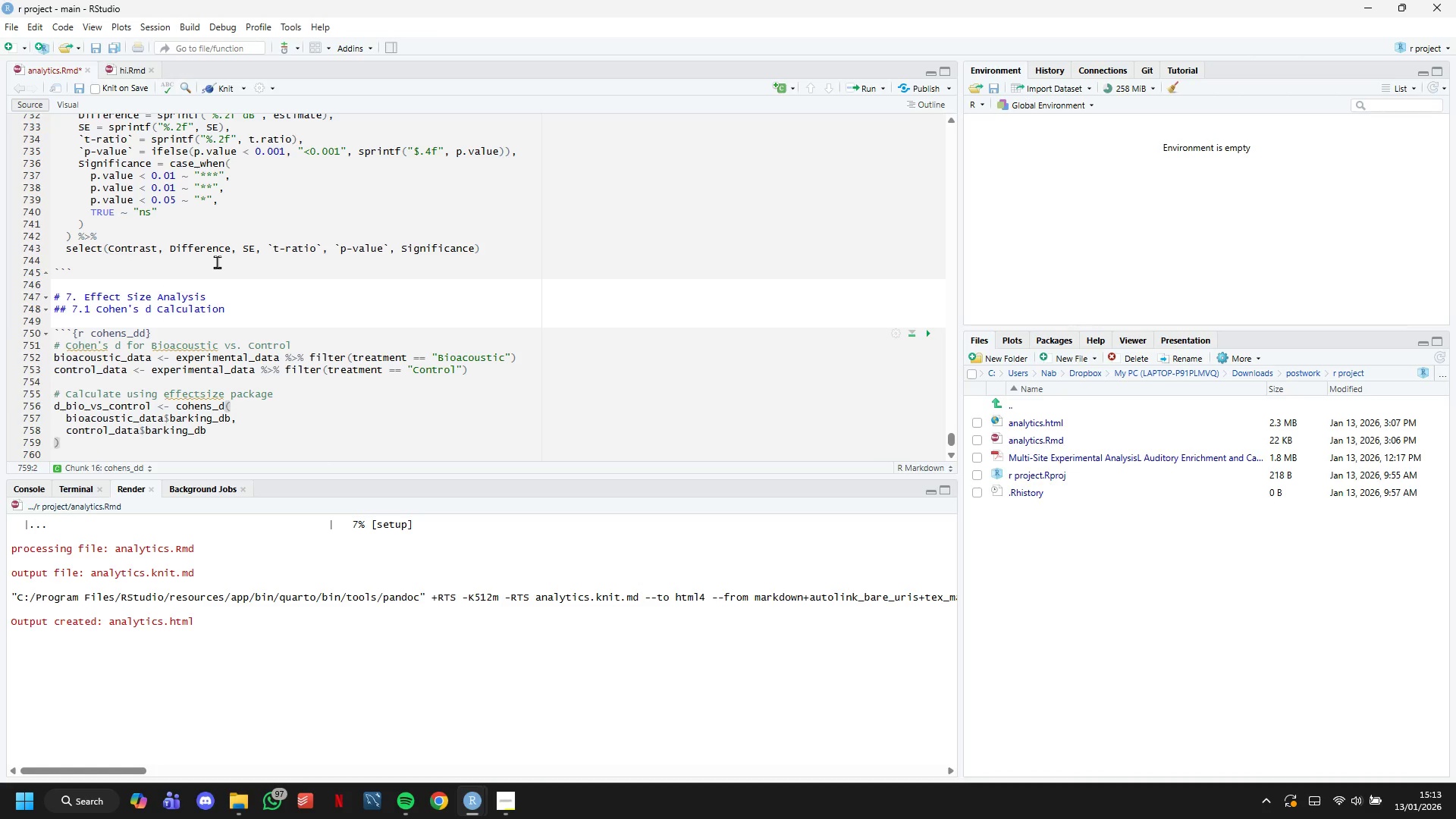 
wait(16.58)
 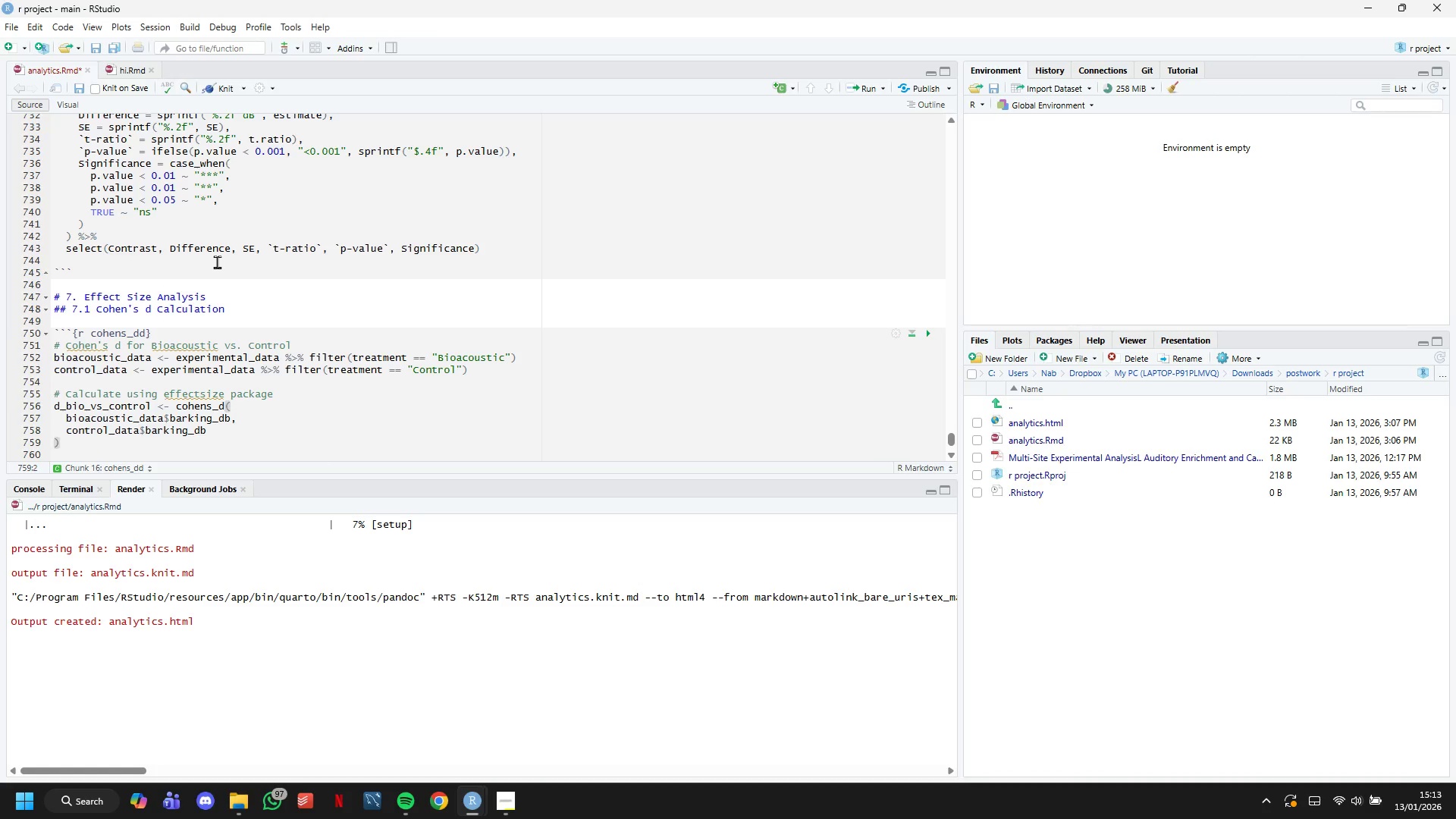 
key(Enter)
 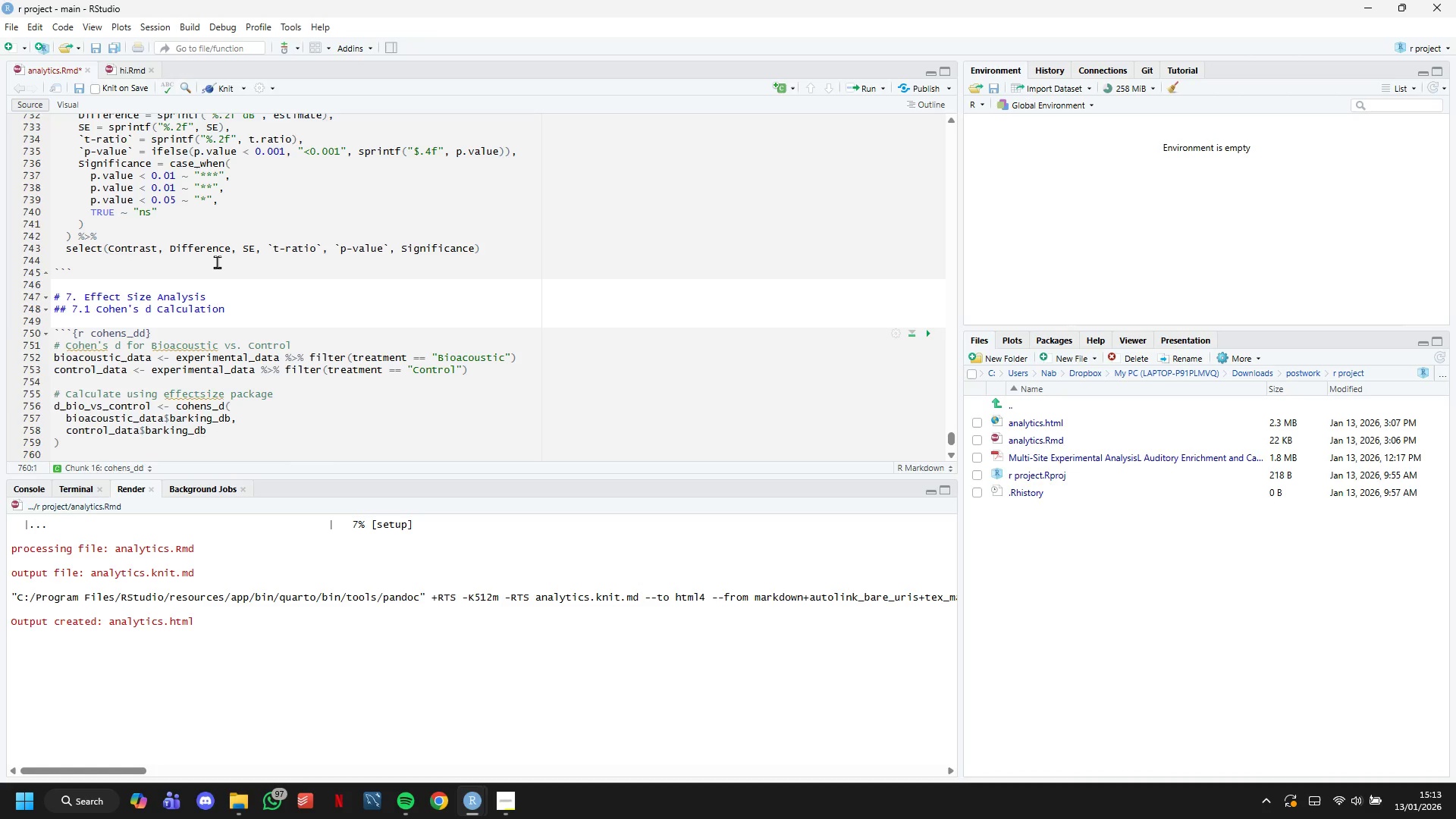 
key(Enter)
 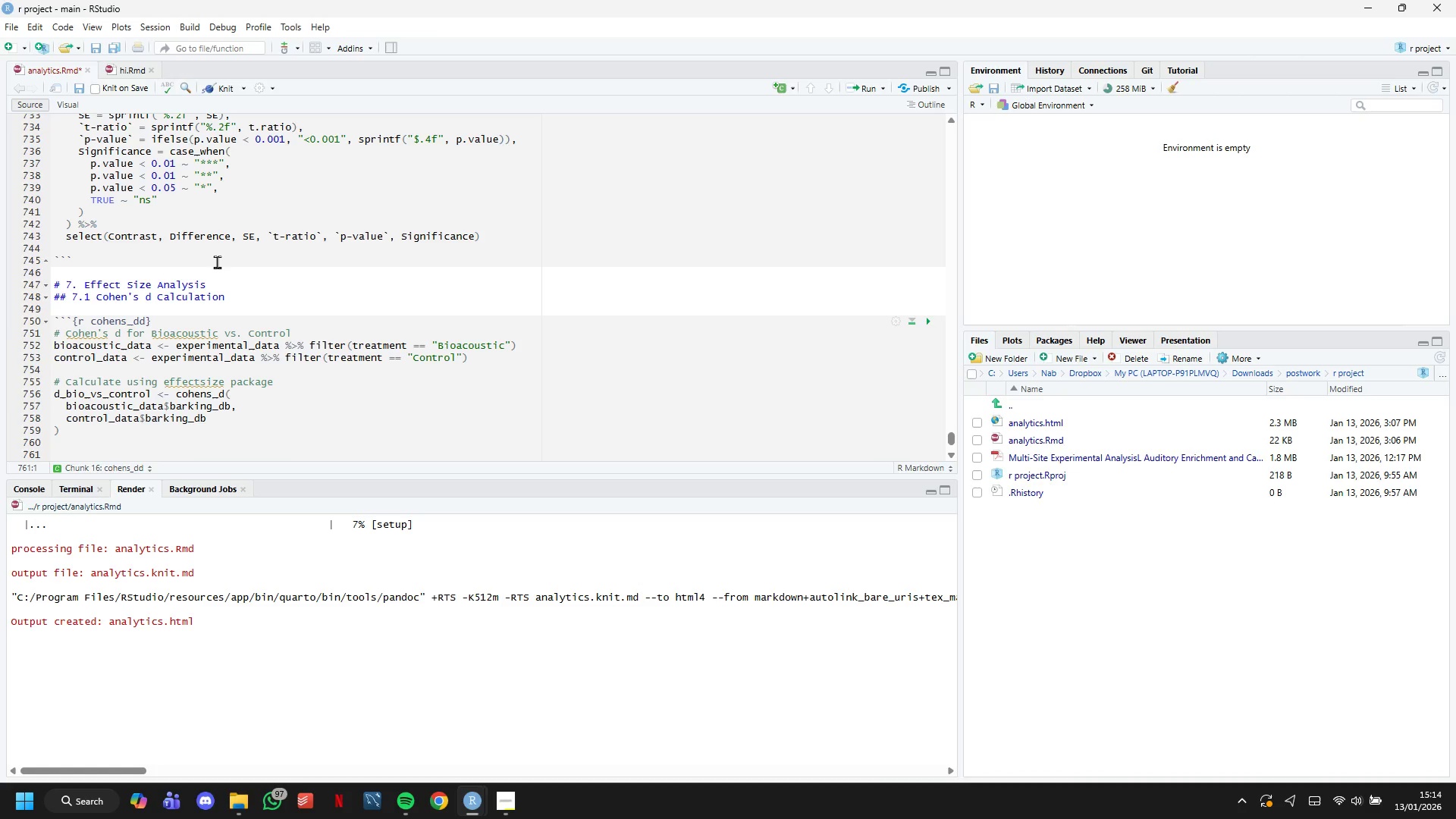 
wait(15.78)
 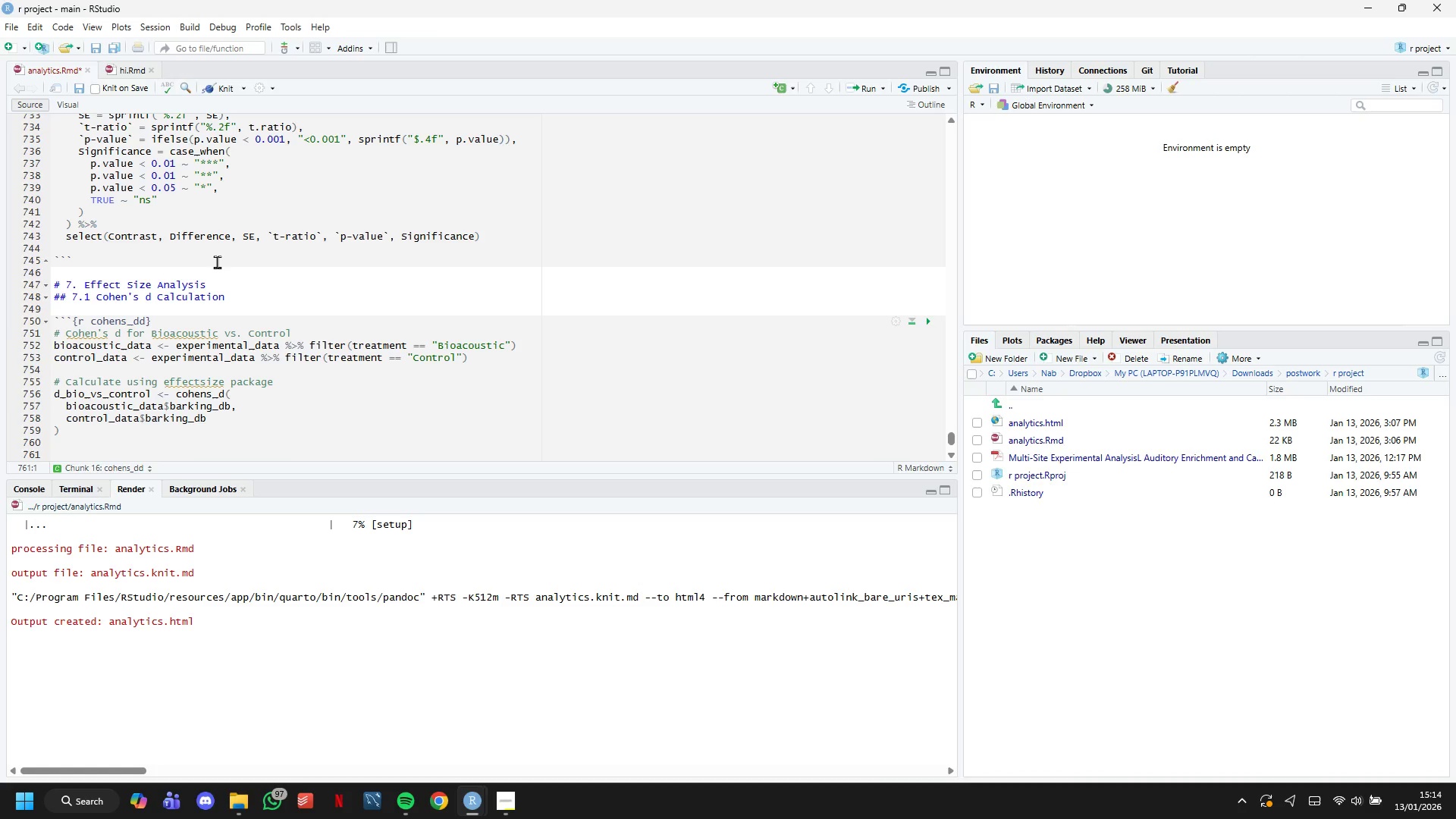 
type(cat)
 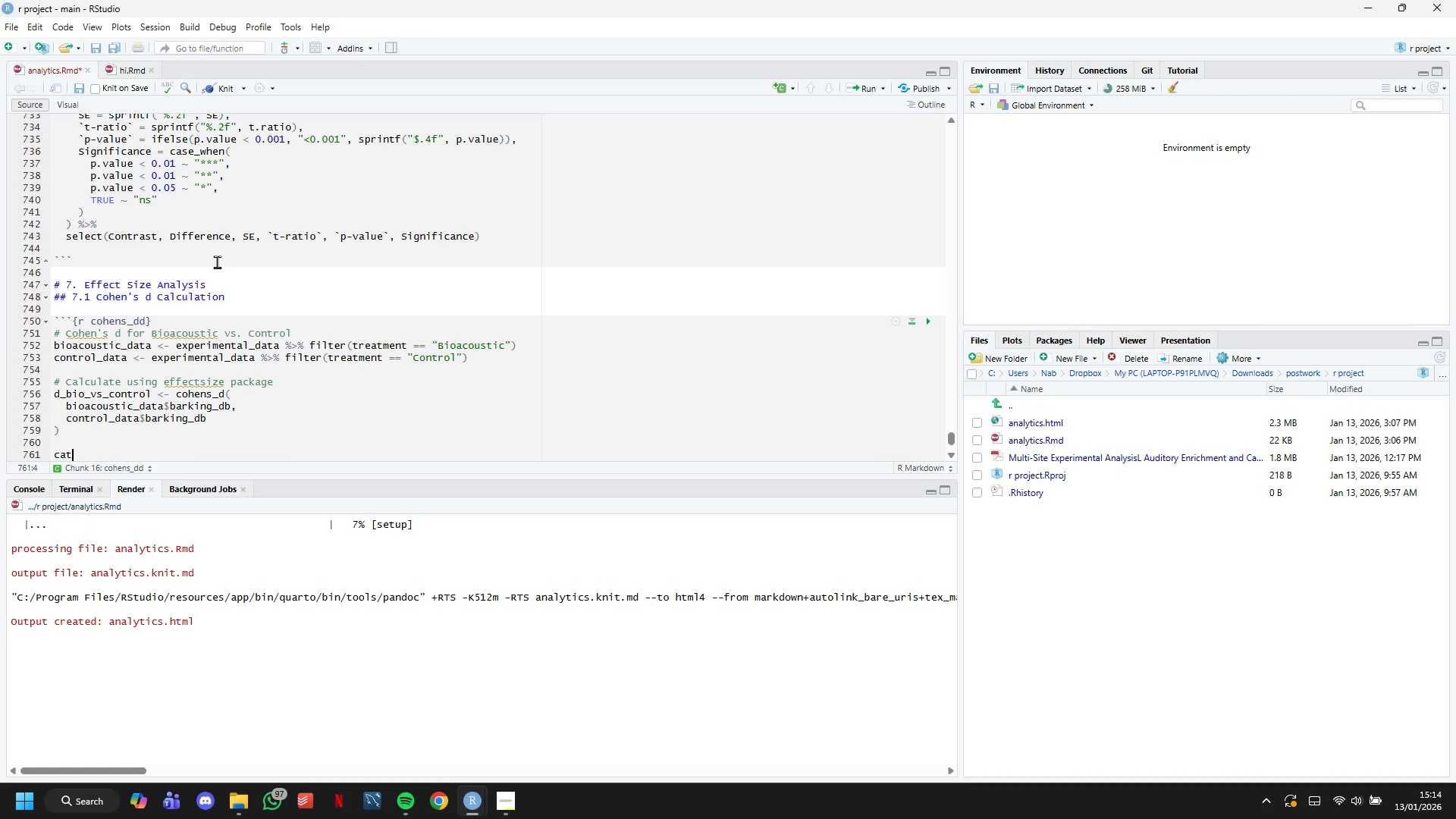 
wait(20.25)
 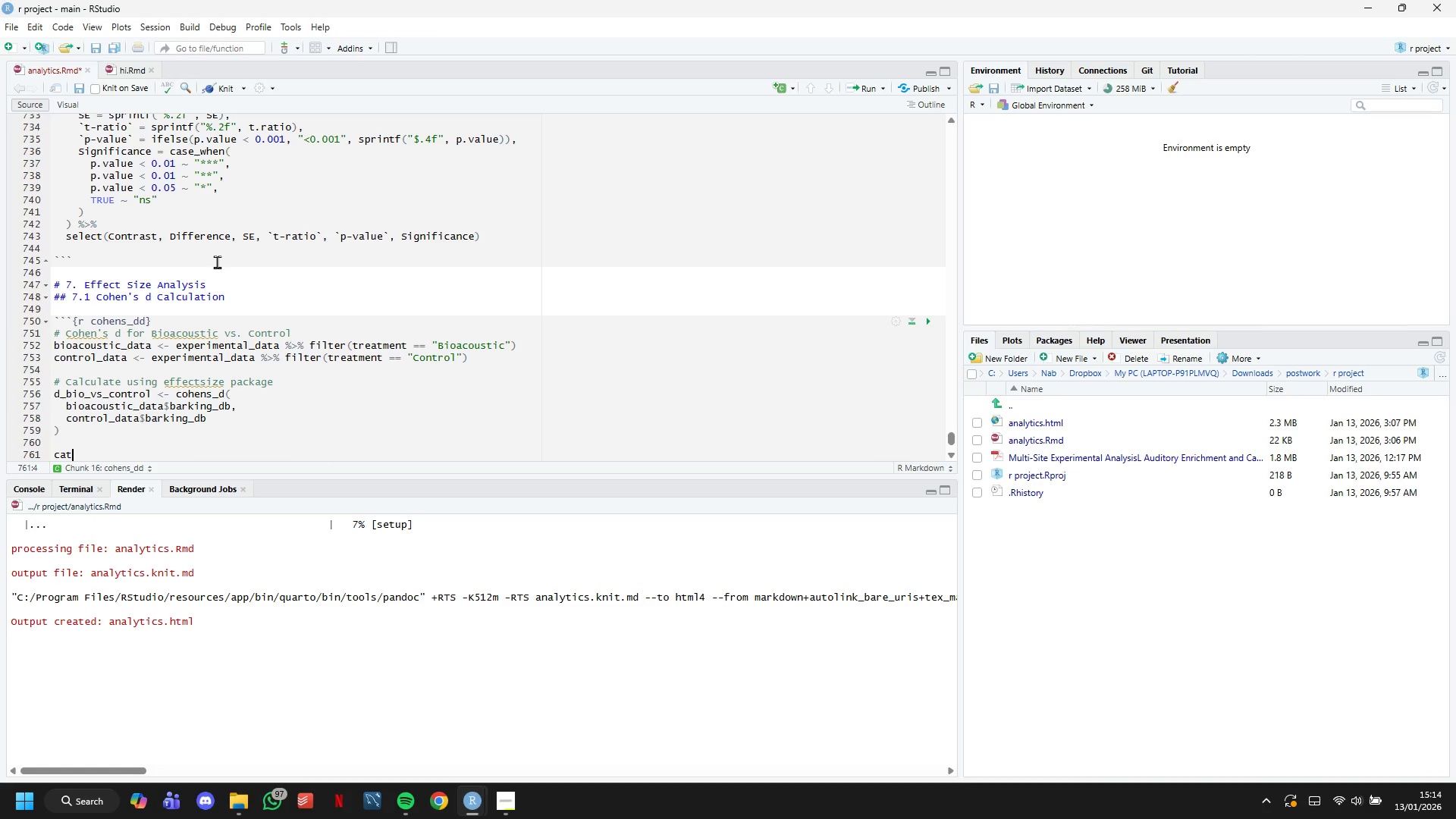 
scroll: coordinate [337, 0], scroll_direction: down, amount: 2.0
 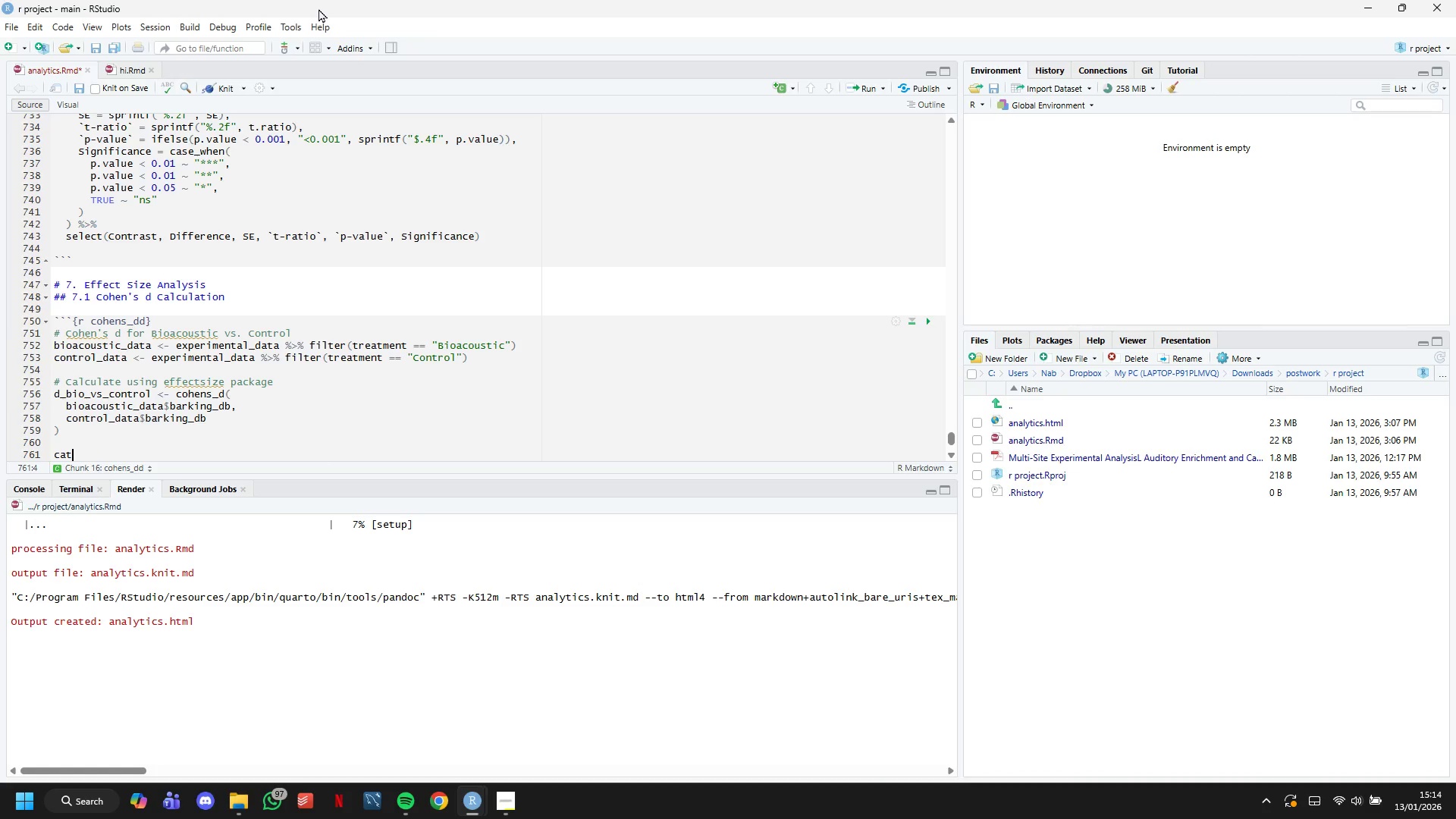 
wait(14.13)
 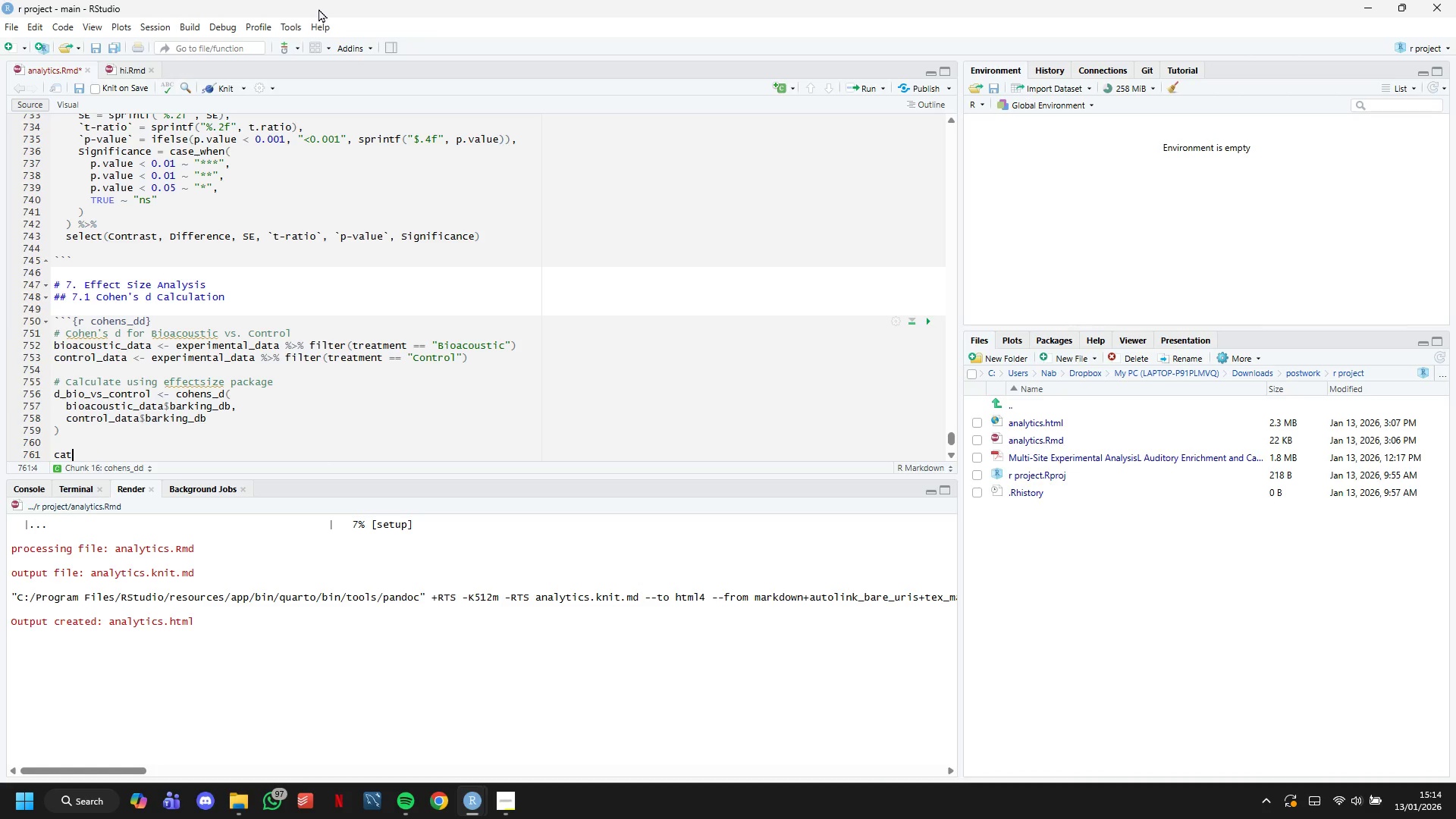 
hold_key(key=ShiftLeft, duration=1.5)
 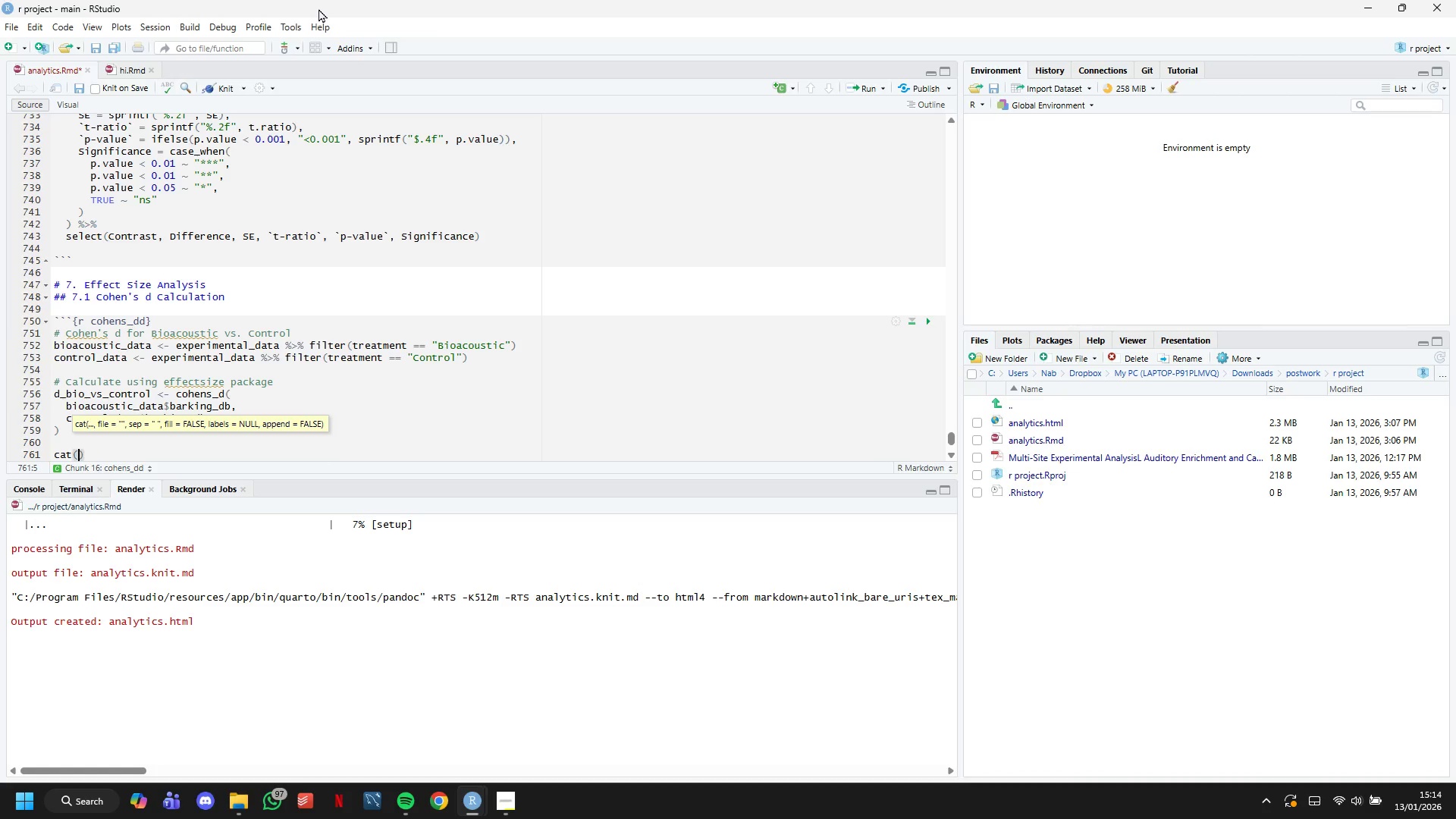 
type(("Cohen's d: Bioacoustic vs. Control)
 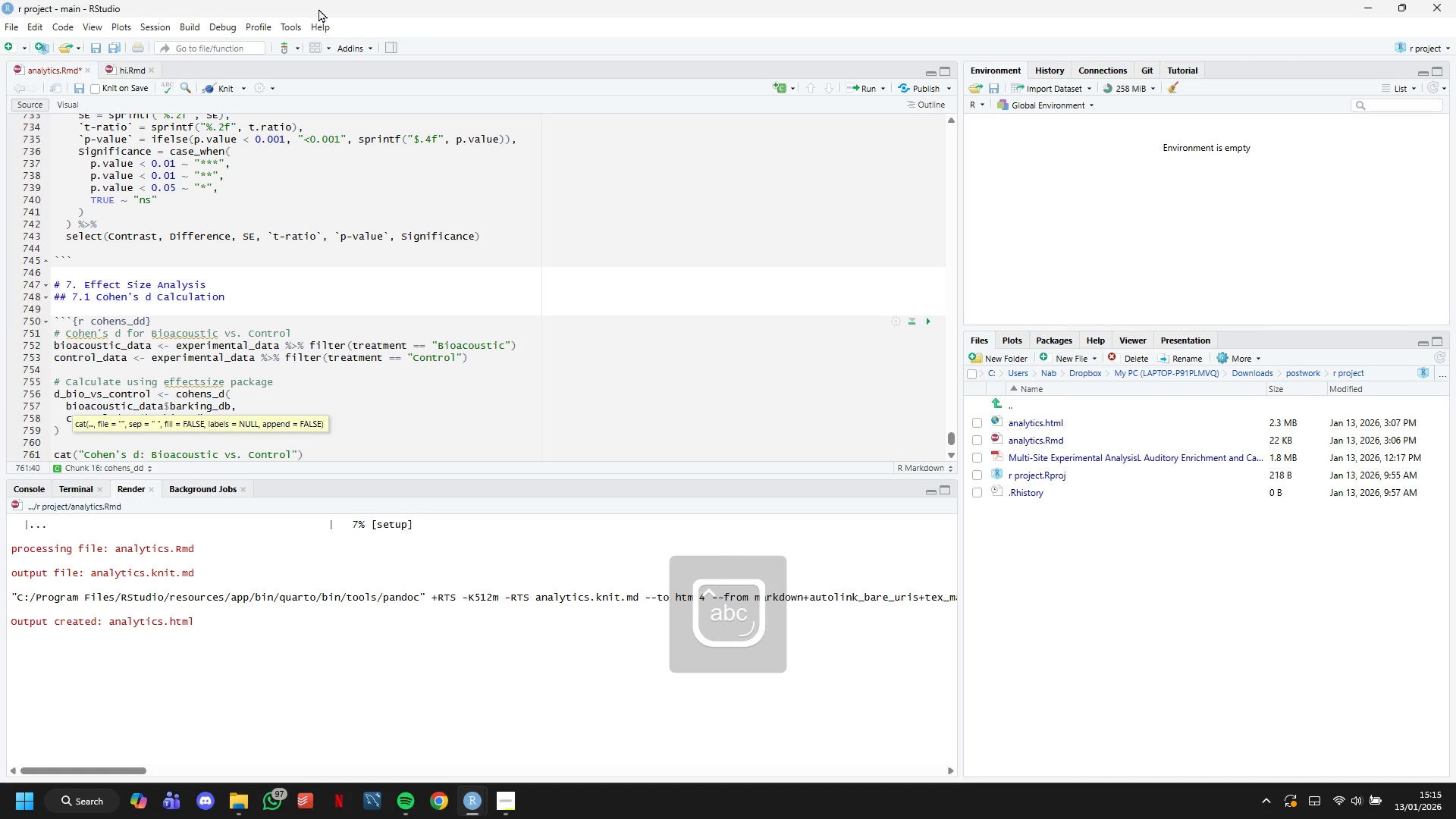 
key(ArrowRight)
 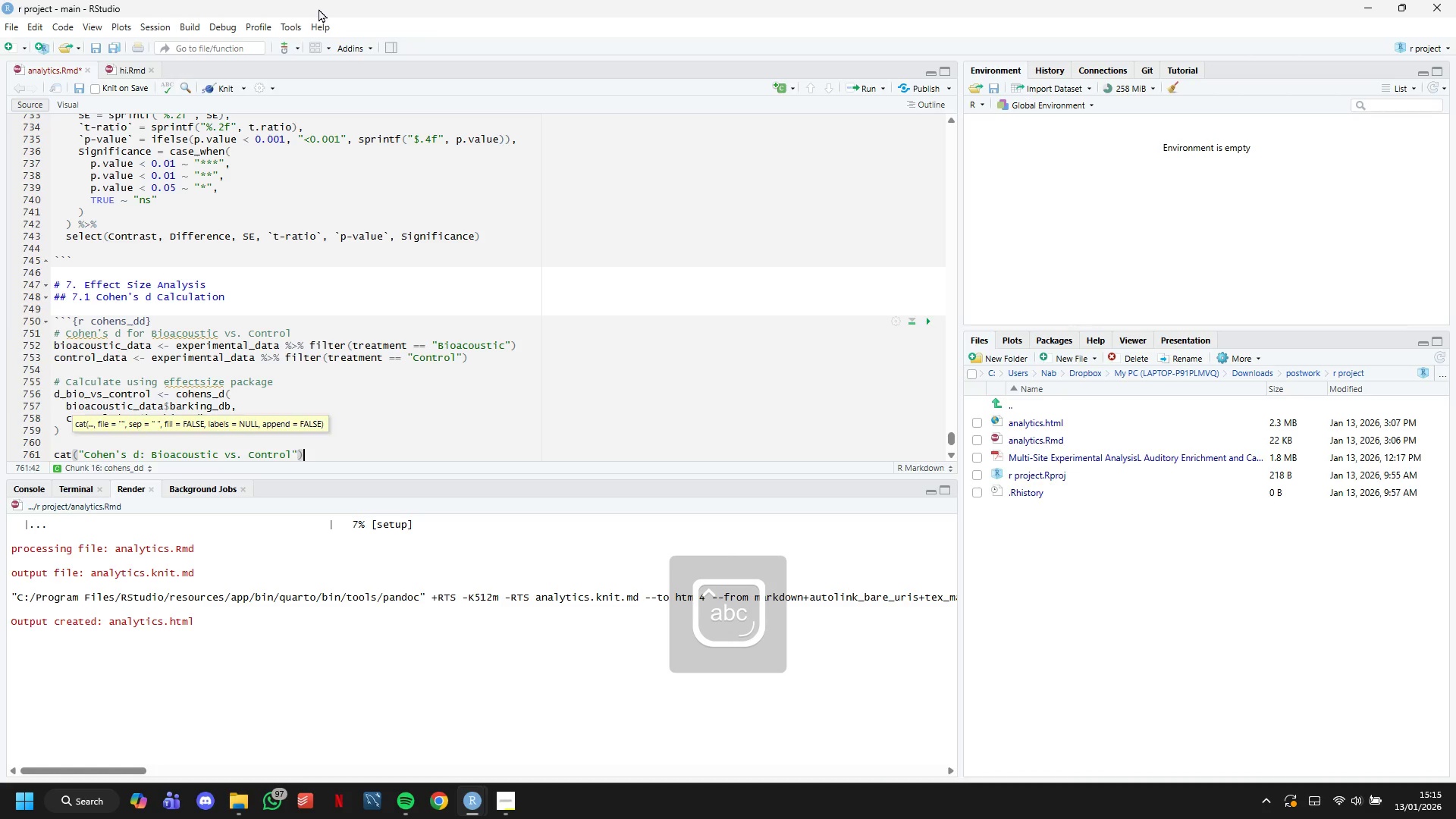 
key(ArrowRight)
 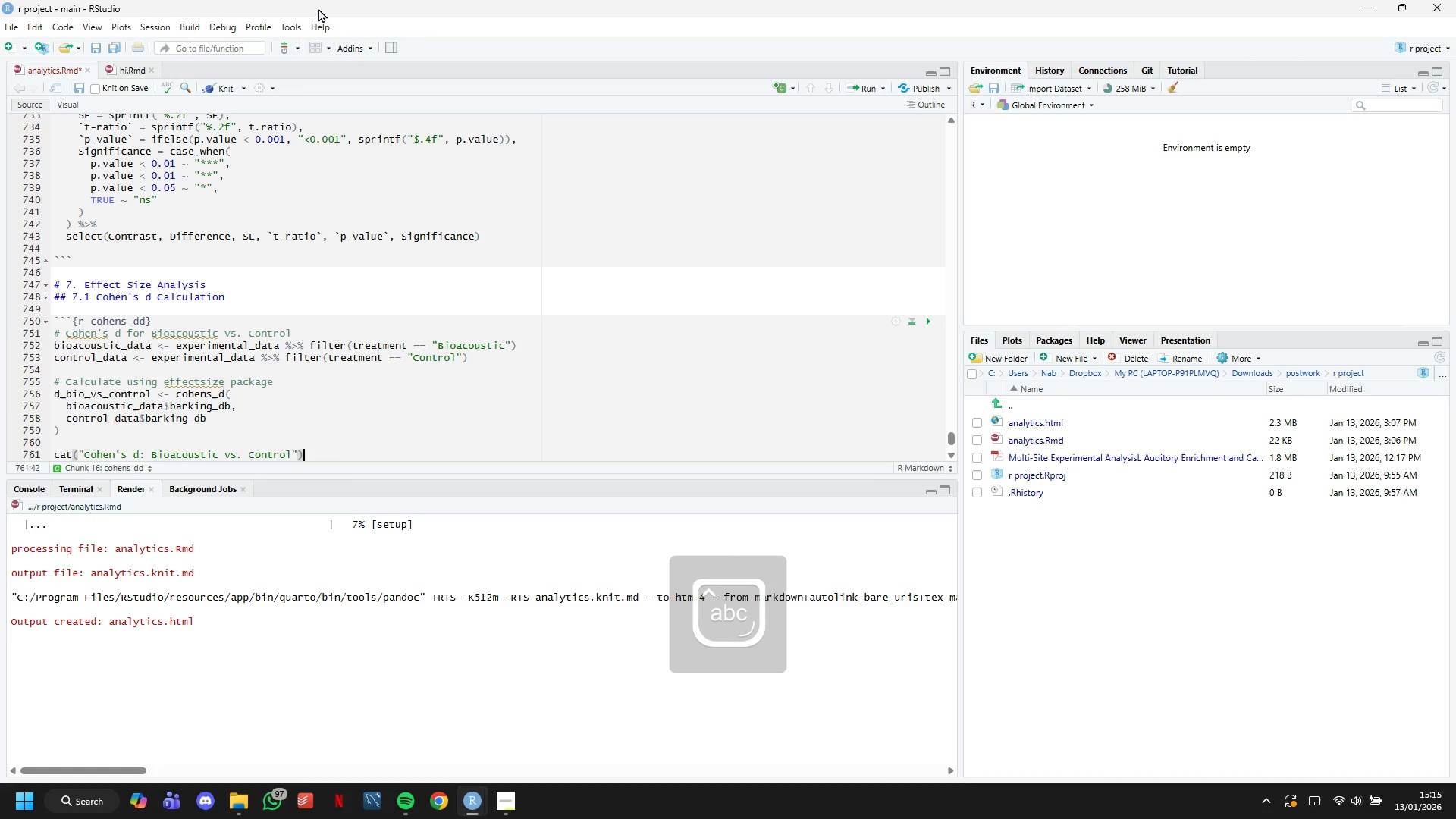 
key(Enter)
 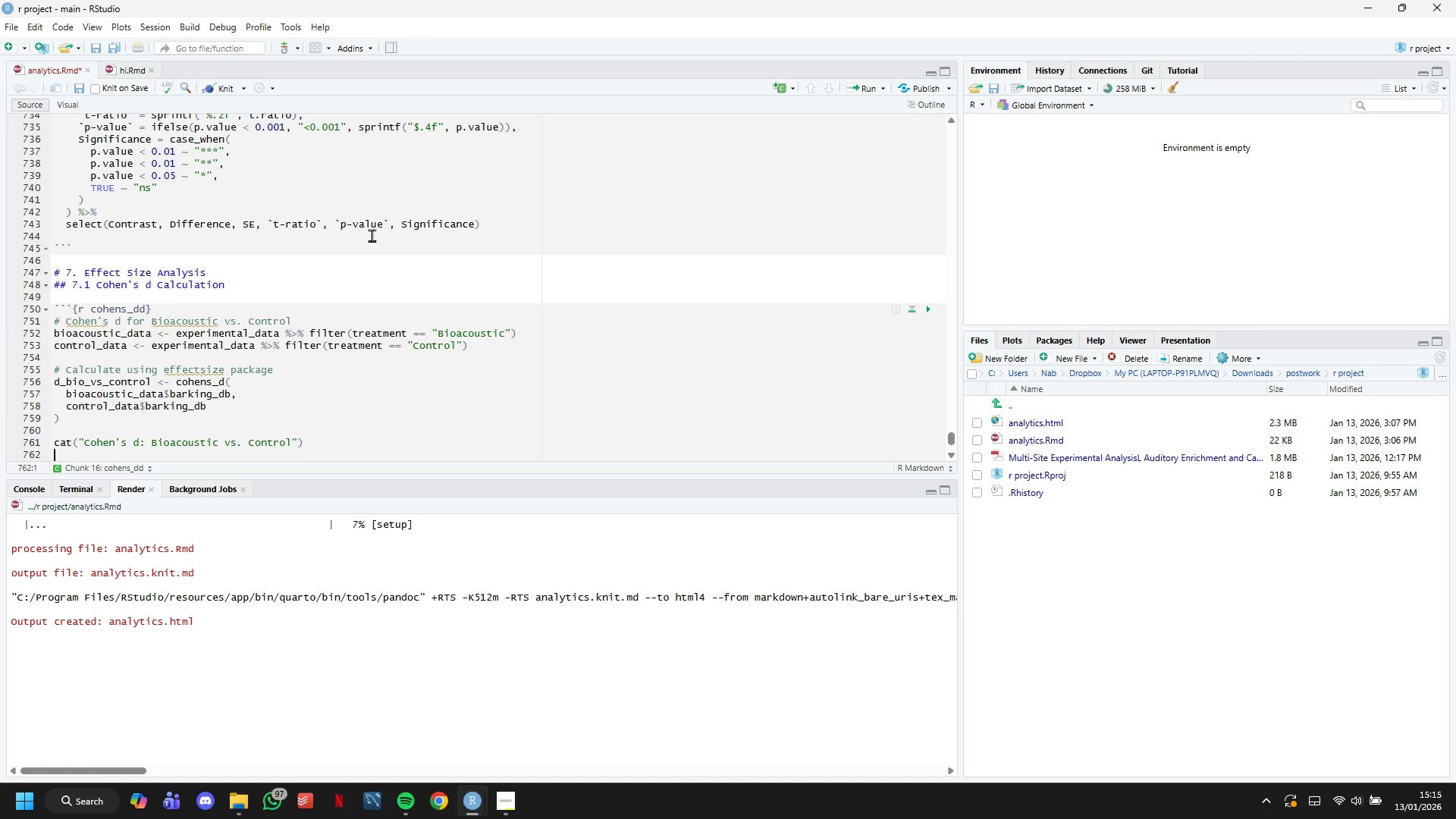 
scroll: coordinate [475, 177], scroll_direction: down, amount: 9.0
 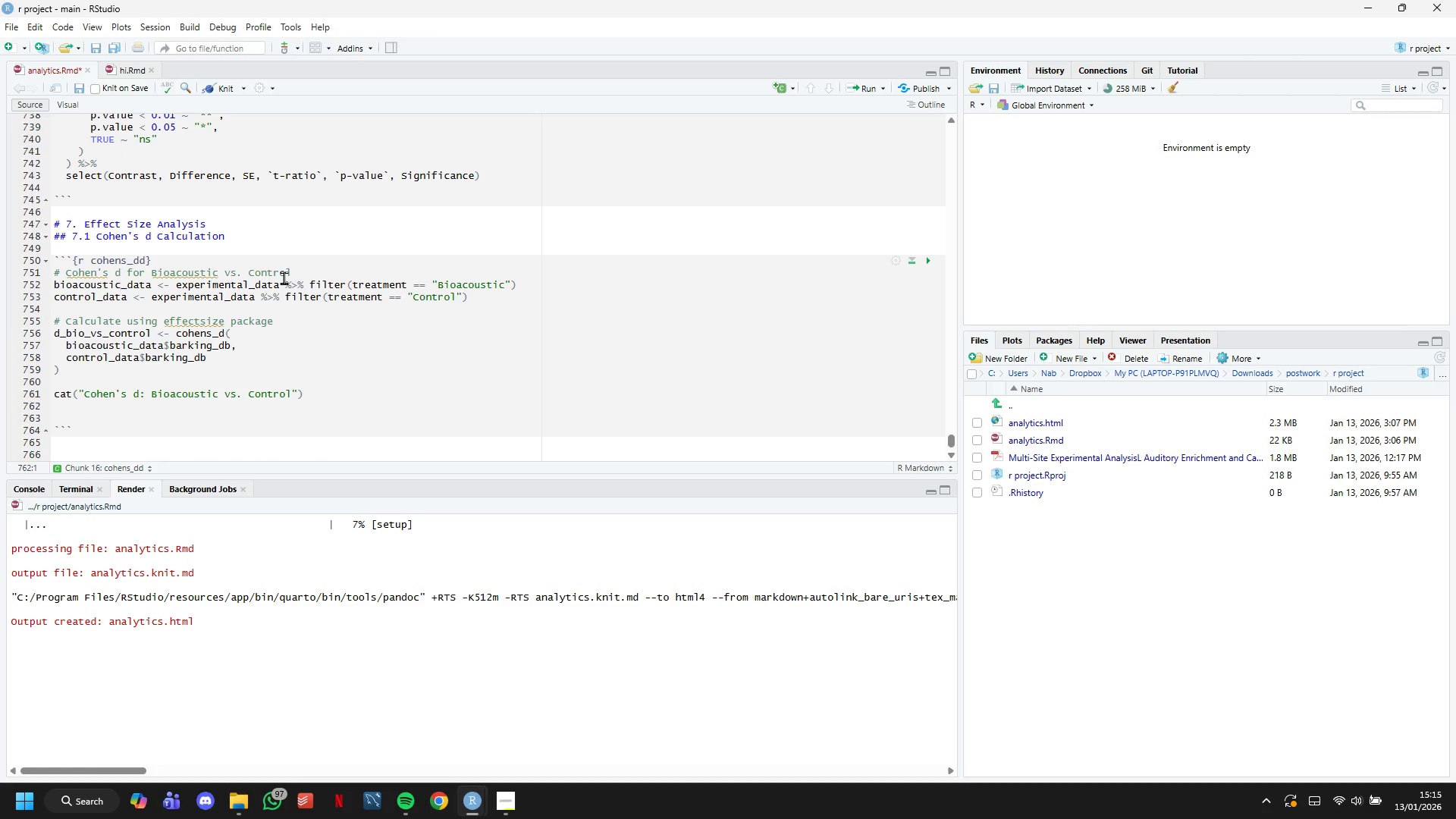 
type(cat(sprintf(" d = %.3f)
 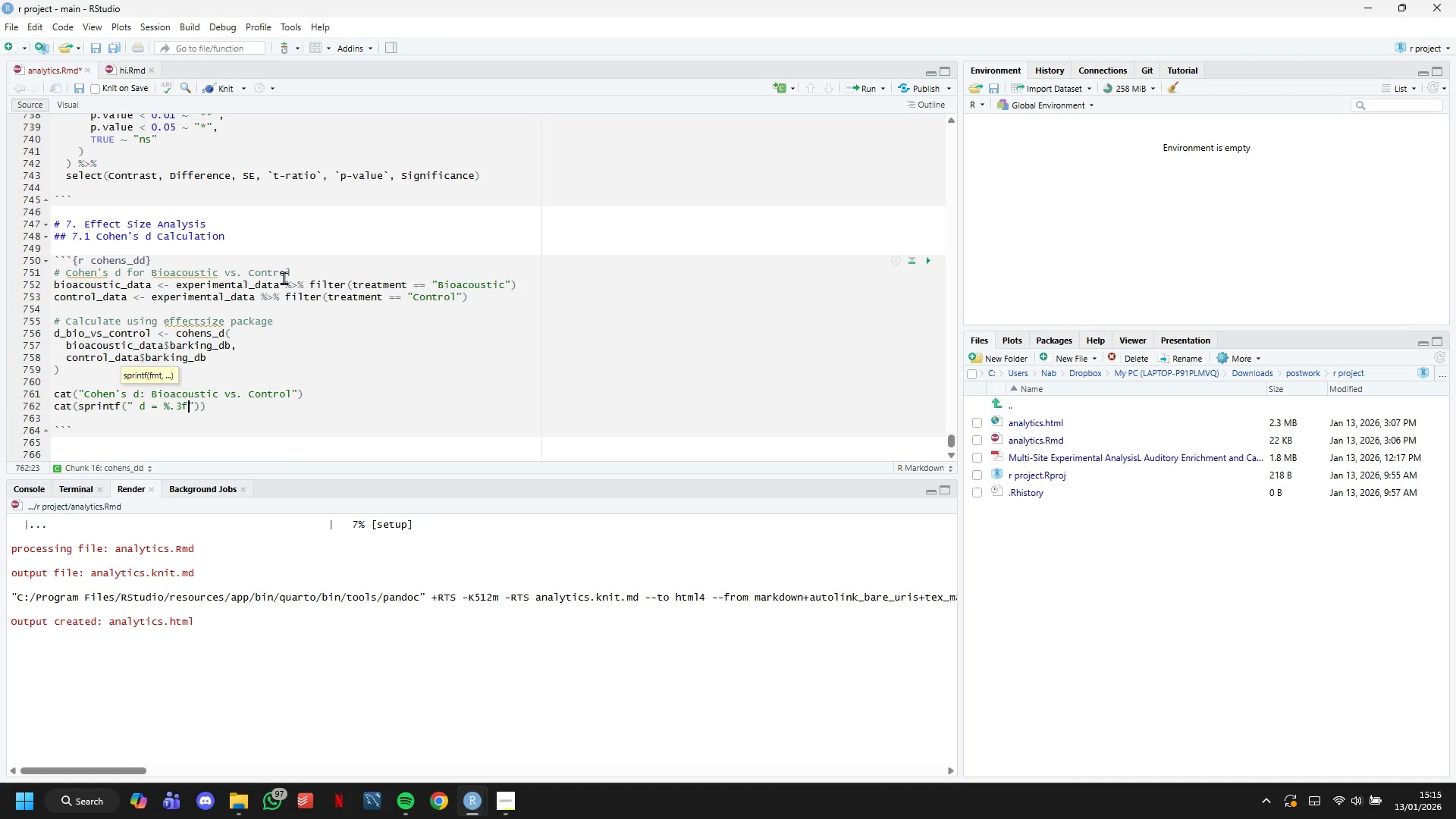 
key(ArrowRight)
 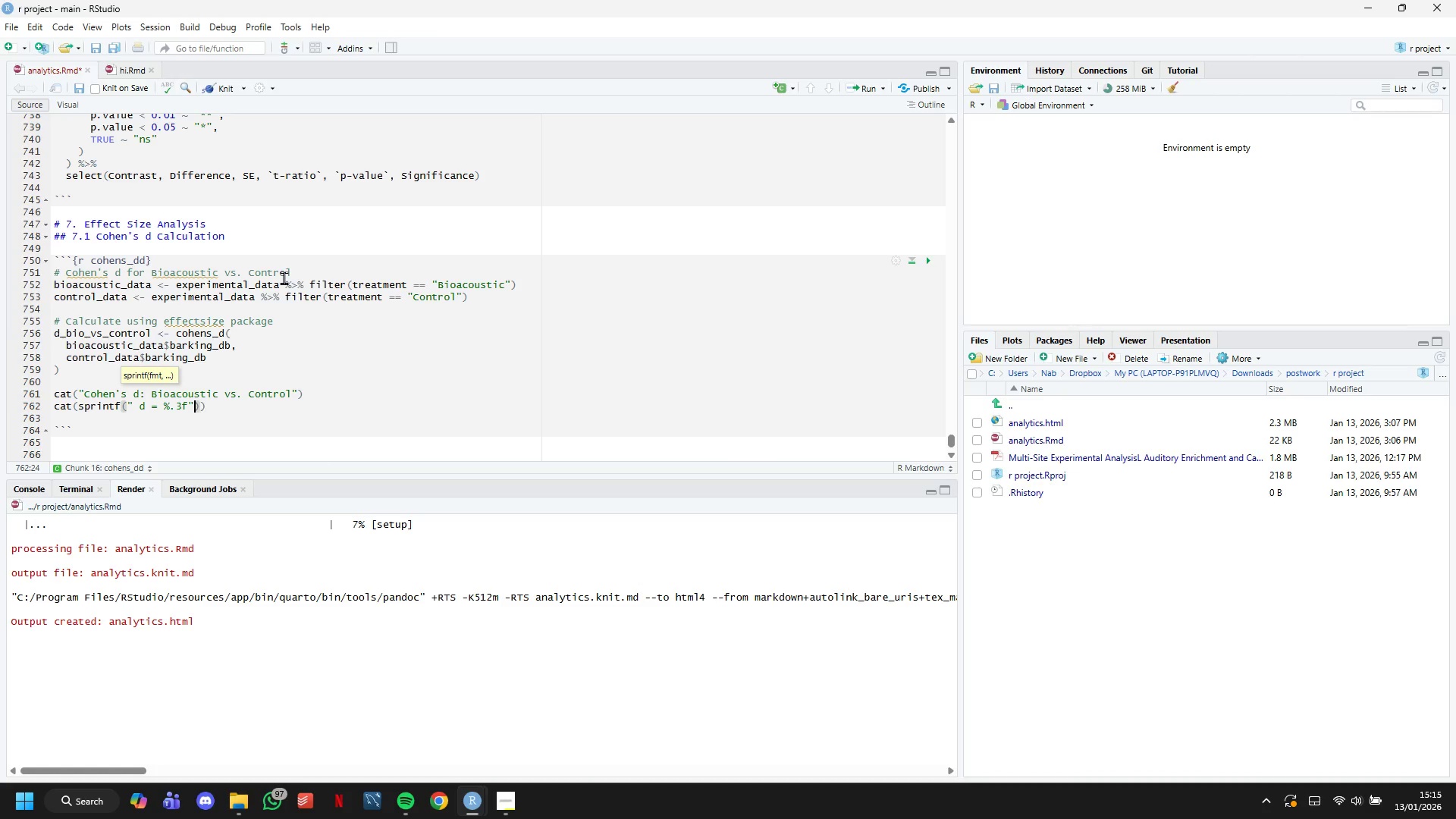 
type(, d_bio)
 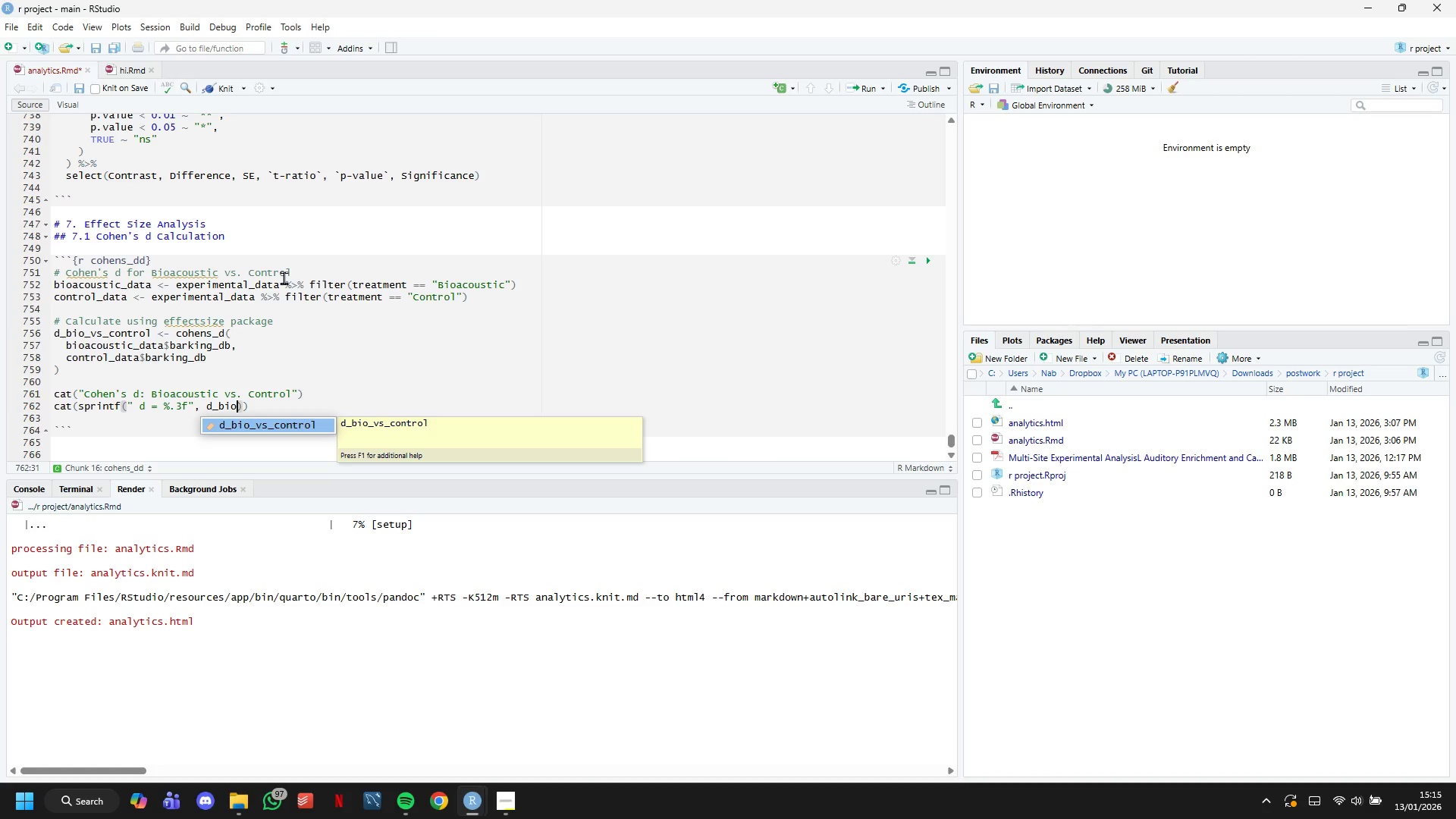 
type(_vs_control)
 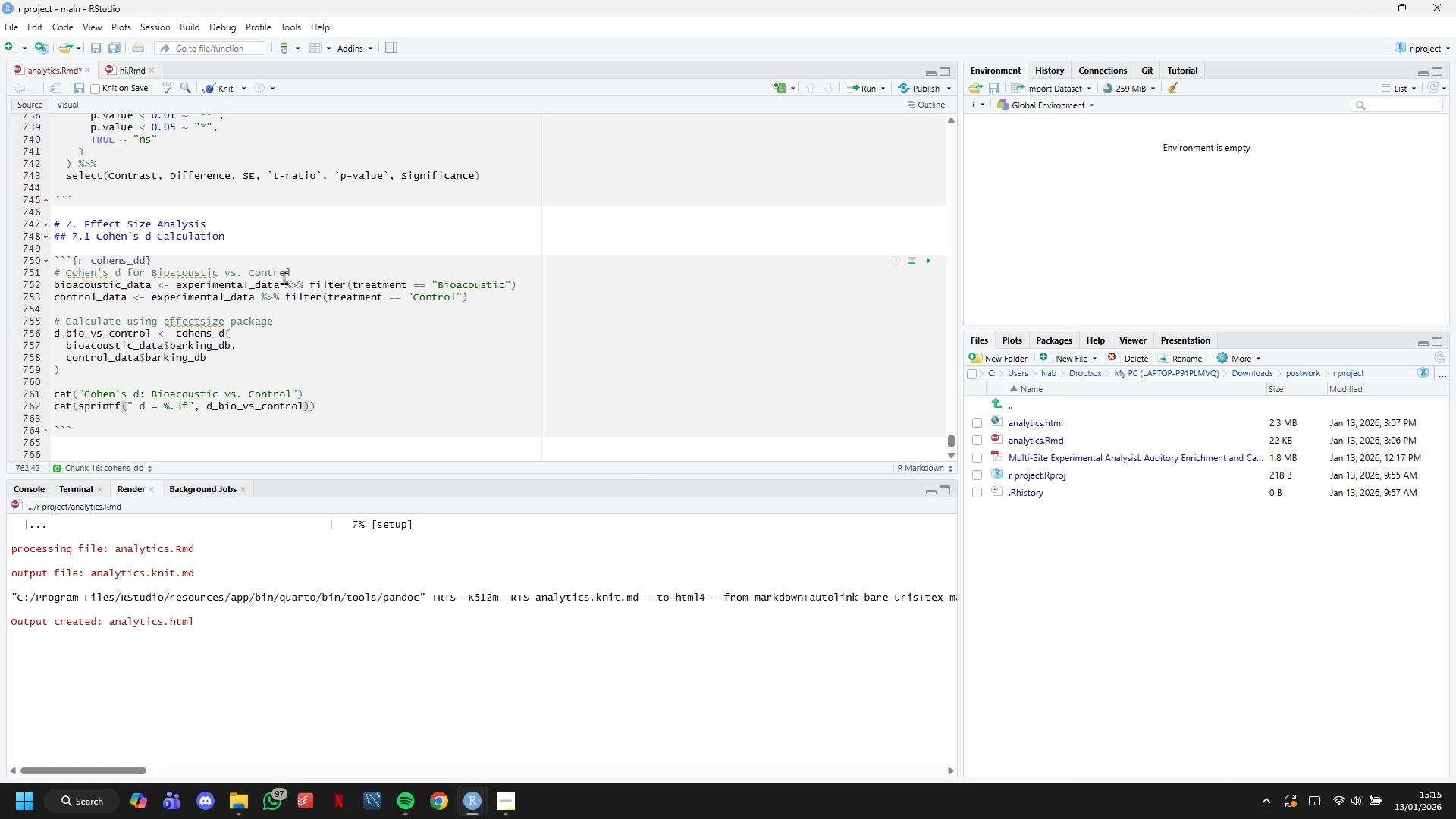 
wait(9.08)
 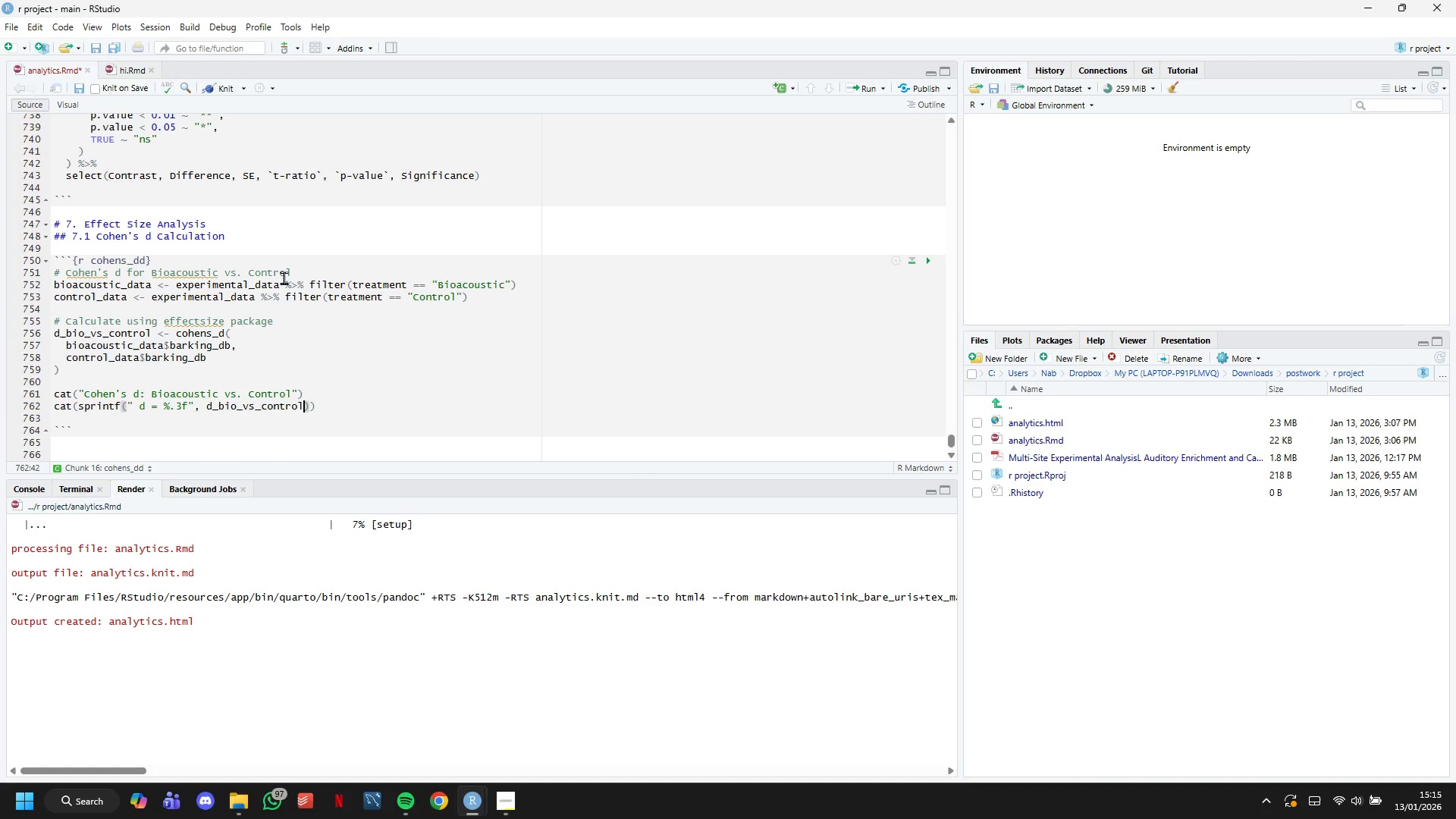 
type($c)
key(Backspace)
type(Cohens_d)
 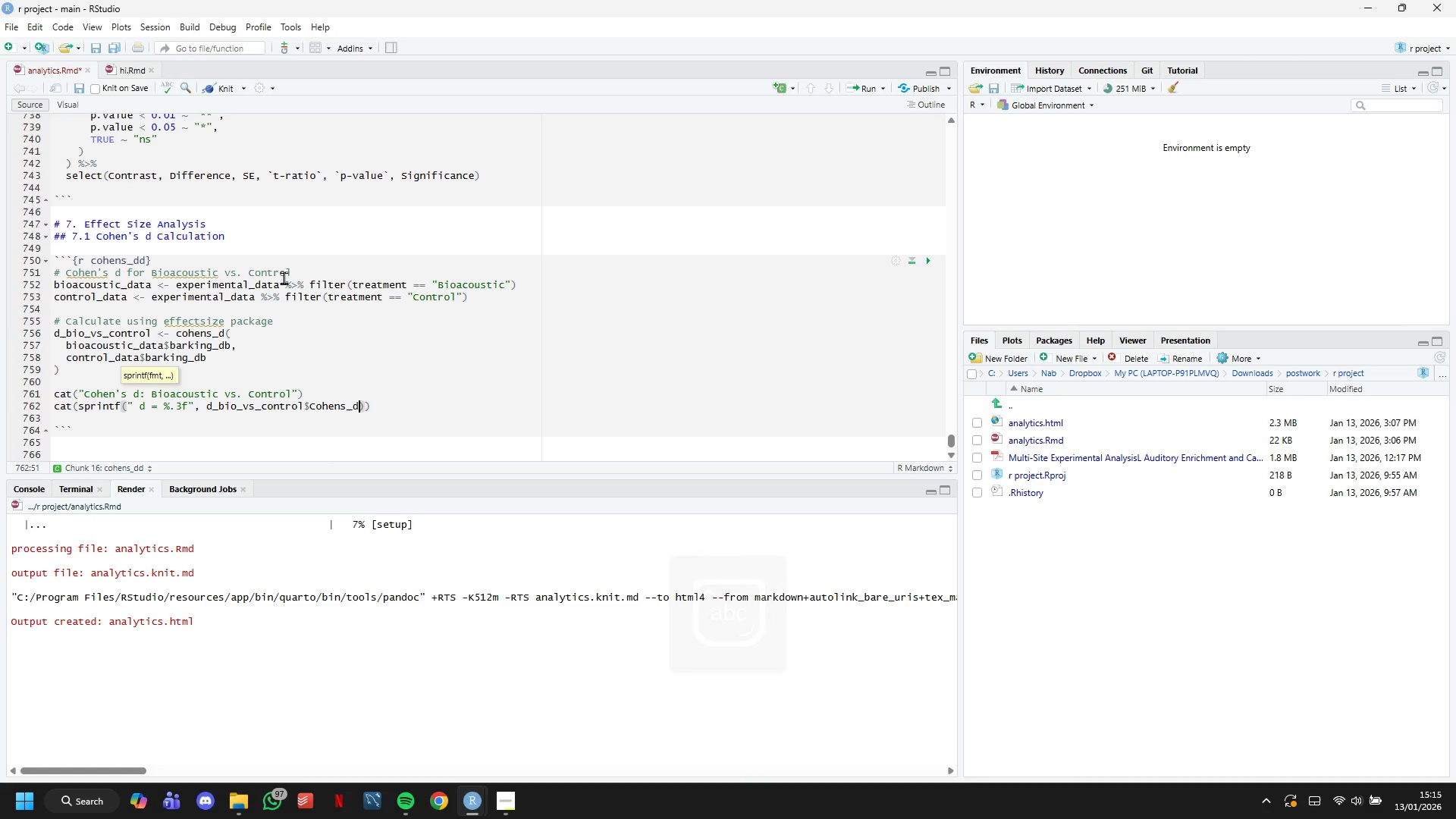 
key(ArrowRight)
 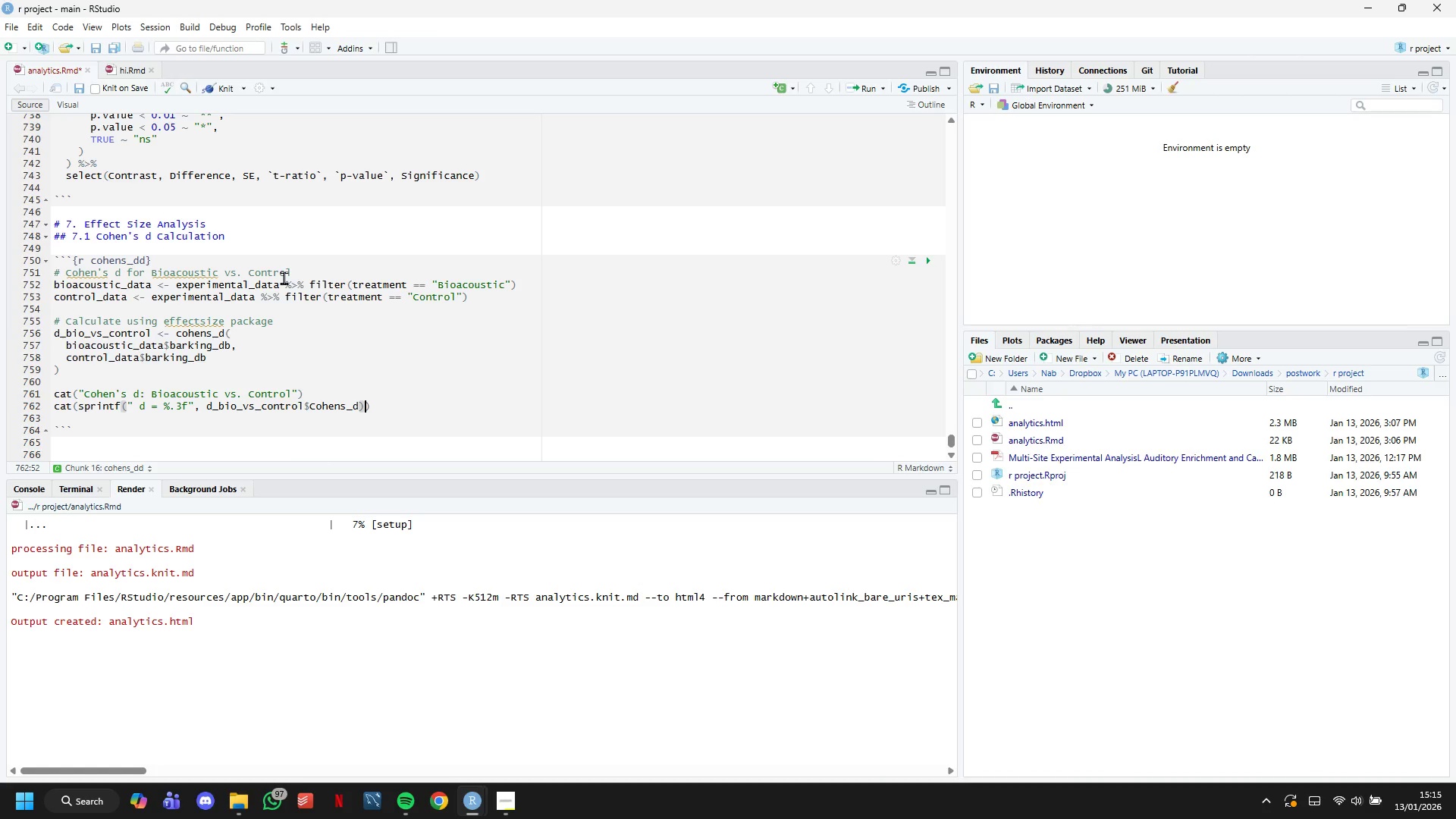 
key(ArrowRight)
 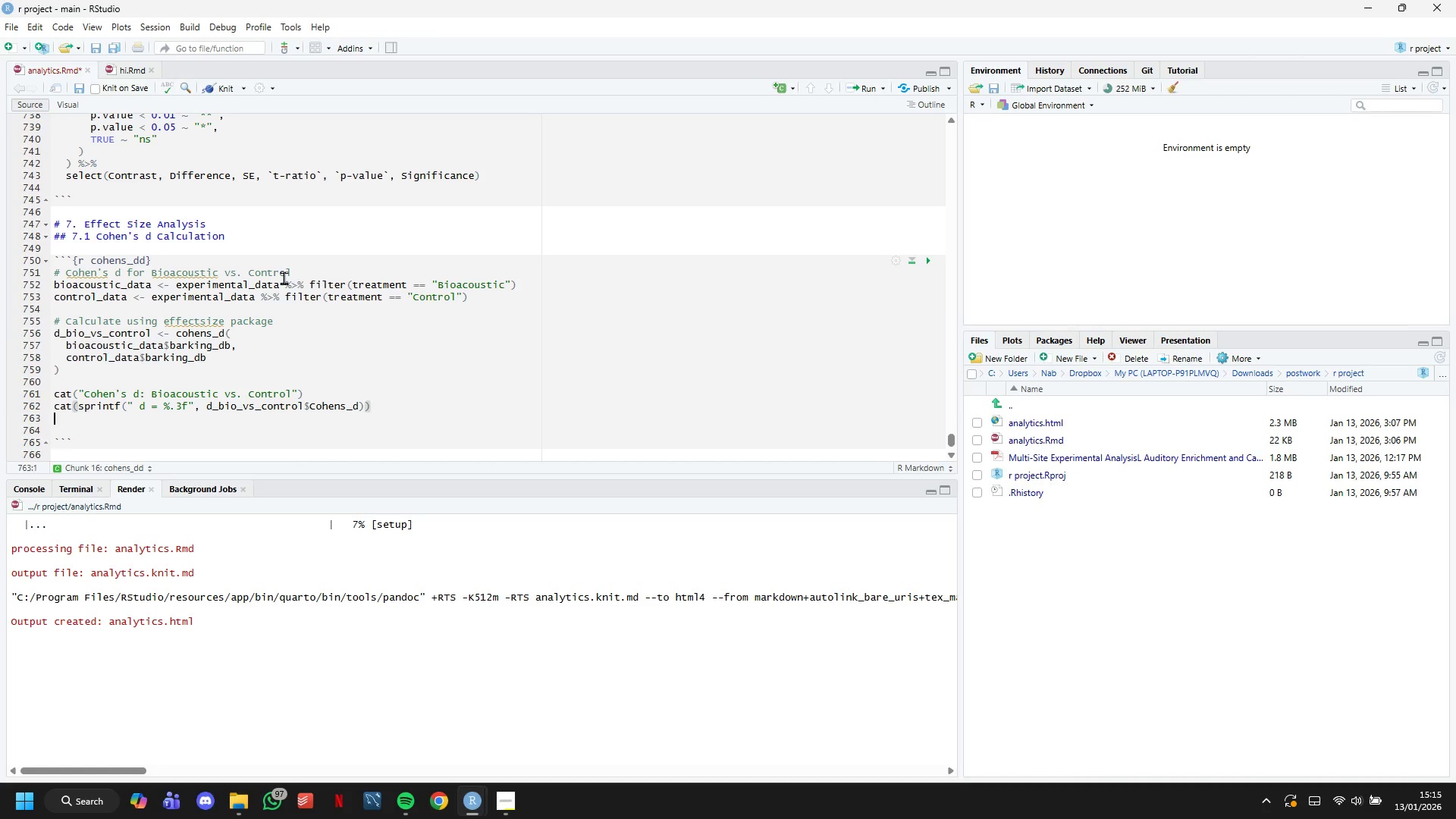 
key(Enter)
 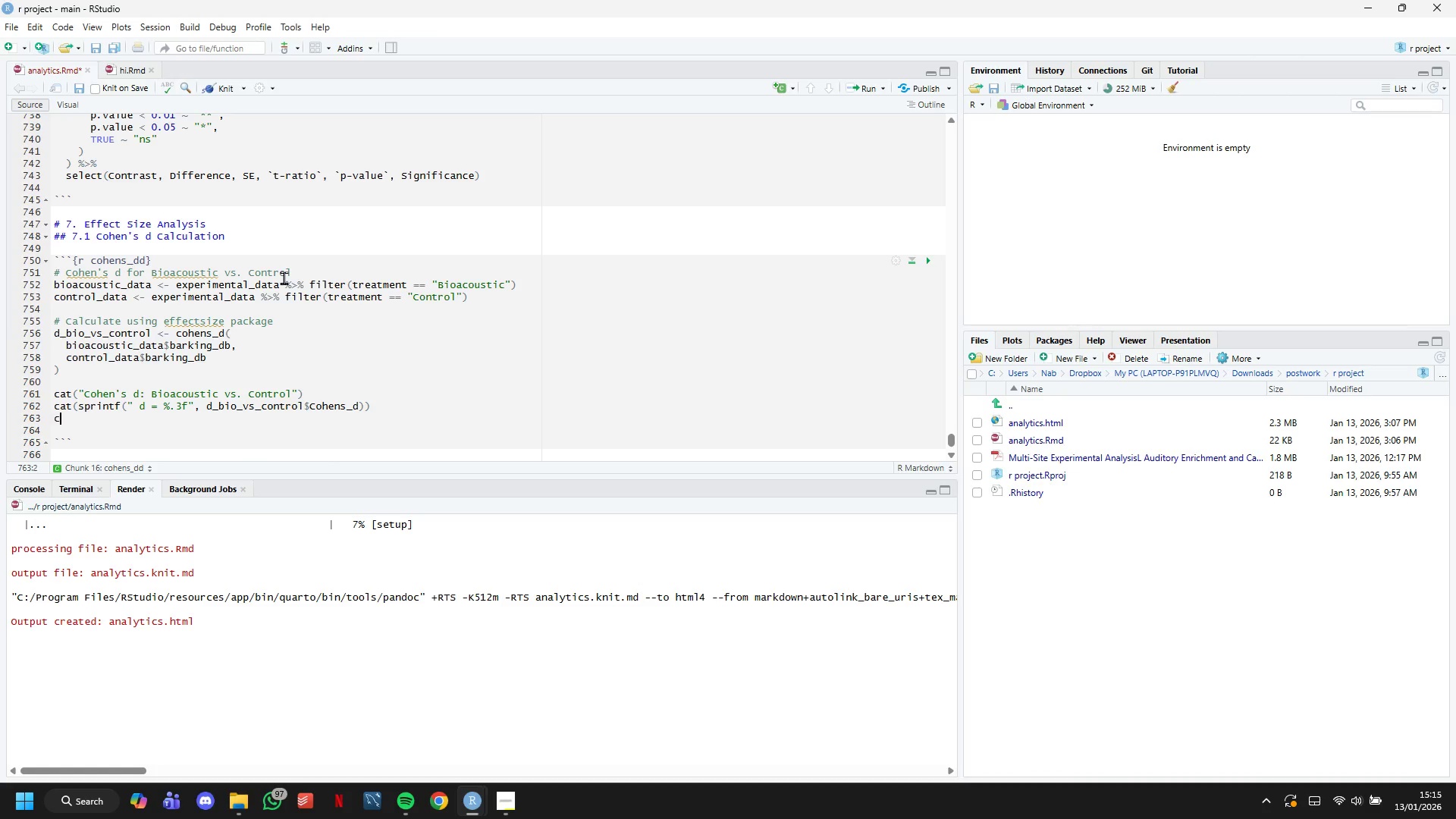 
type(cat(sprintf(" 95% CI: [])
 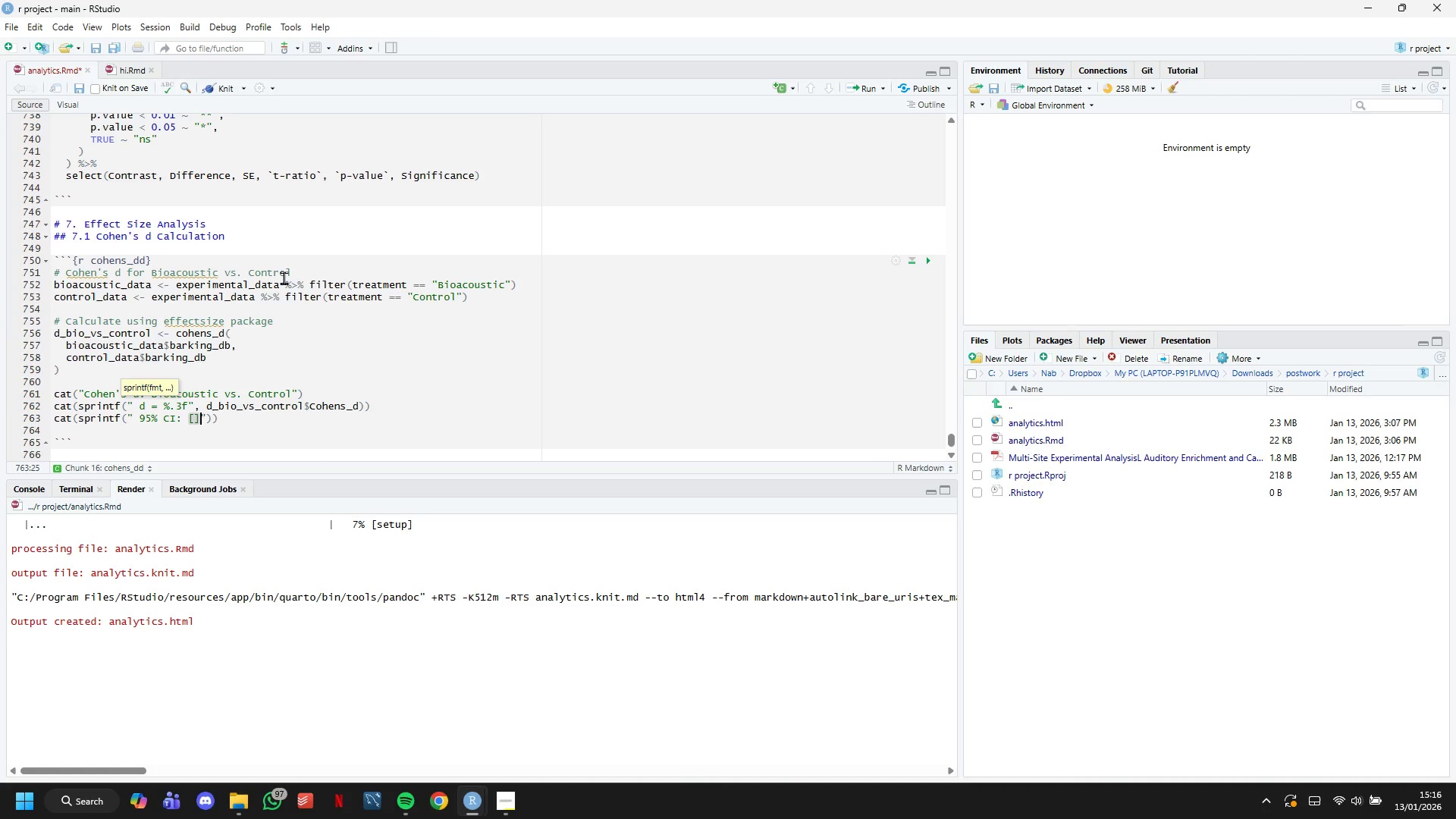 
key(ArrowLeft)
 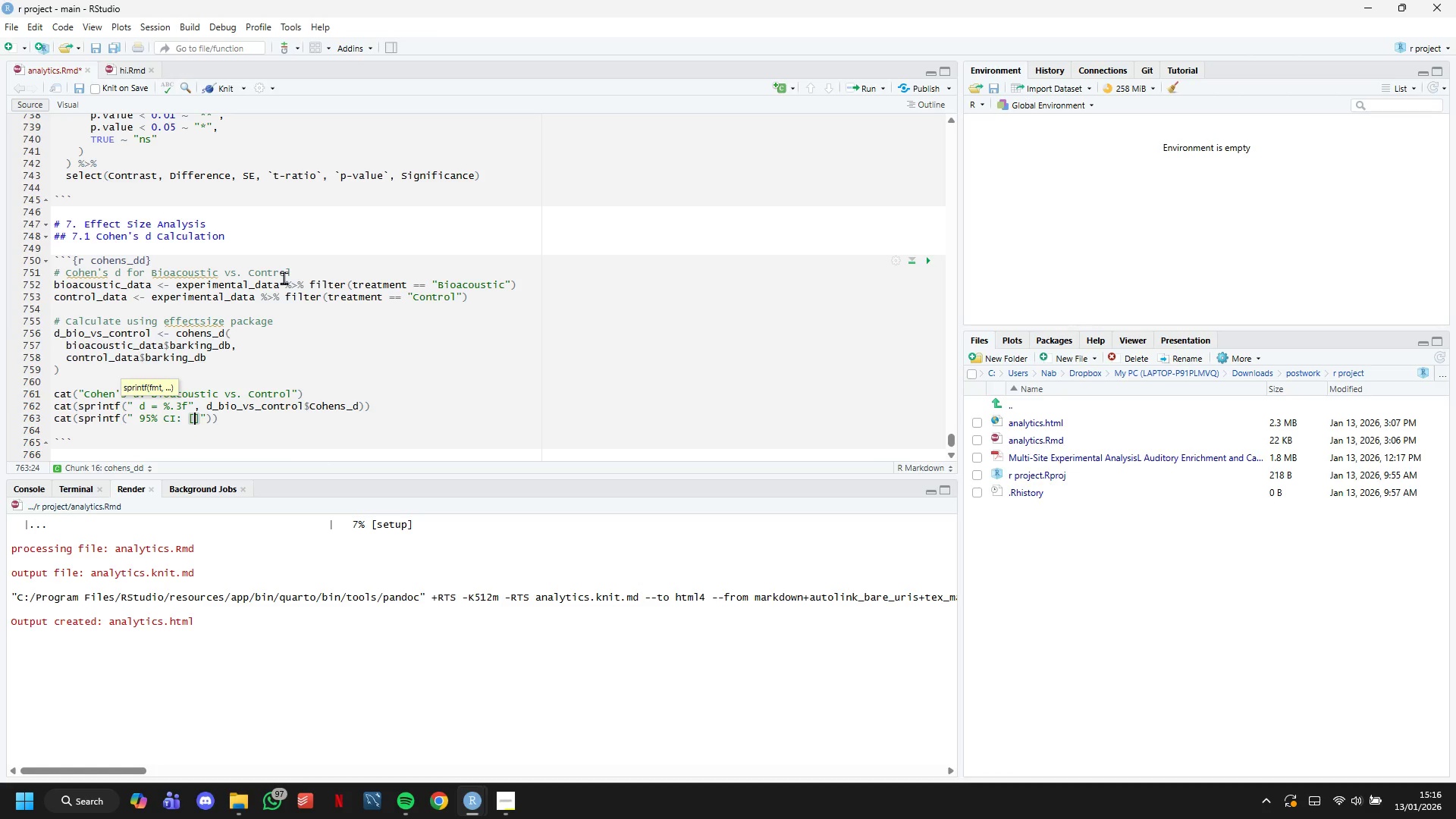 
type(%.3f)
 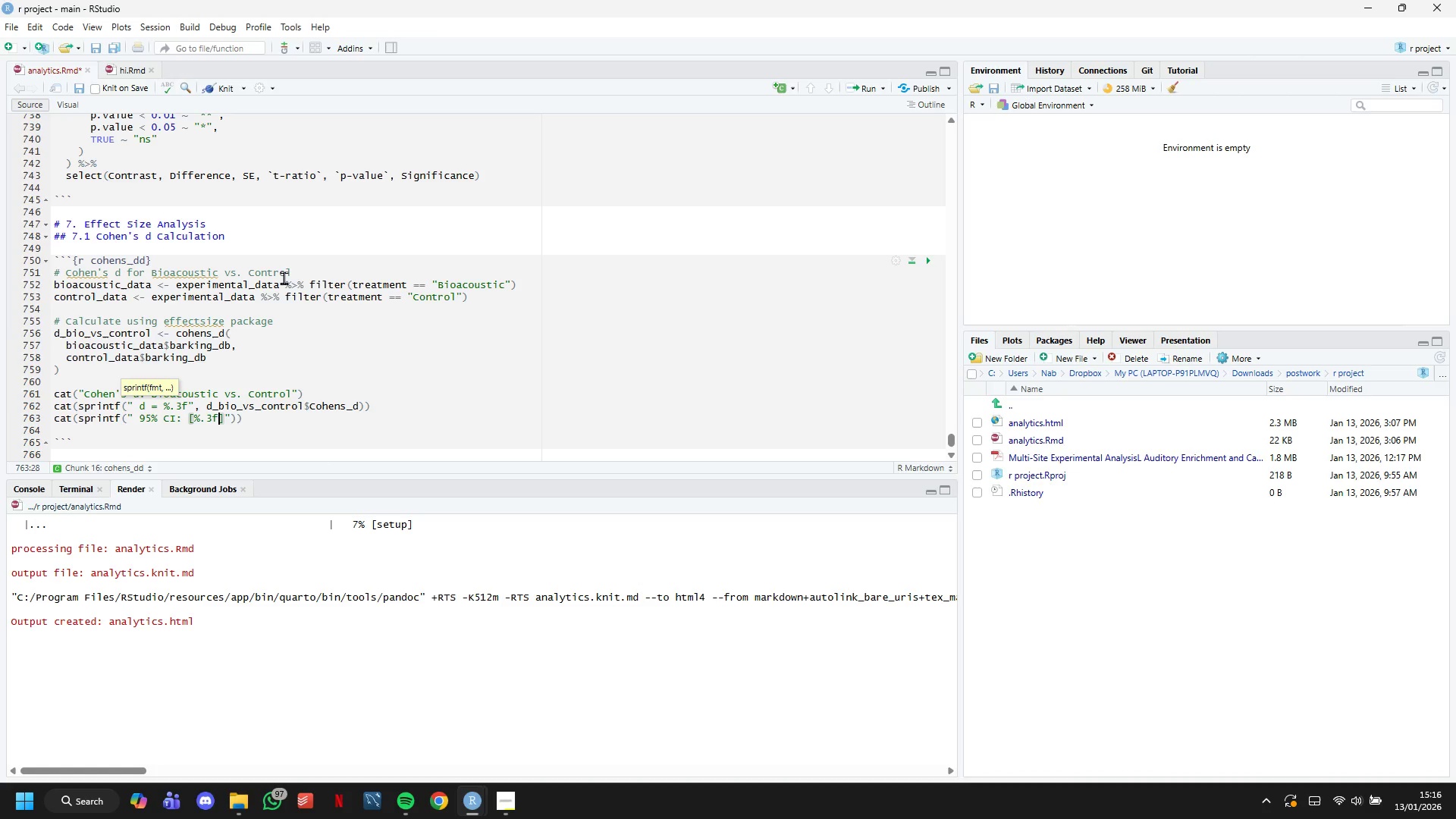 
type(, %.2f)
 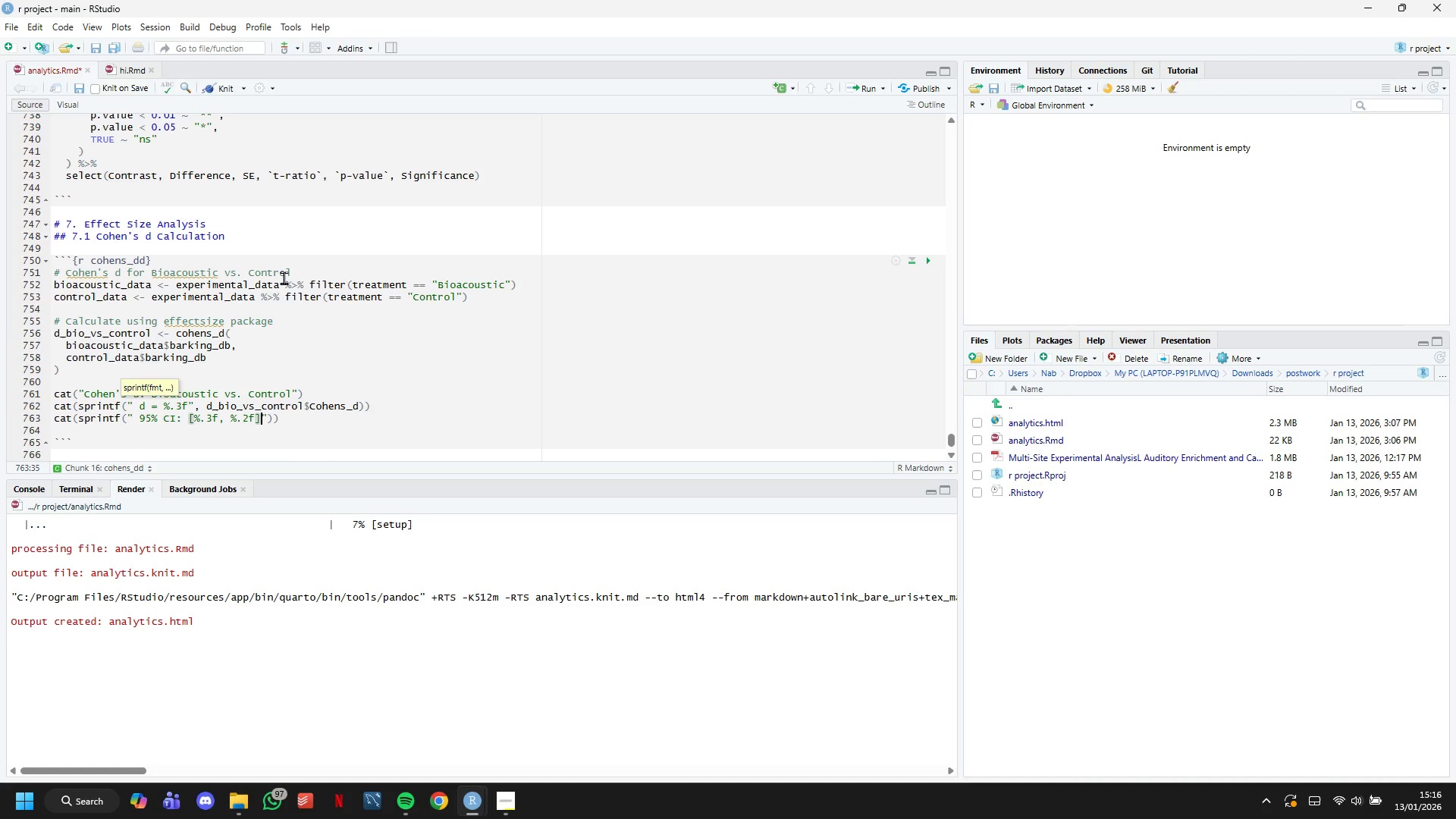 
 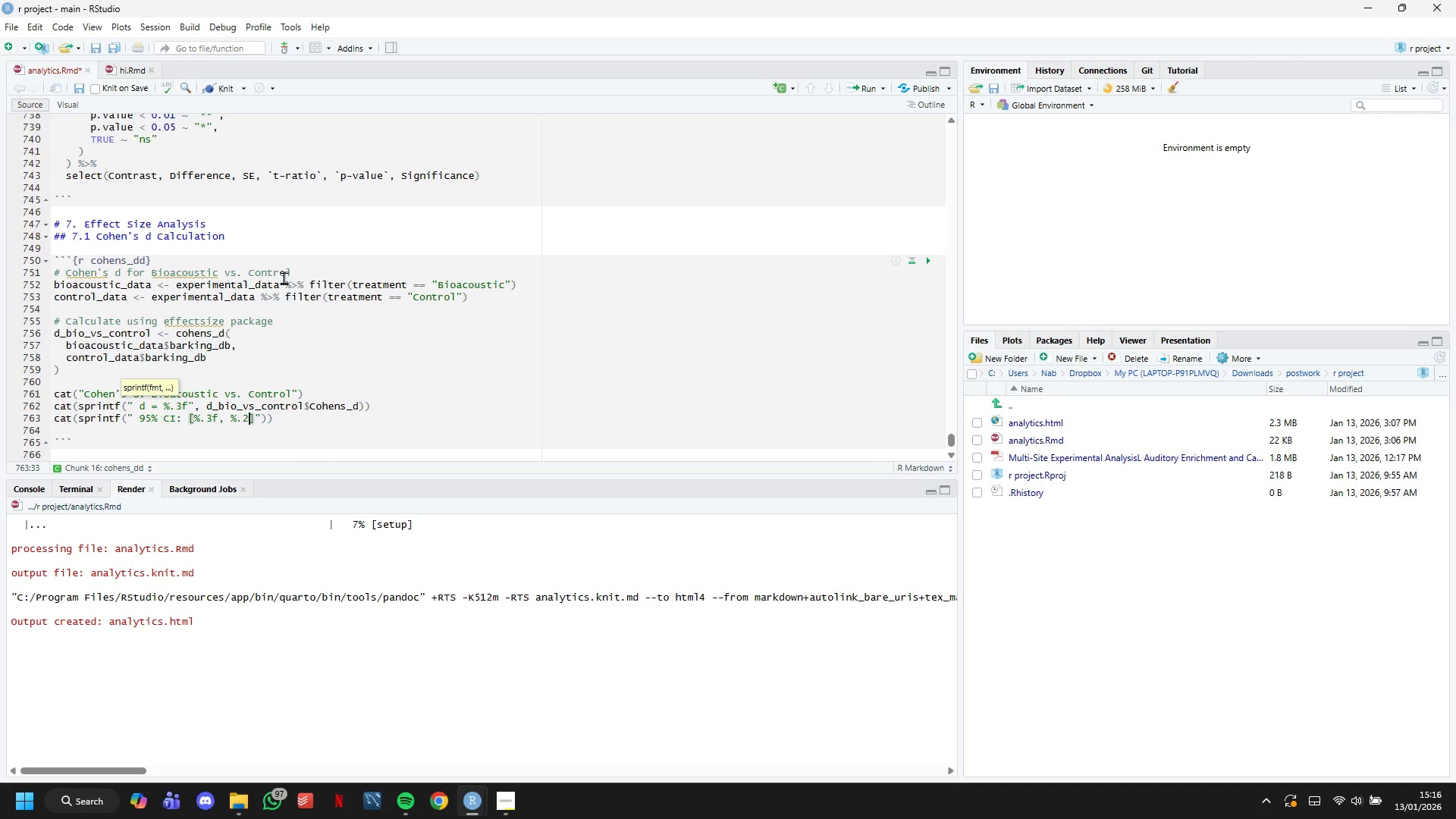 
key(ArrowRight)
 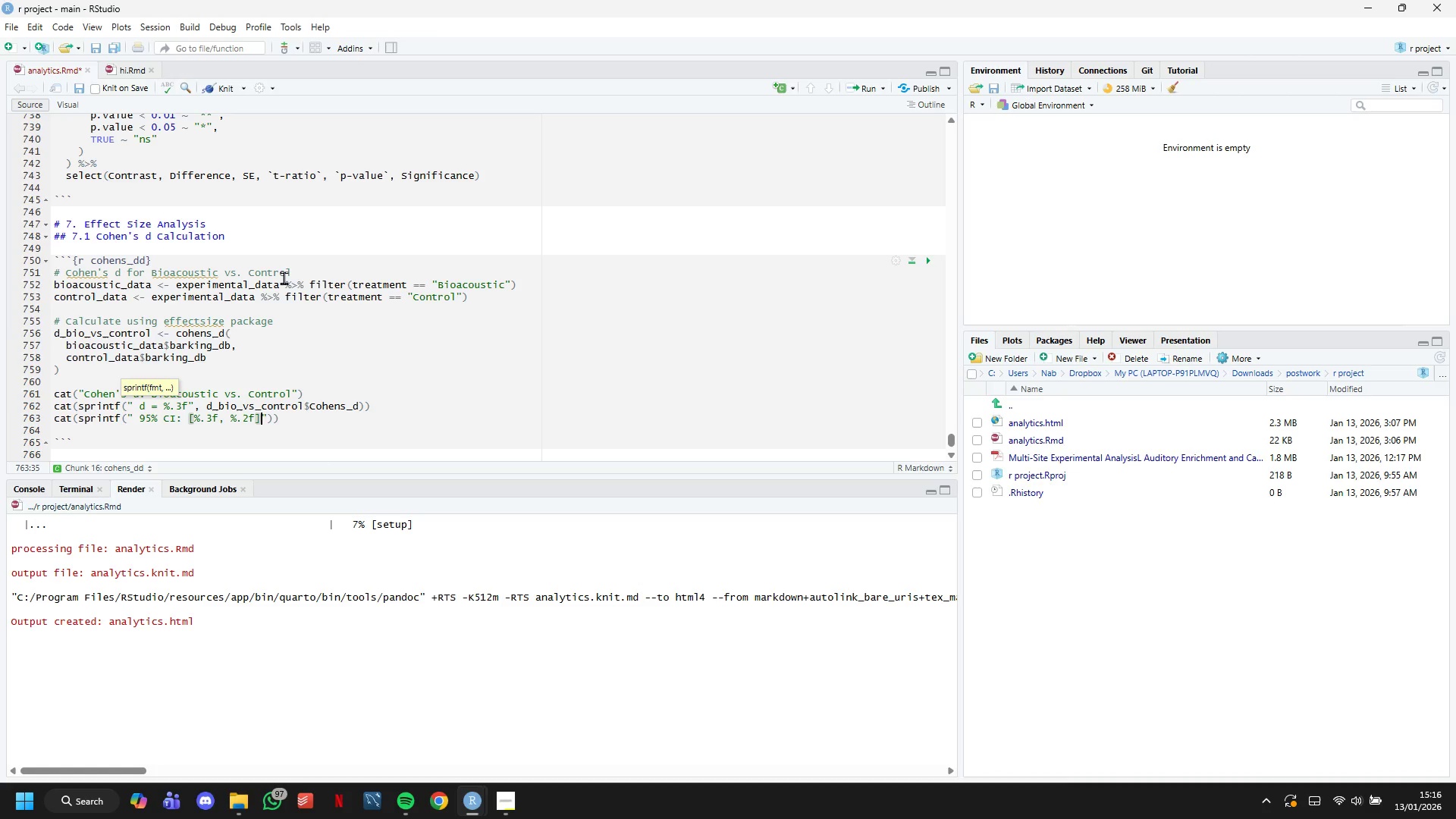 
key(ArrowLeft)
 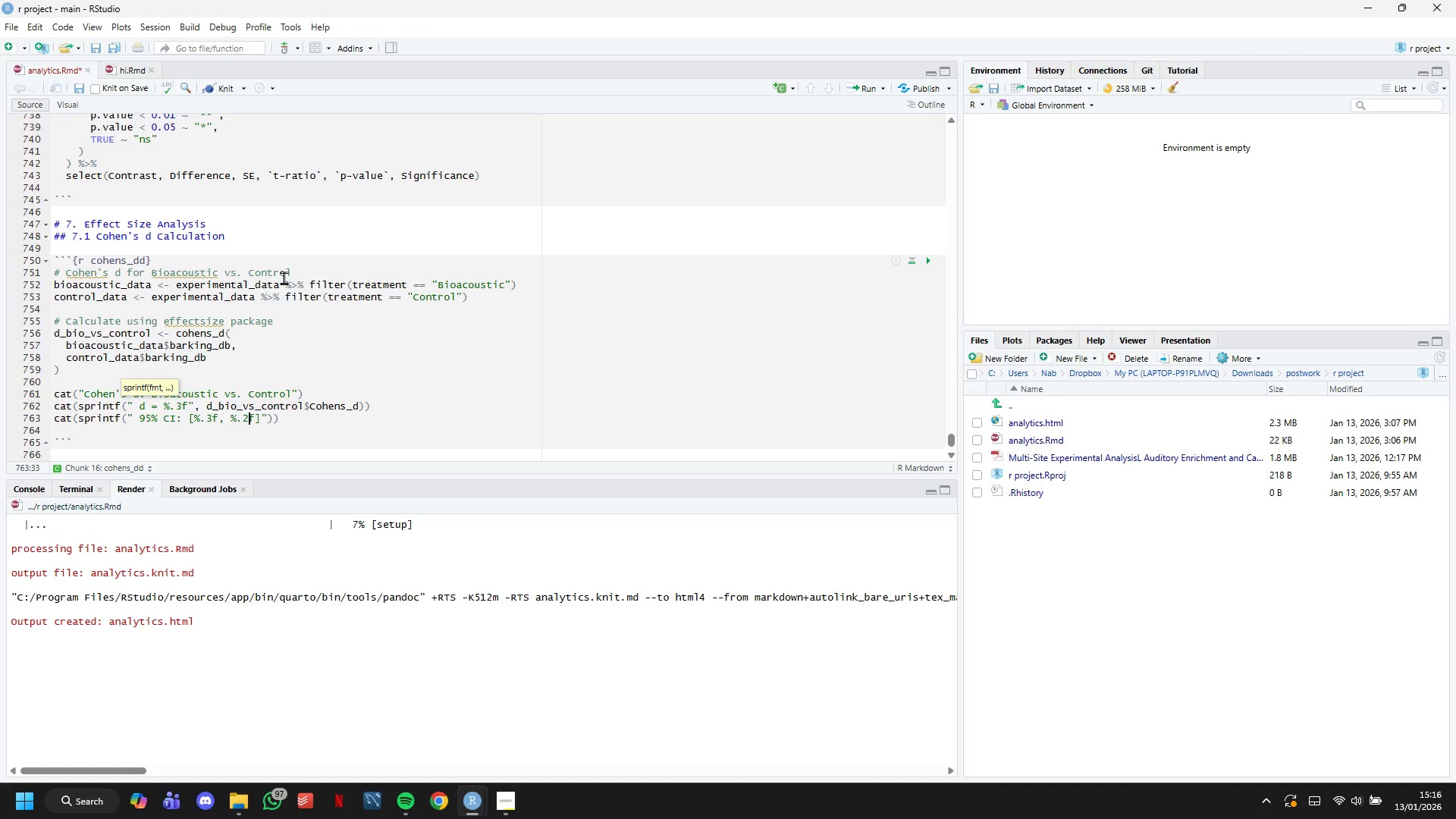 
key(ArrowLeft)
 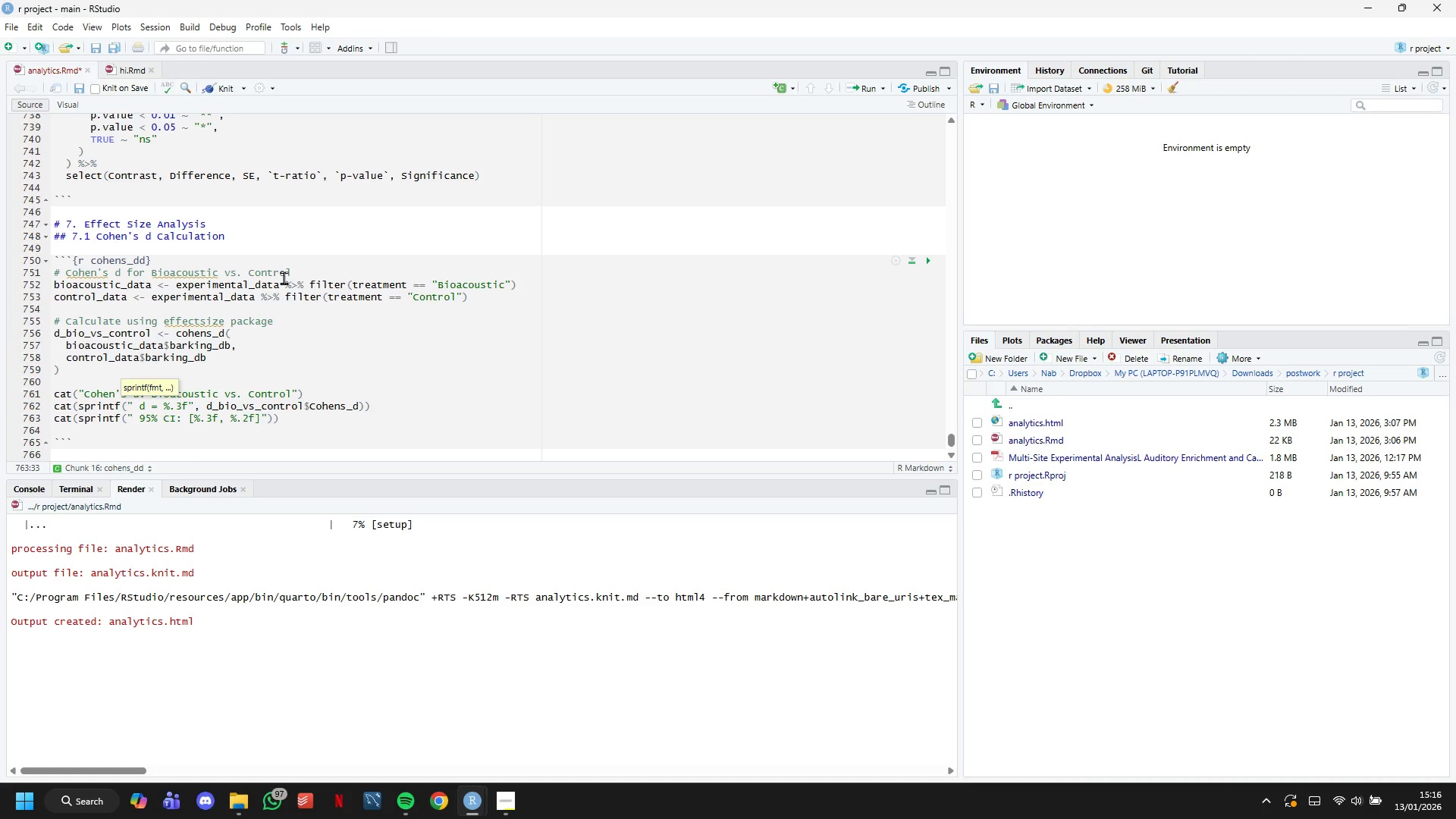 
key(Backspace)
 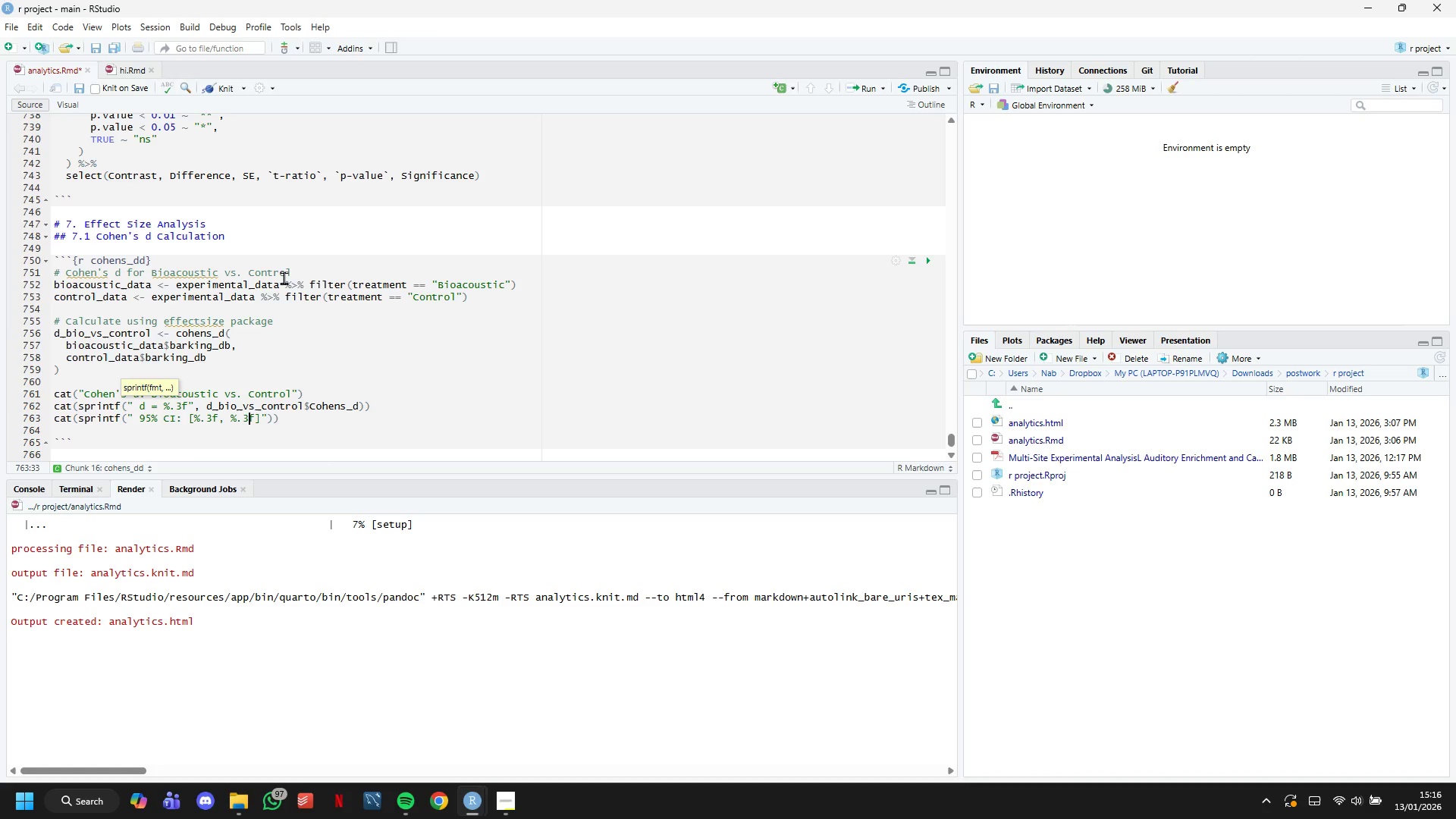 
key(3)
 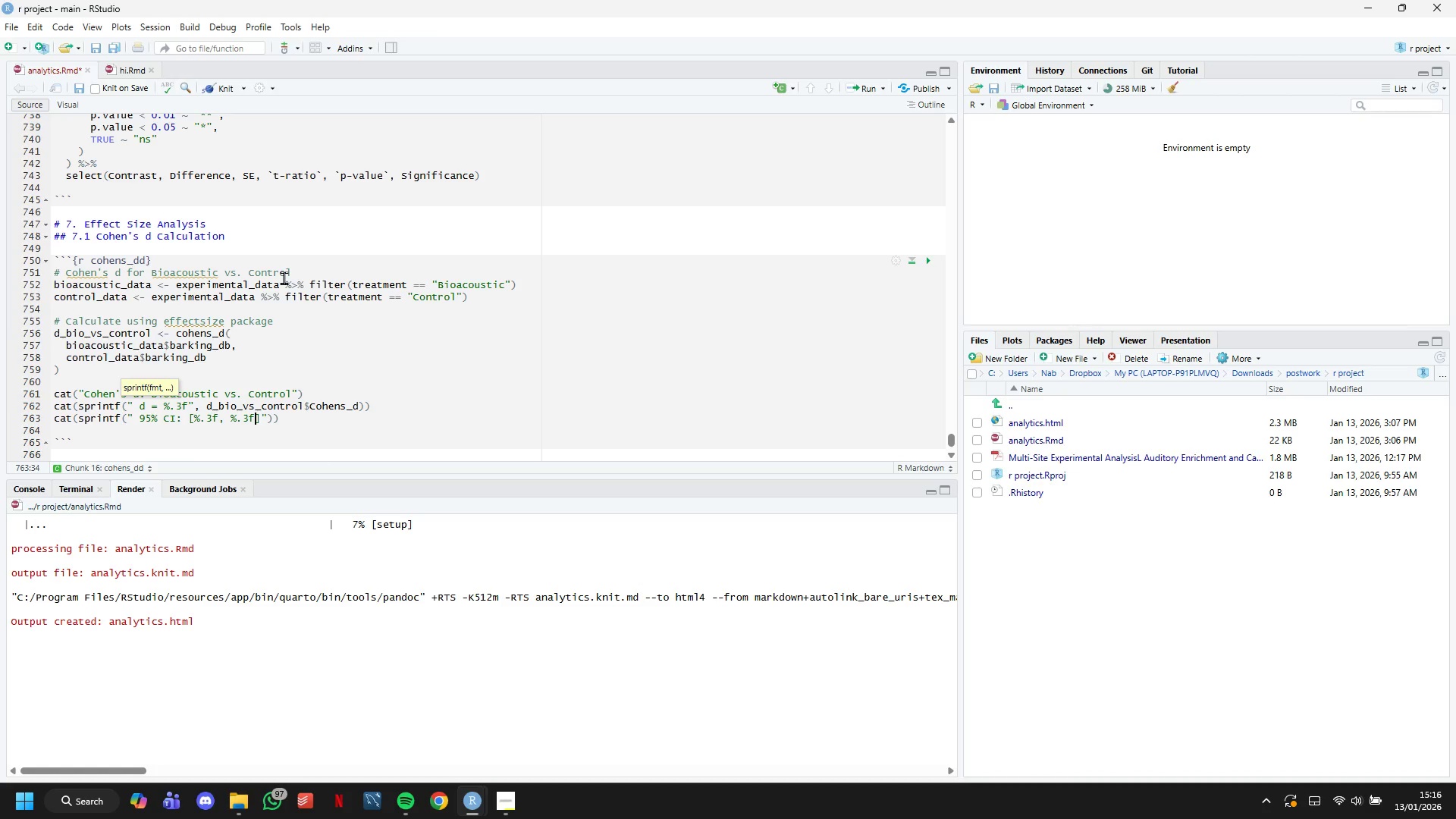 
key(ArrowRight)
 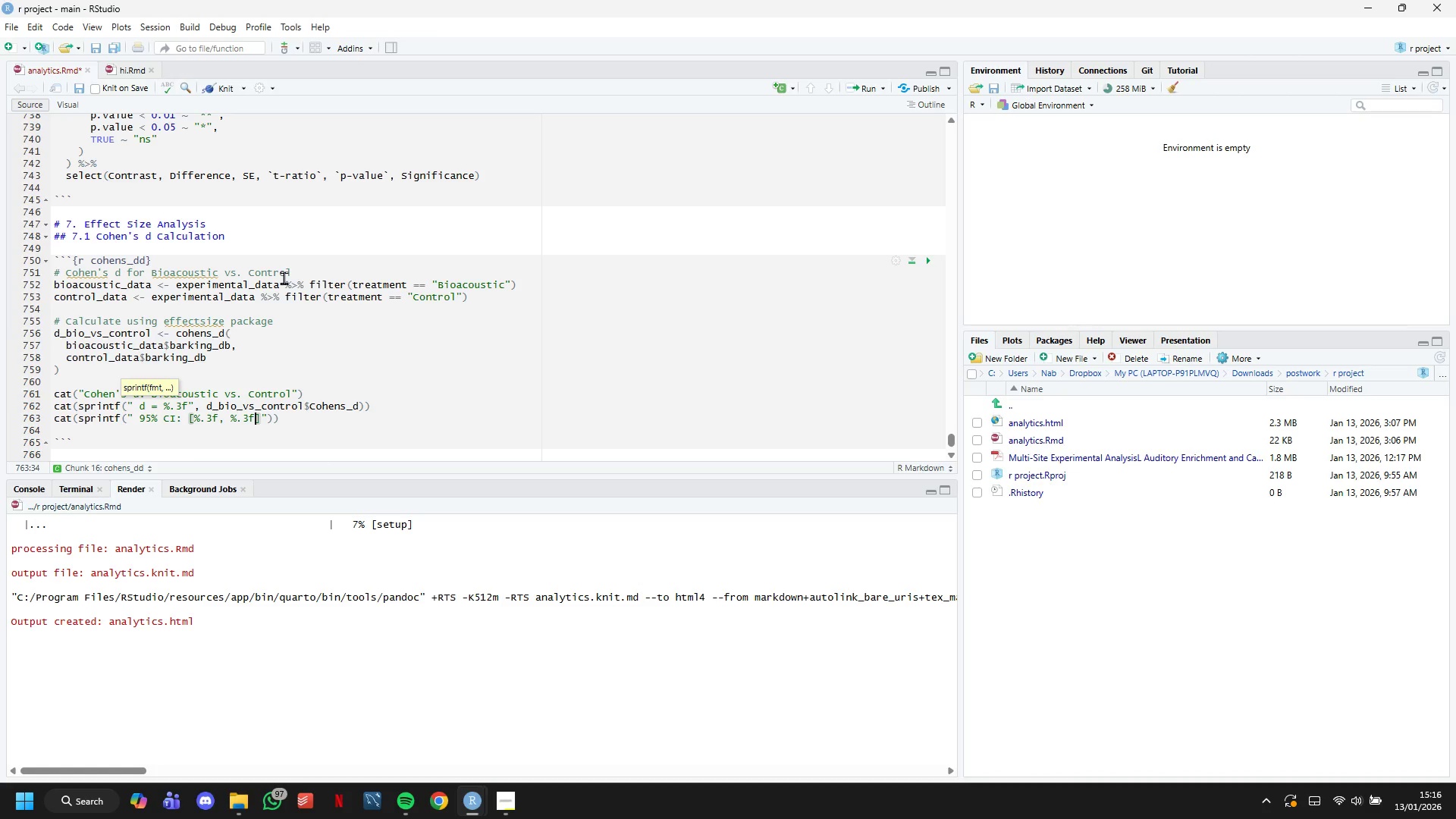 
key(ArrowRight)
 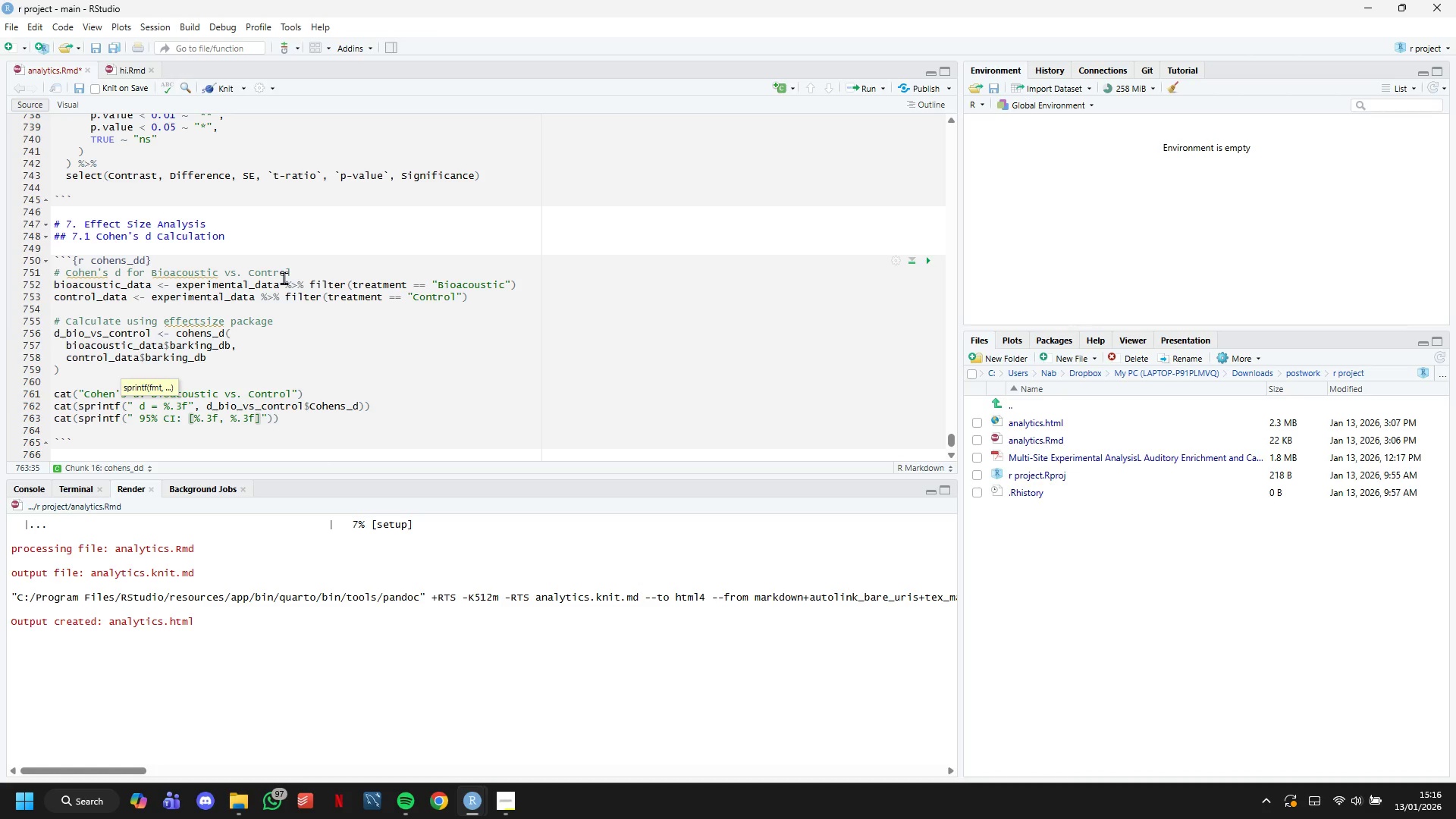 
key(ArrowRight)
 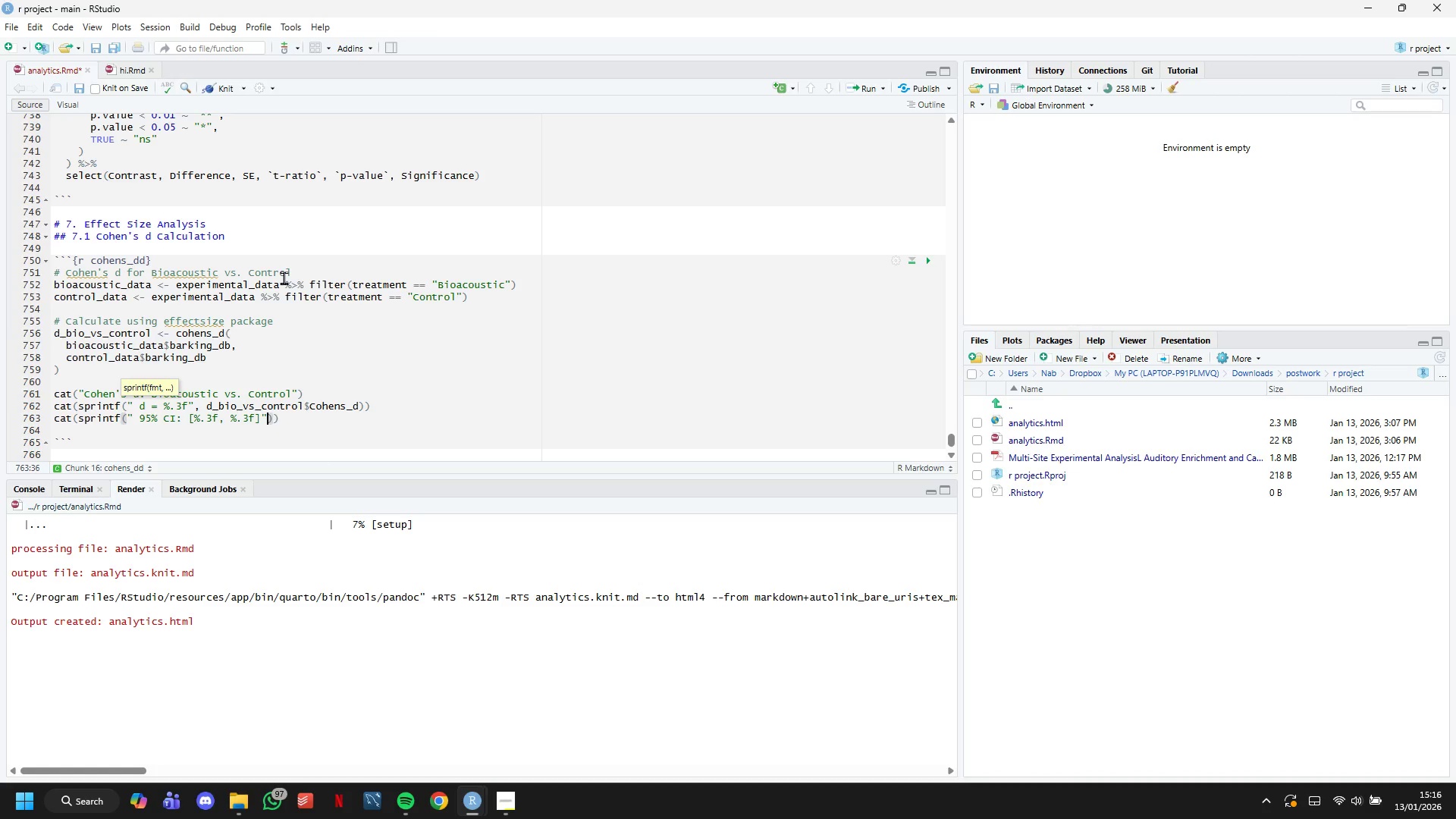 
type(, d-)
key(Backspace)
type(_bio_vs_control$CI_low,)
 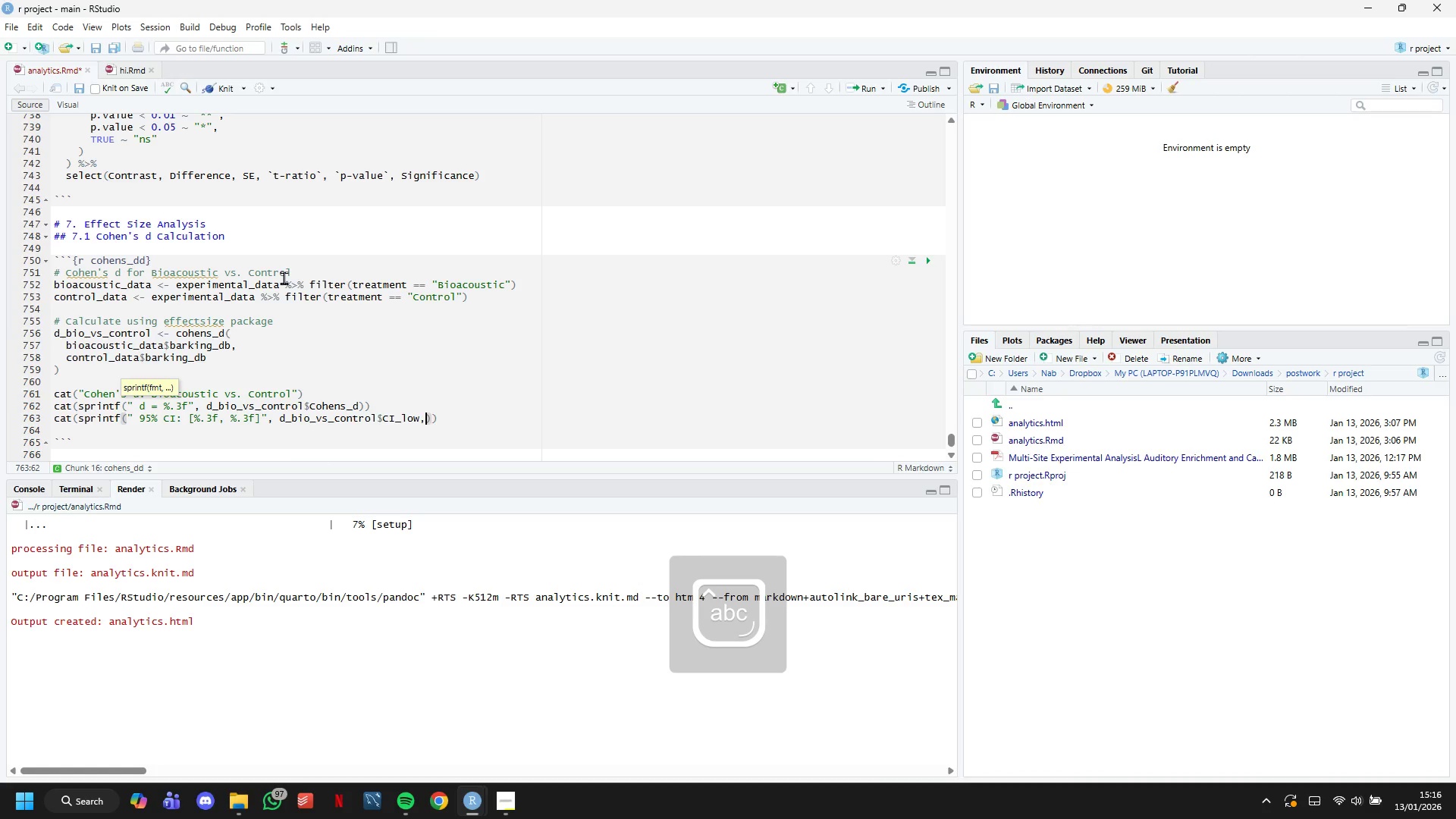 
key(Enter)
 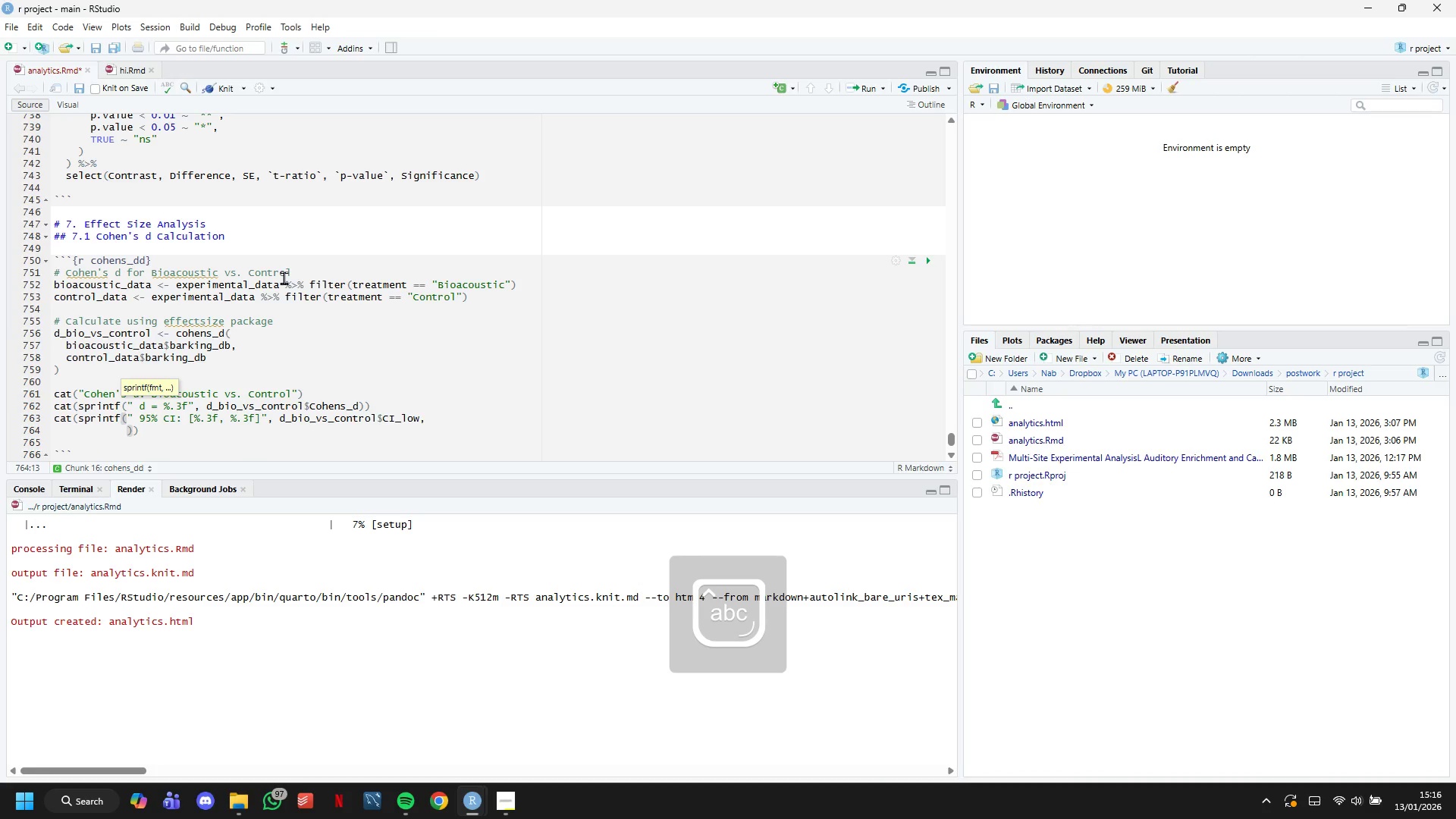 
type(d_bio_)
key(Tab)
type($CI_high)
 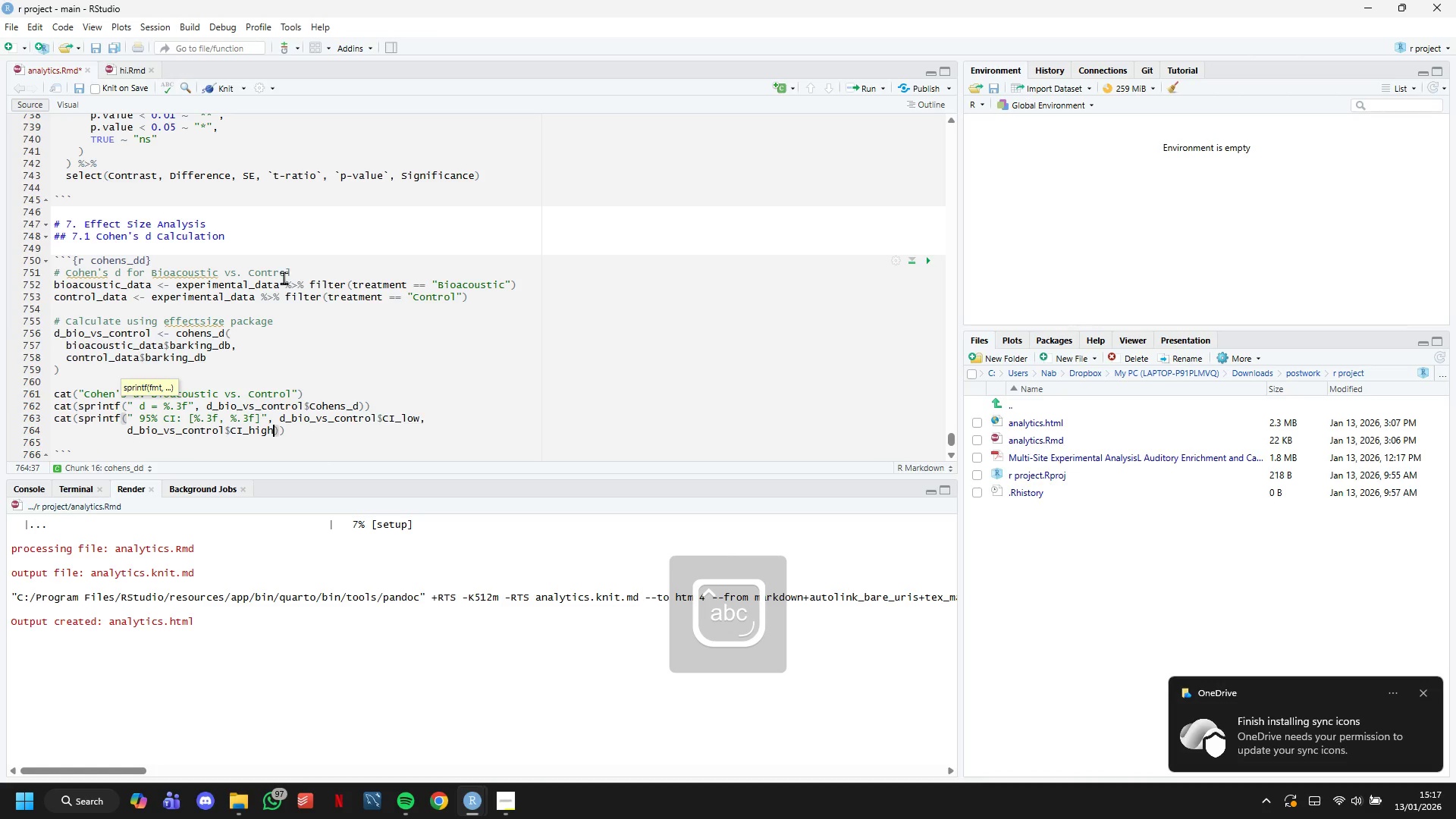 
left_click([1426, 692])
 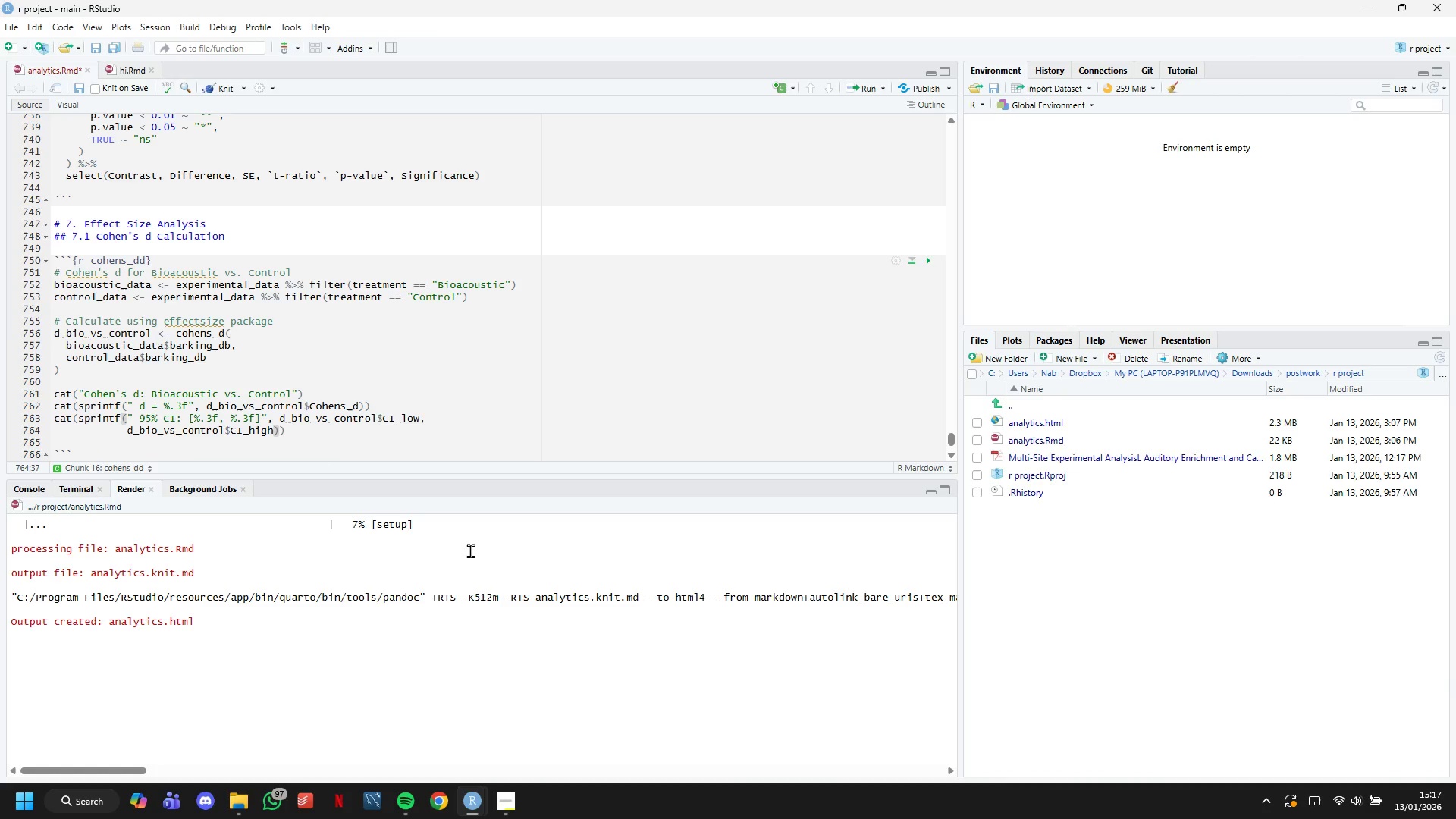 
key(ArrowRight)
 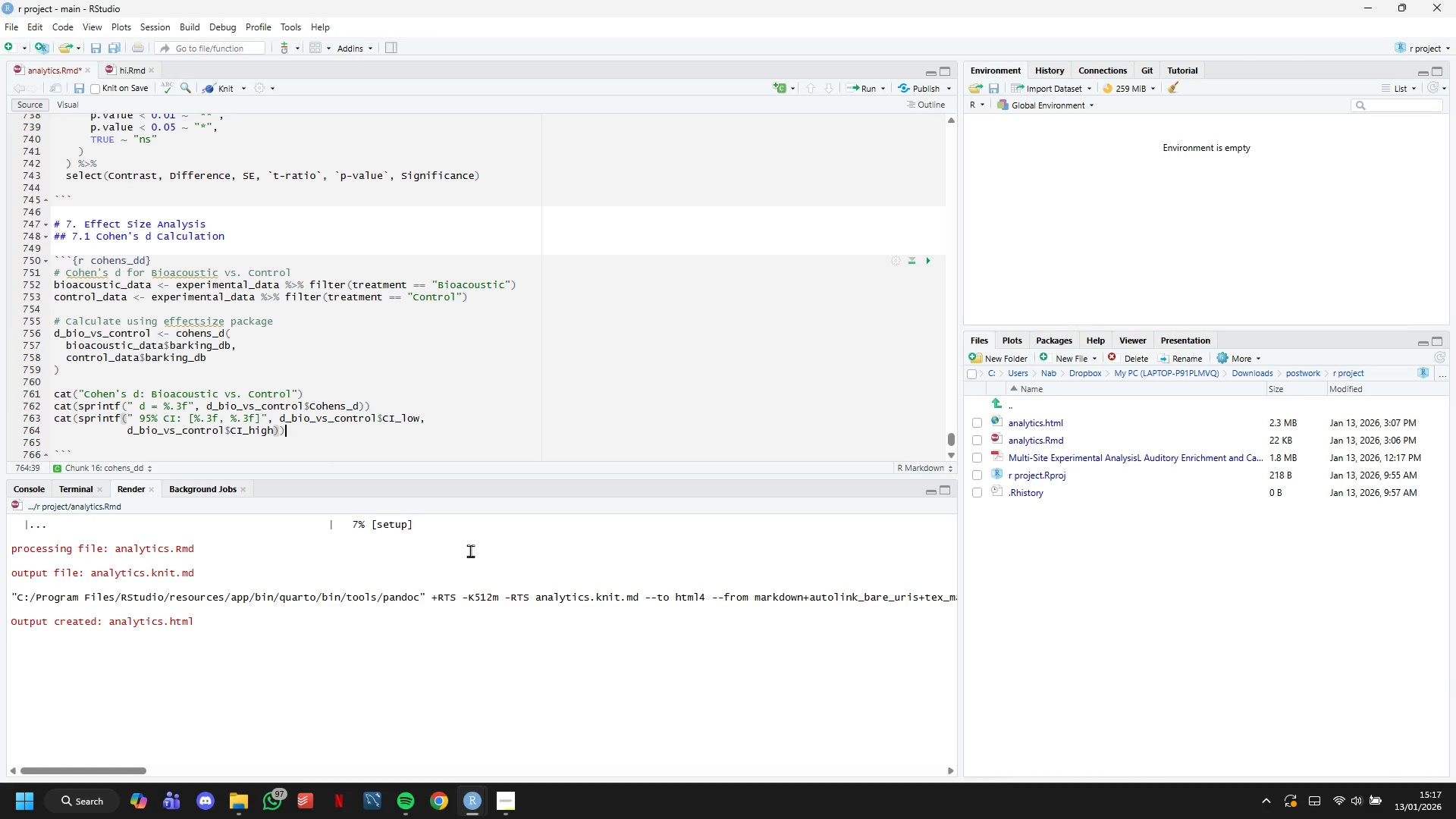 
key(ArrowRight)
 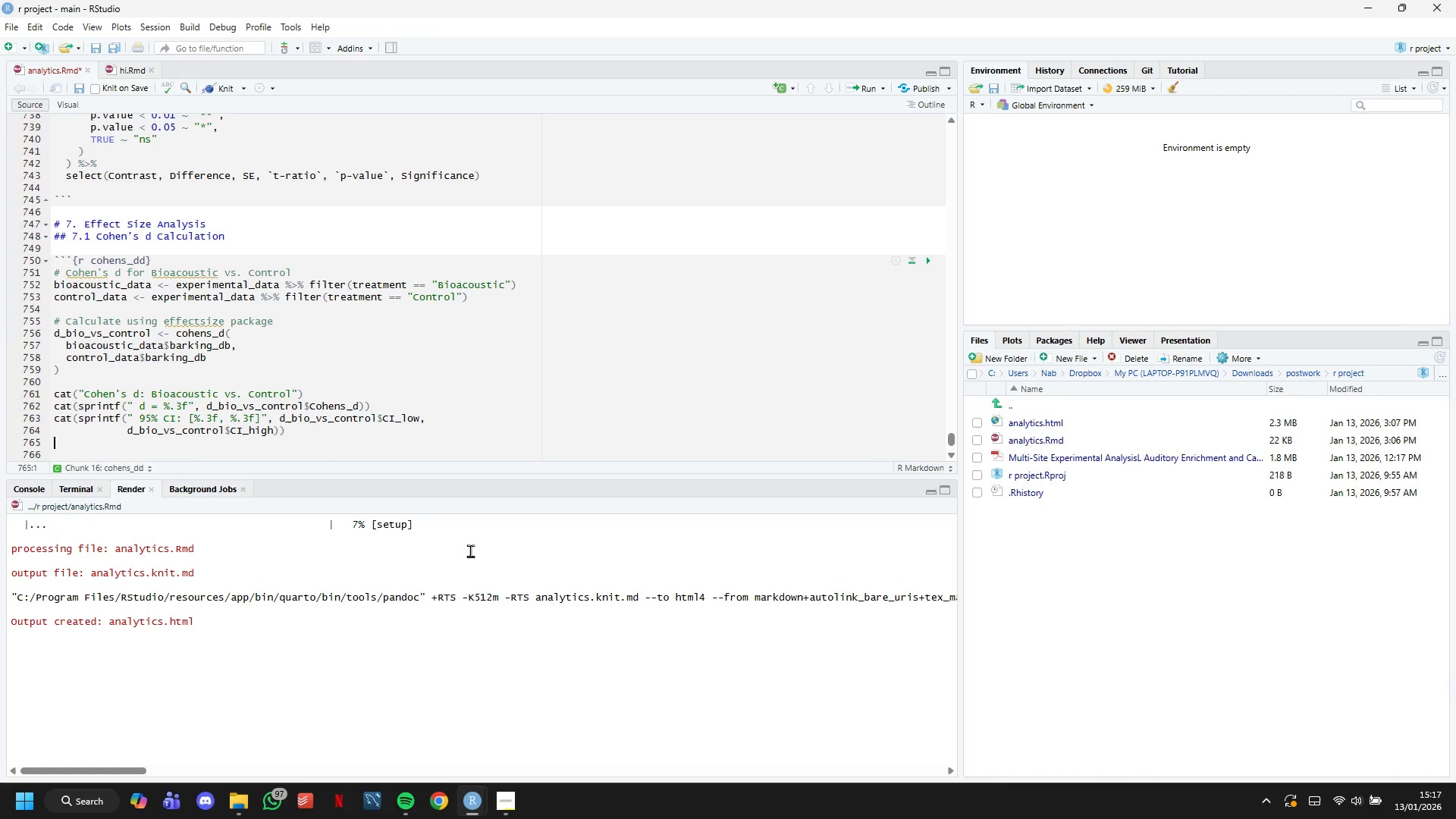 
key(Enter)
 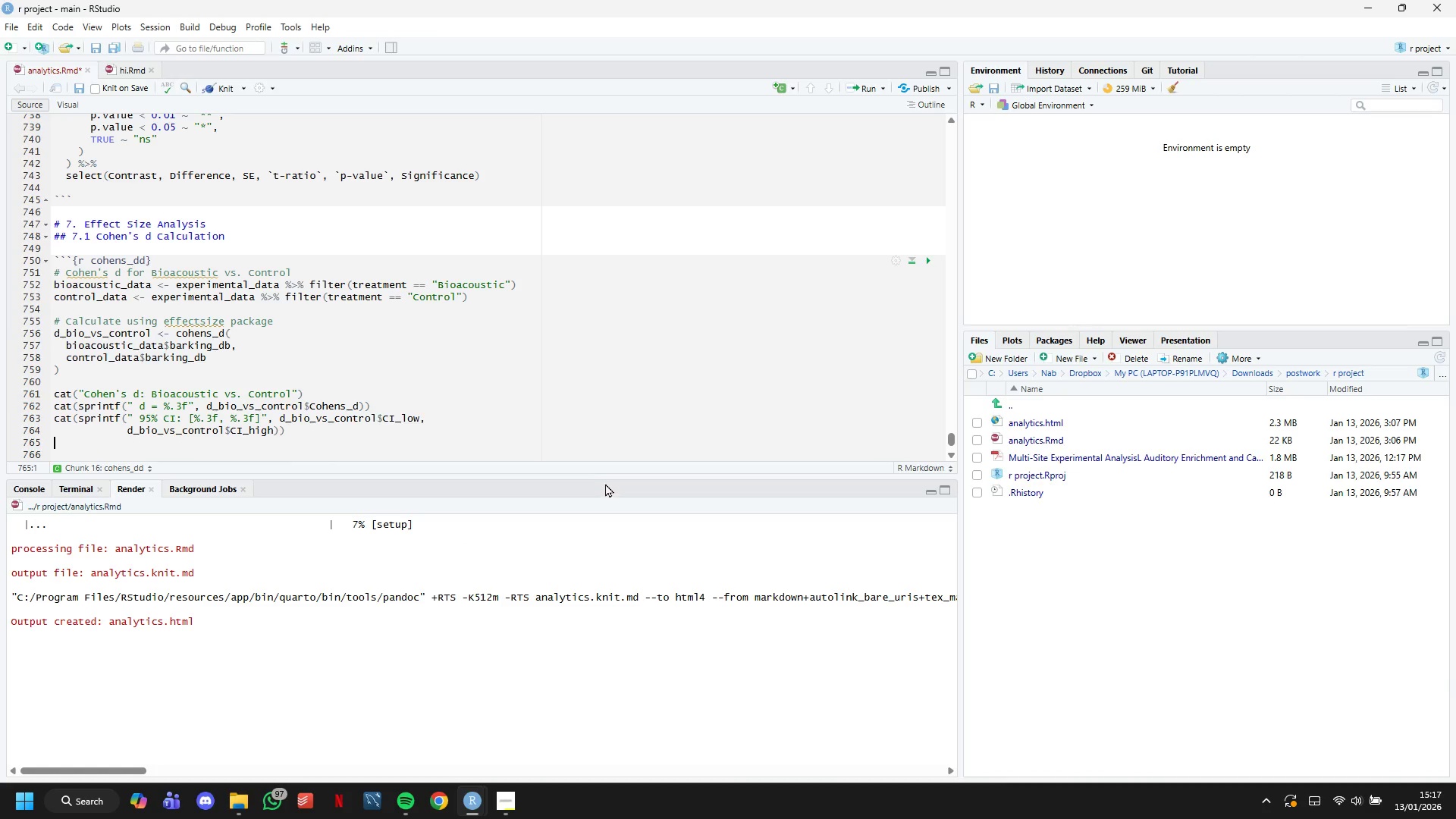 
scroll: coordinate [562, 393], scroll_direction: down, amount: 4.0
 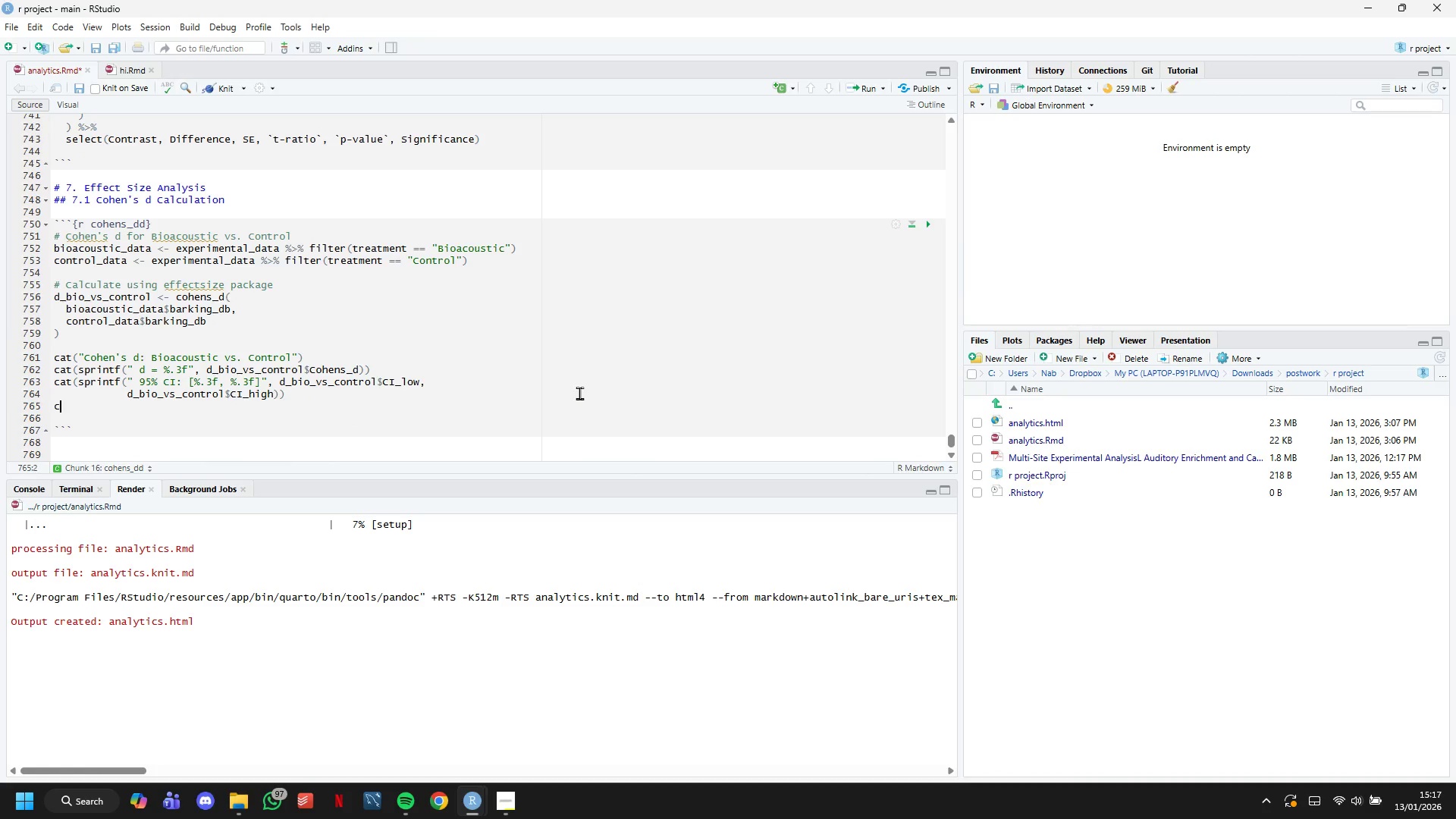 
type(cat)
 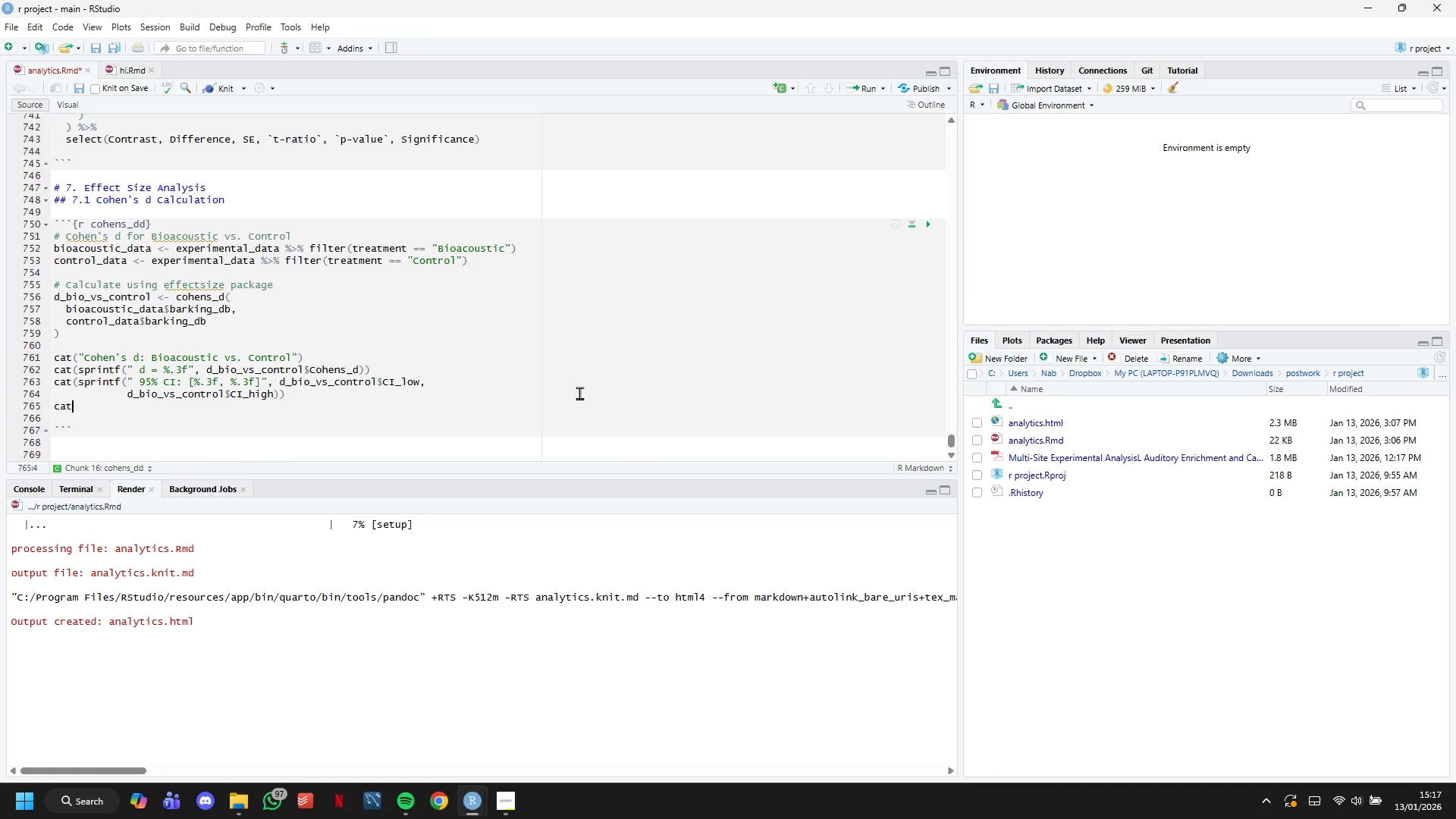 
type((sprintf(" Interpretation: % effect)
 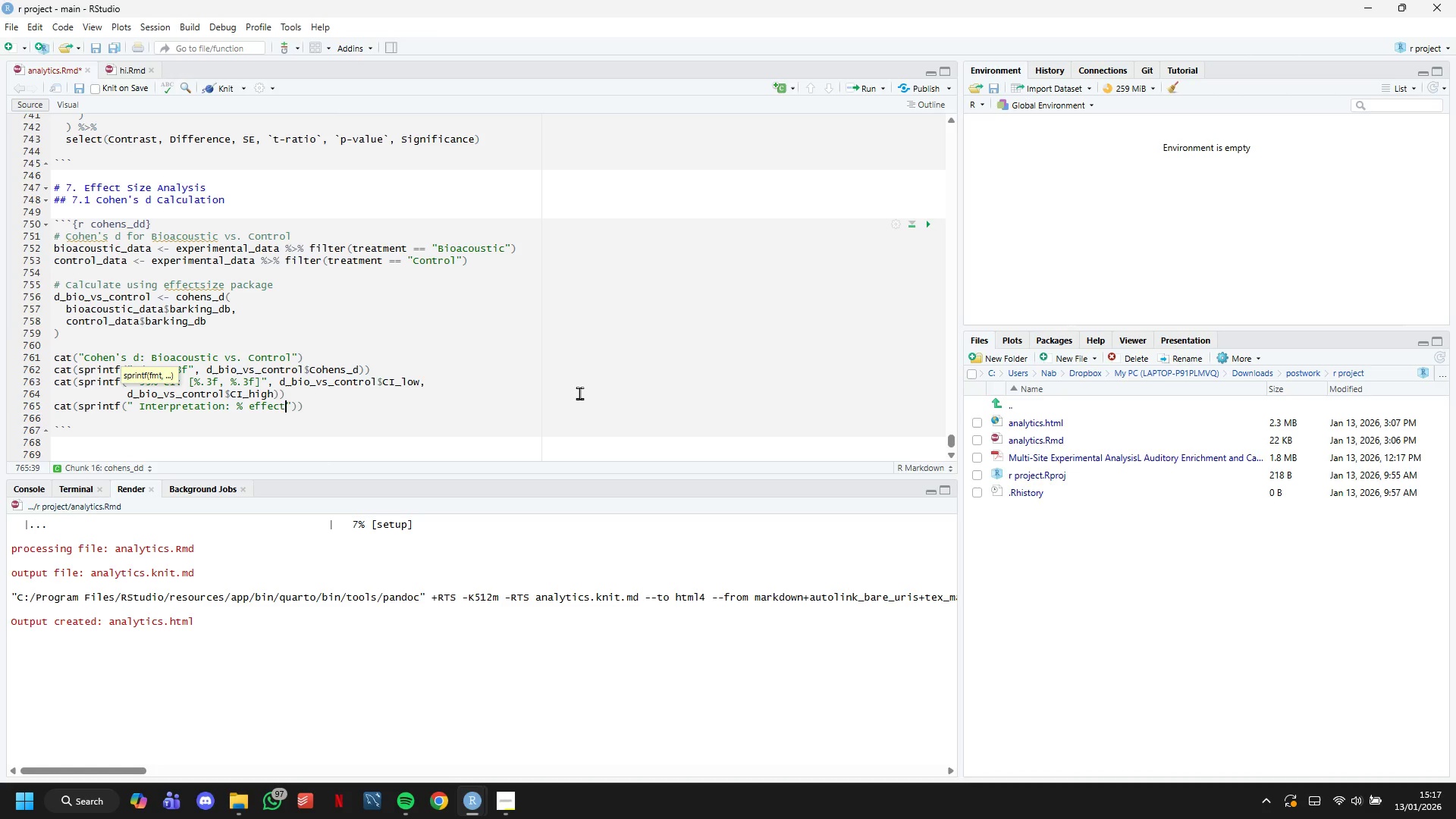 
key(ArrowRight)
 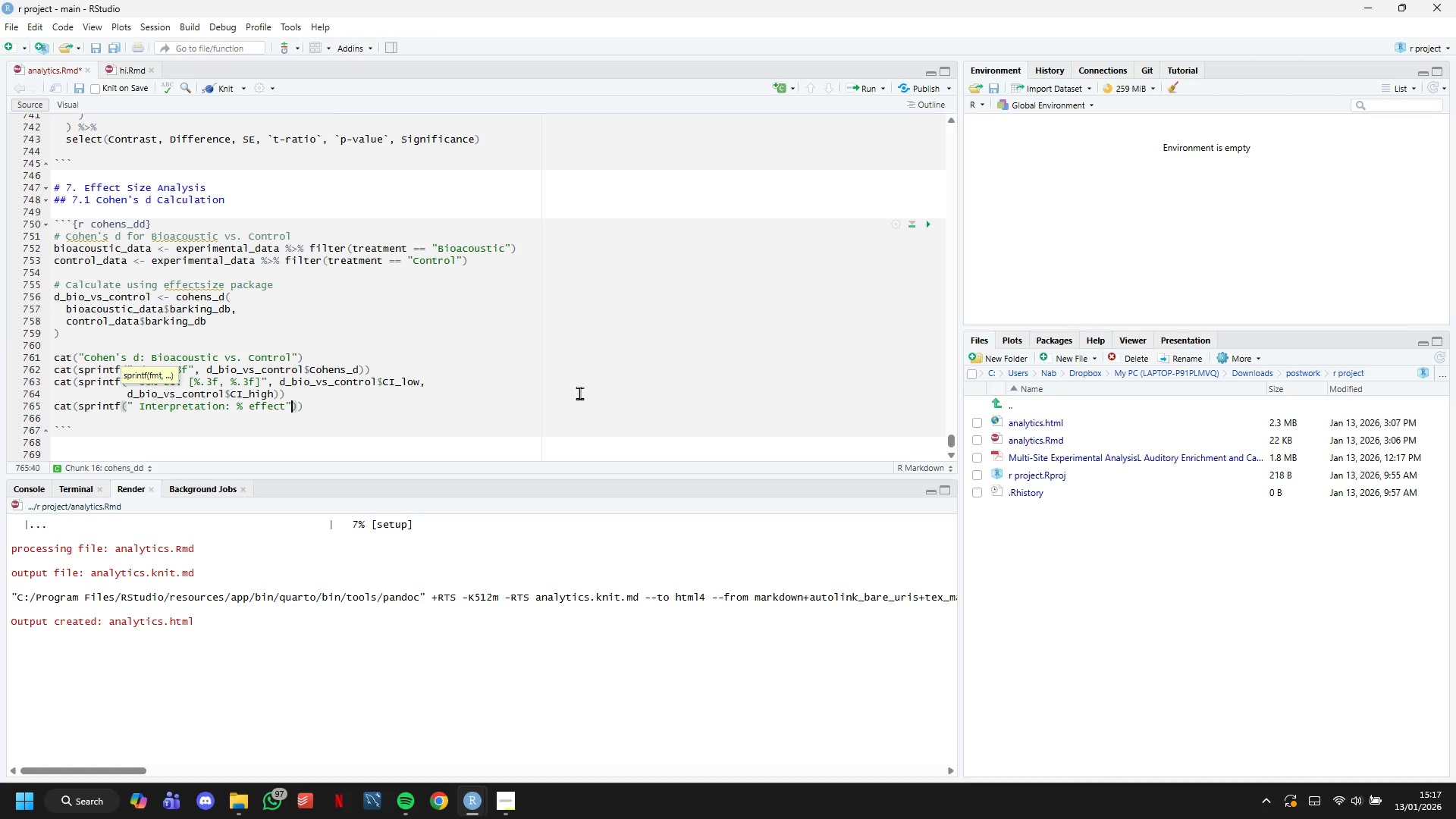 
key(Comma)
 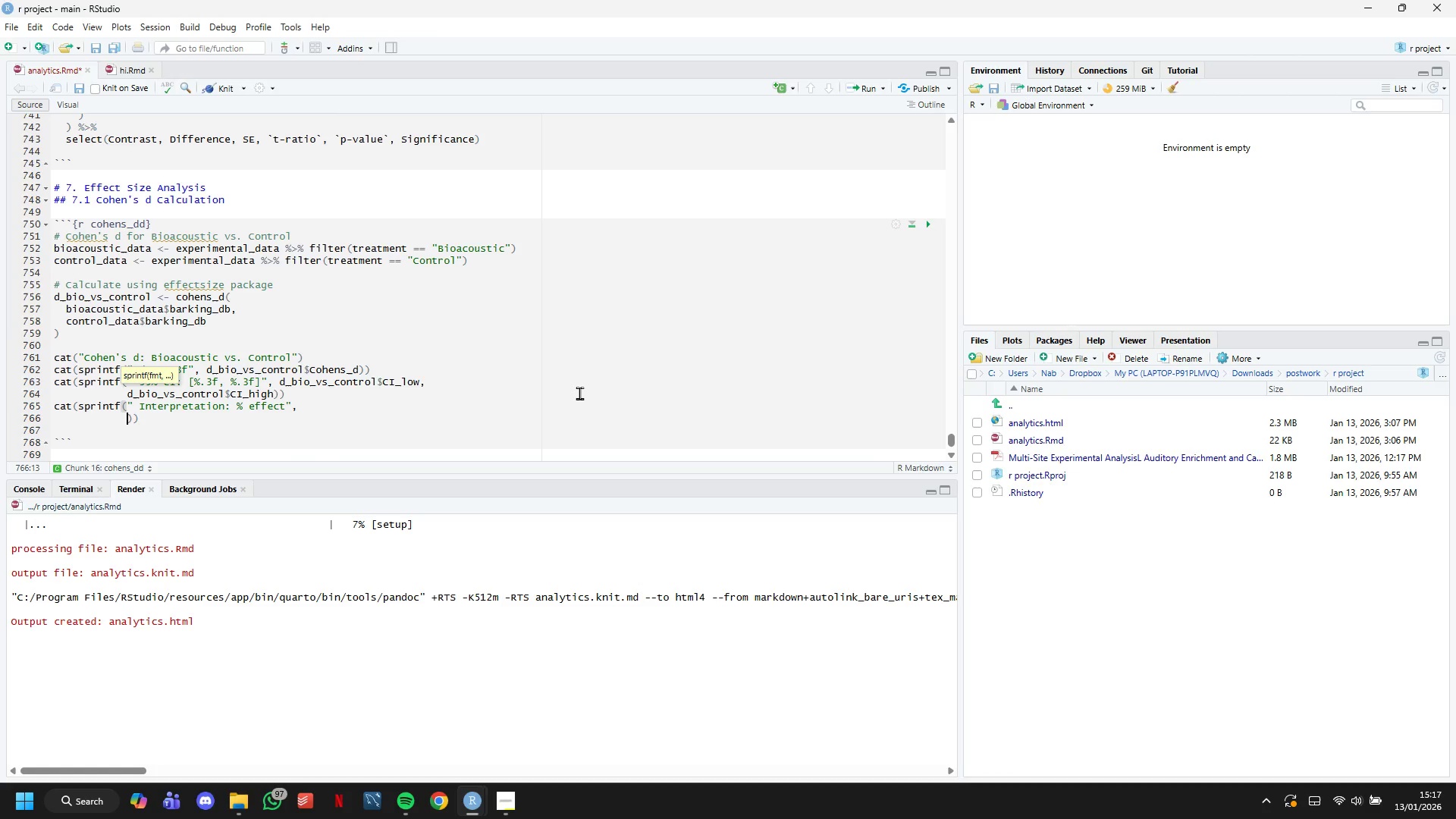 
key(Enter)
 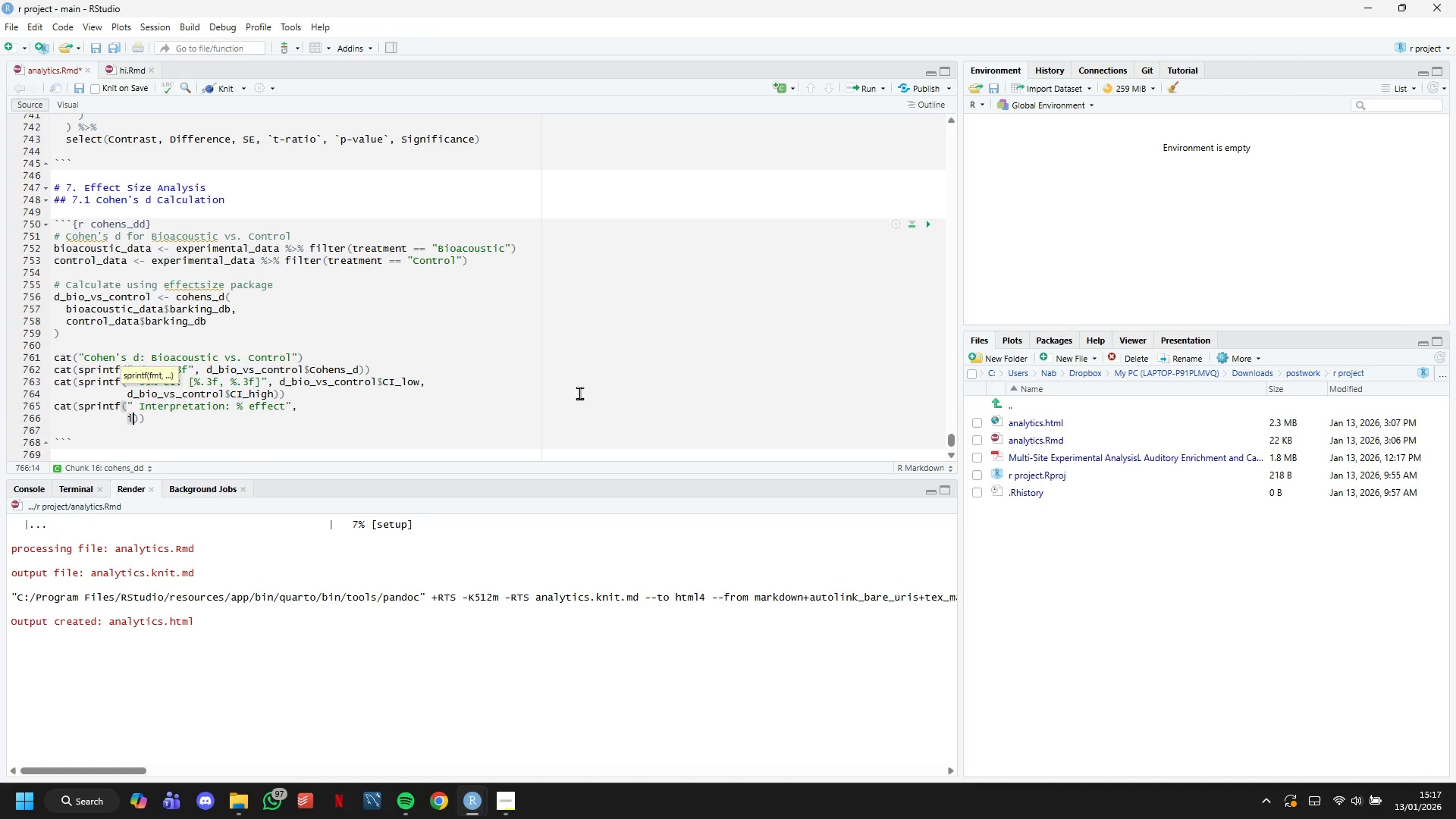 
type(ifelse)
 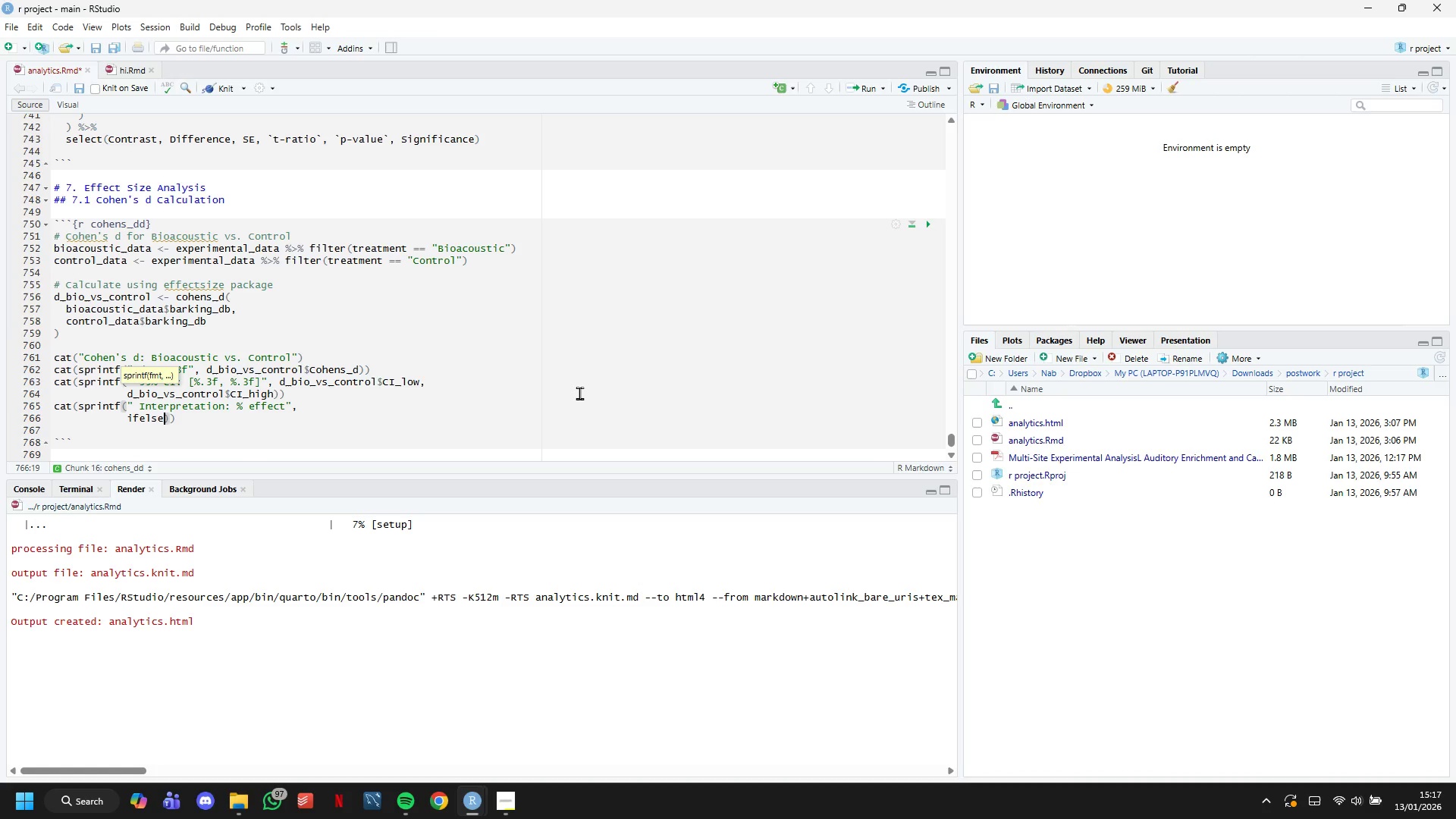 
wait(6.56)
 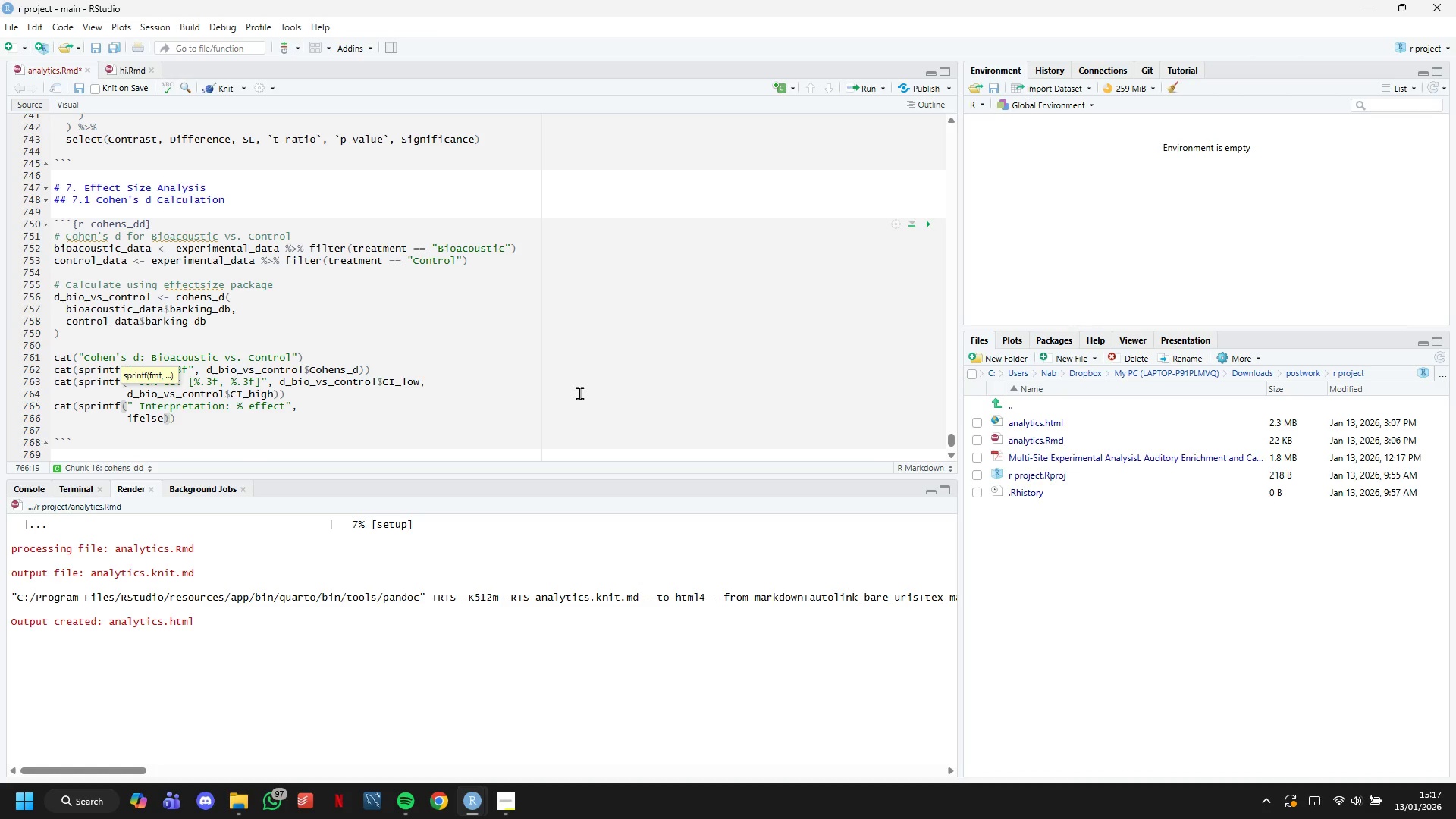 
type((abs(d_bio_)
key(Tab)
 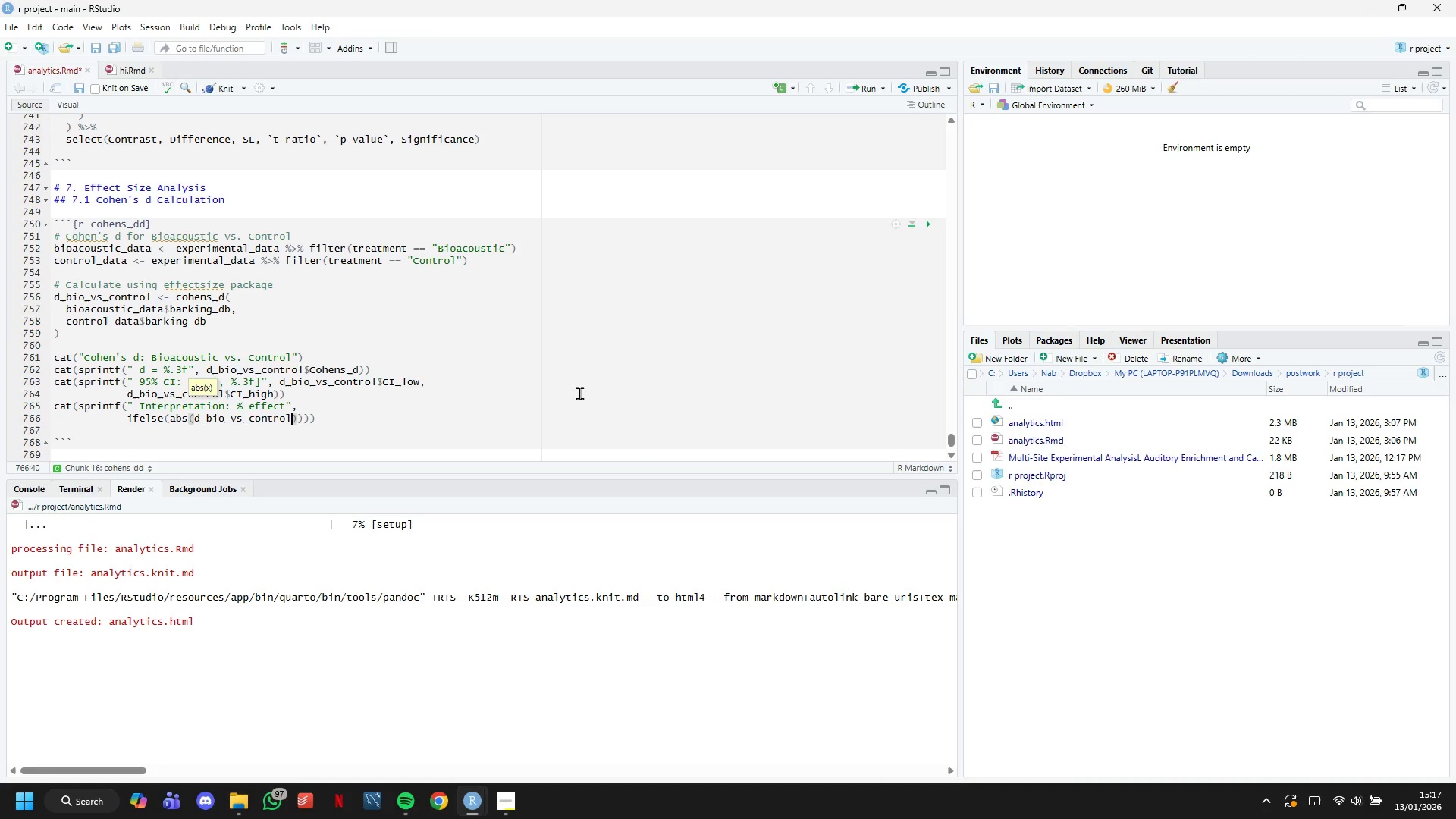 
type($Cohens_d)
 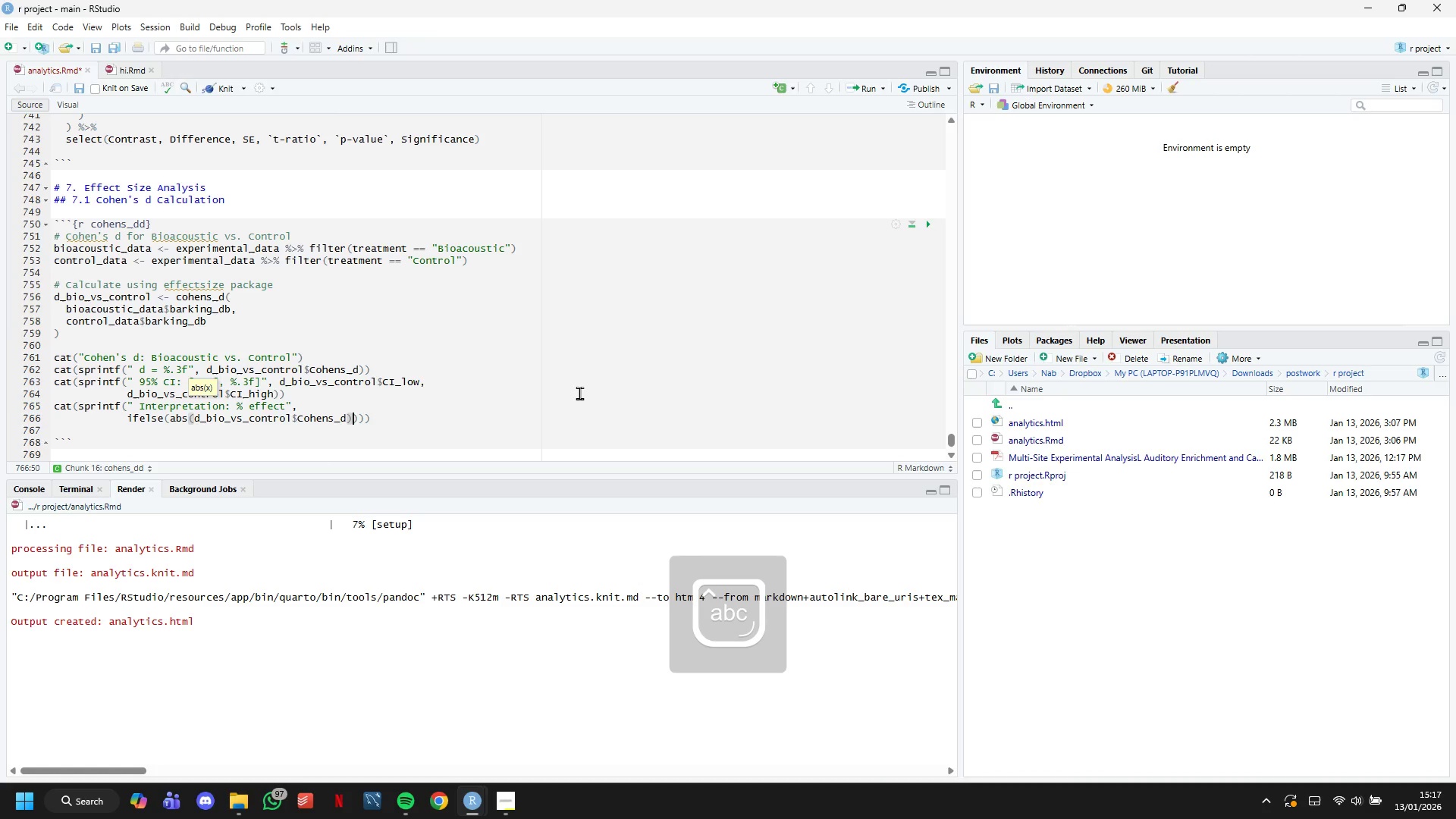 
key(ArrowRight)
 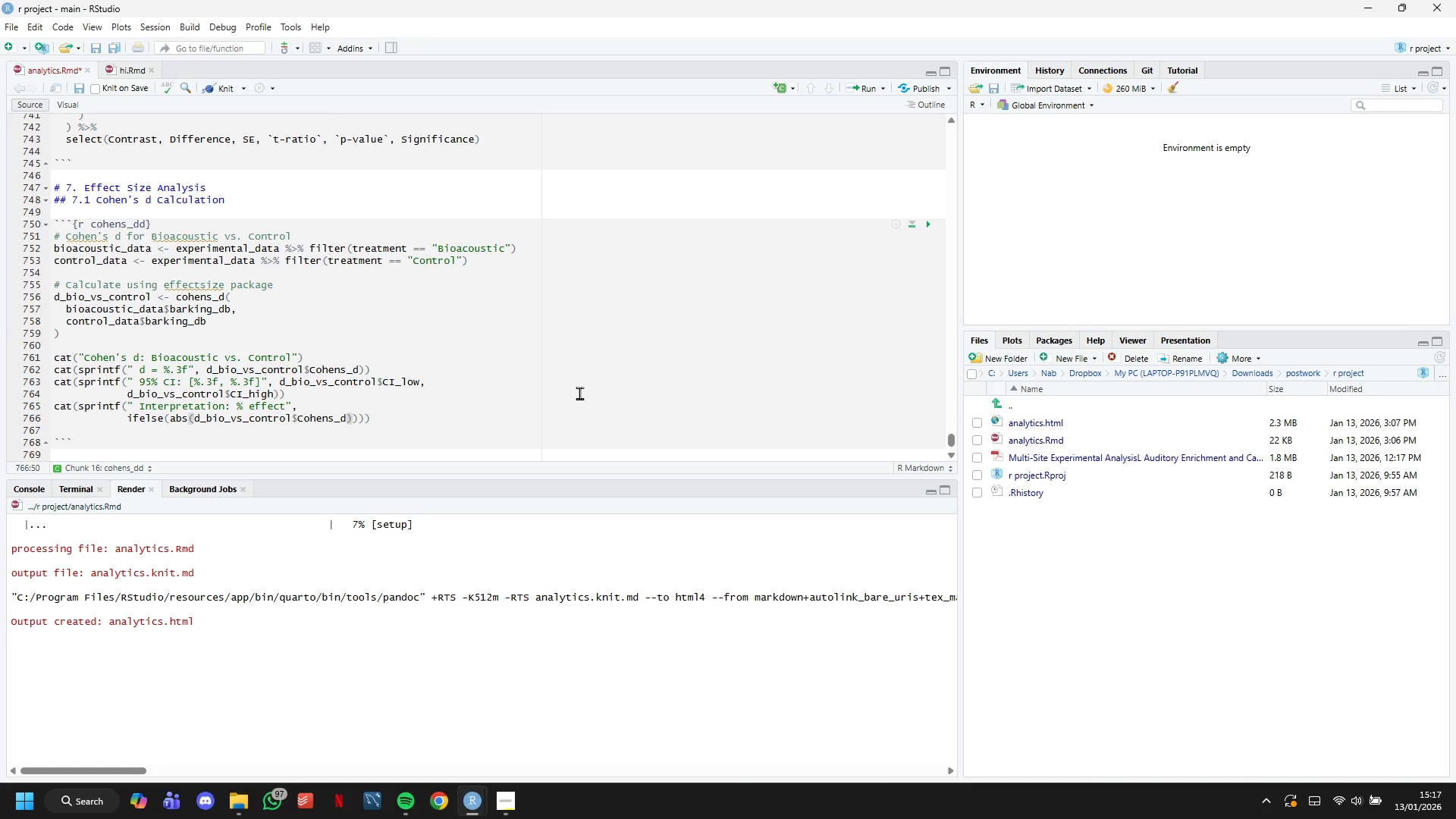 
type( > 0.8, "Large)
 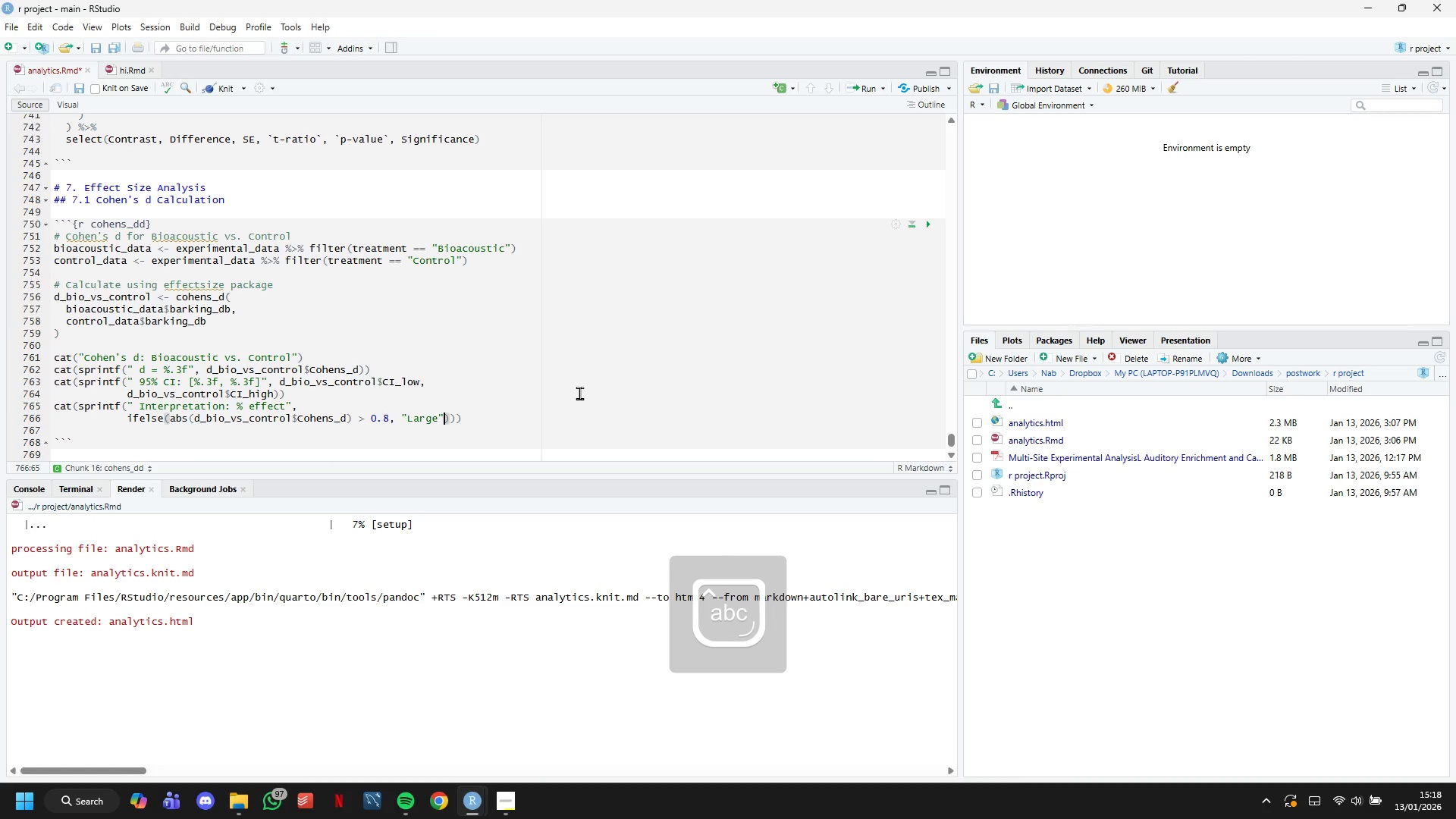 
 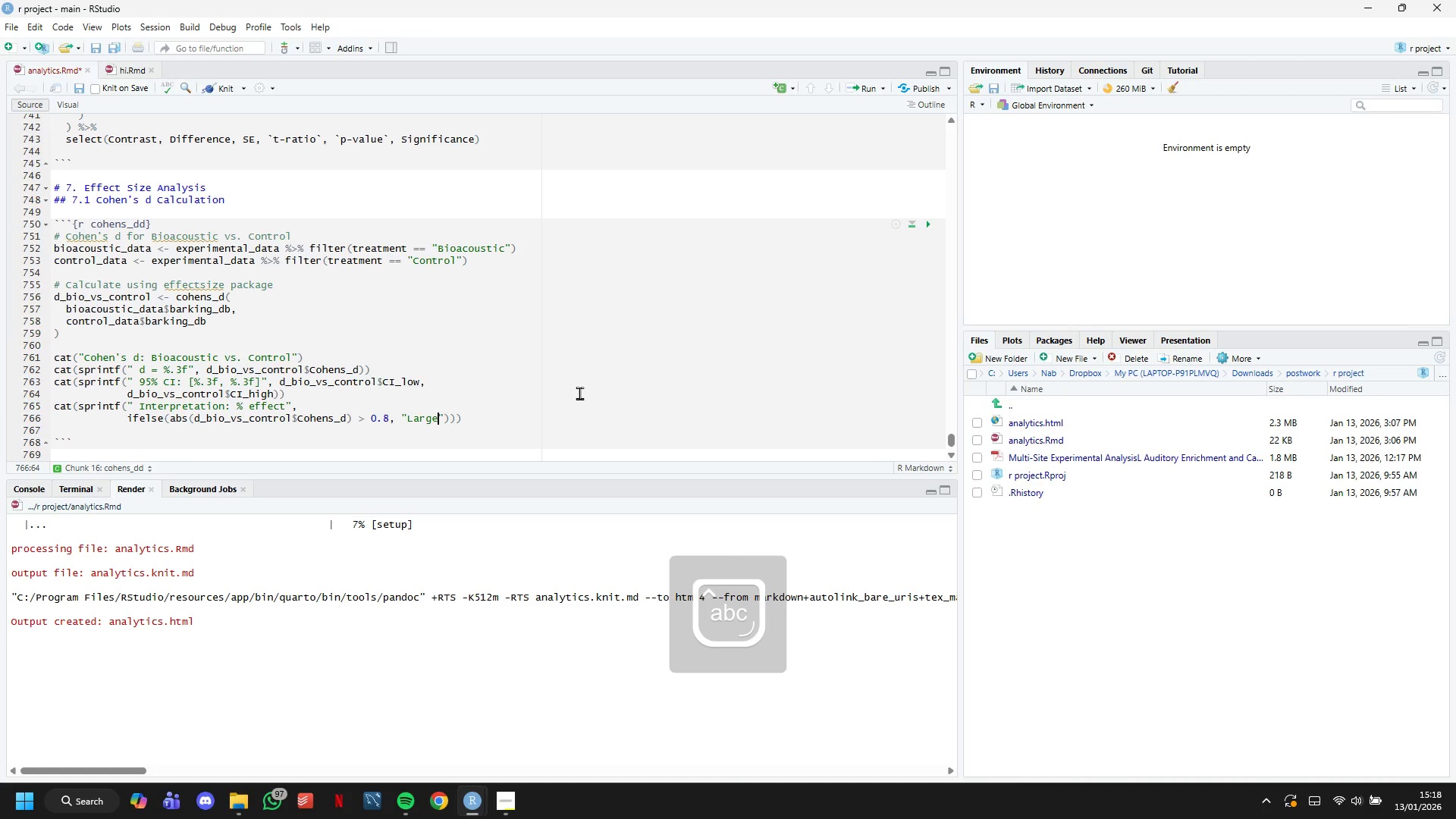 
key(ArrowRight)
 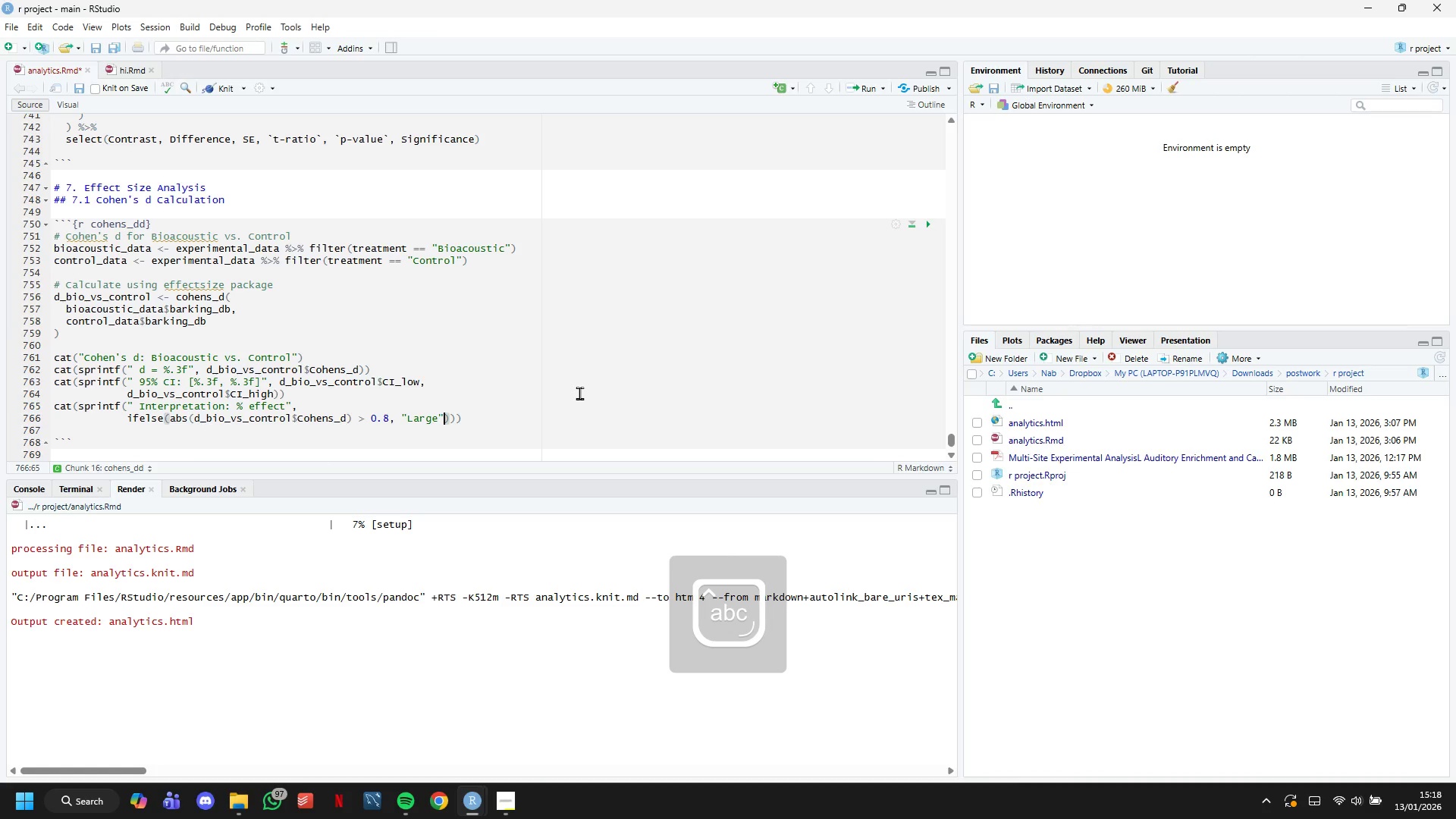 
key(Comma)
 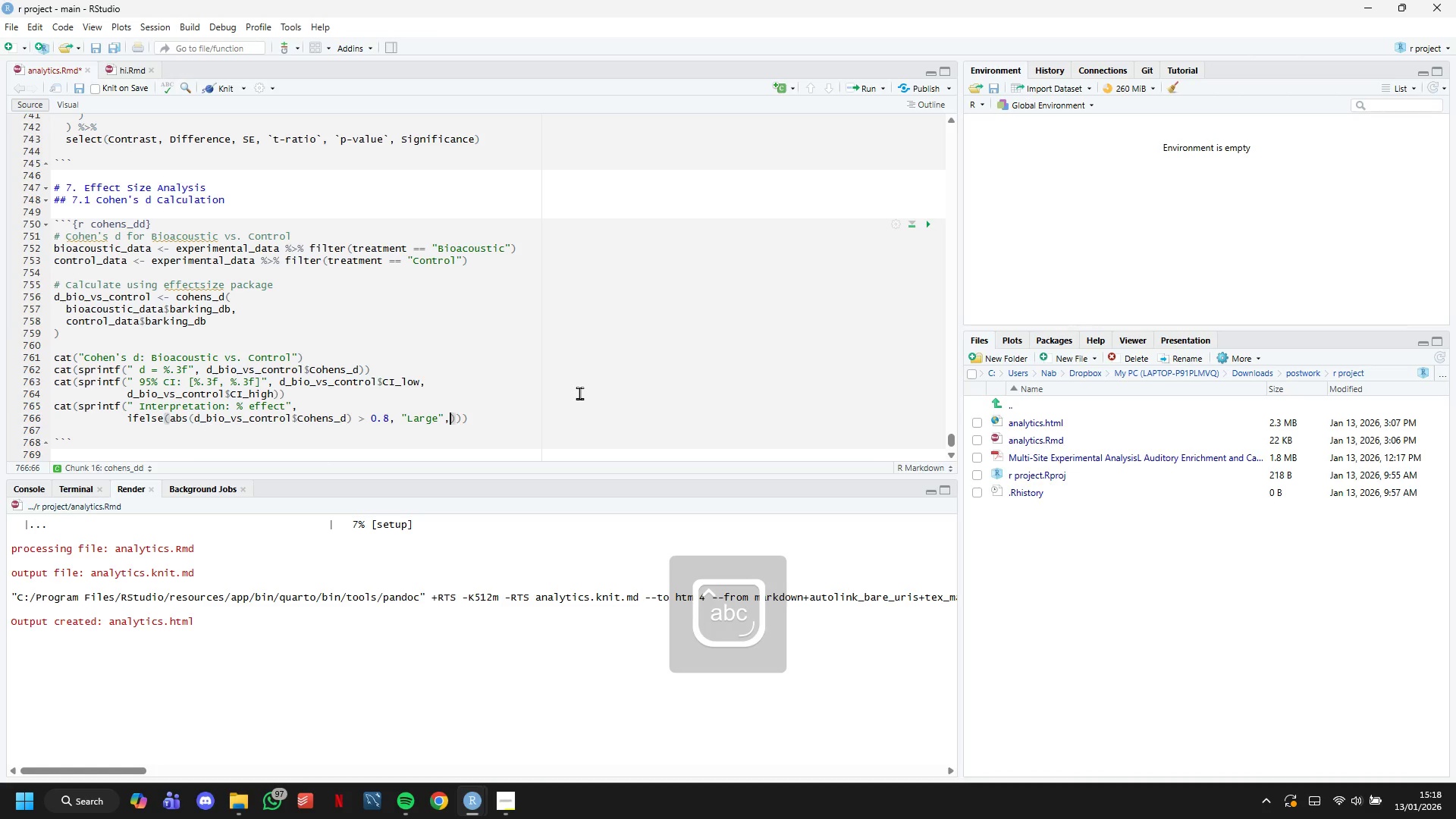 
key(Enter)
 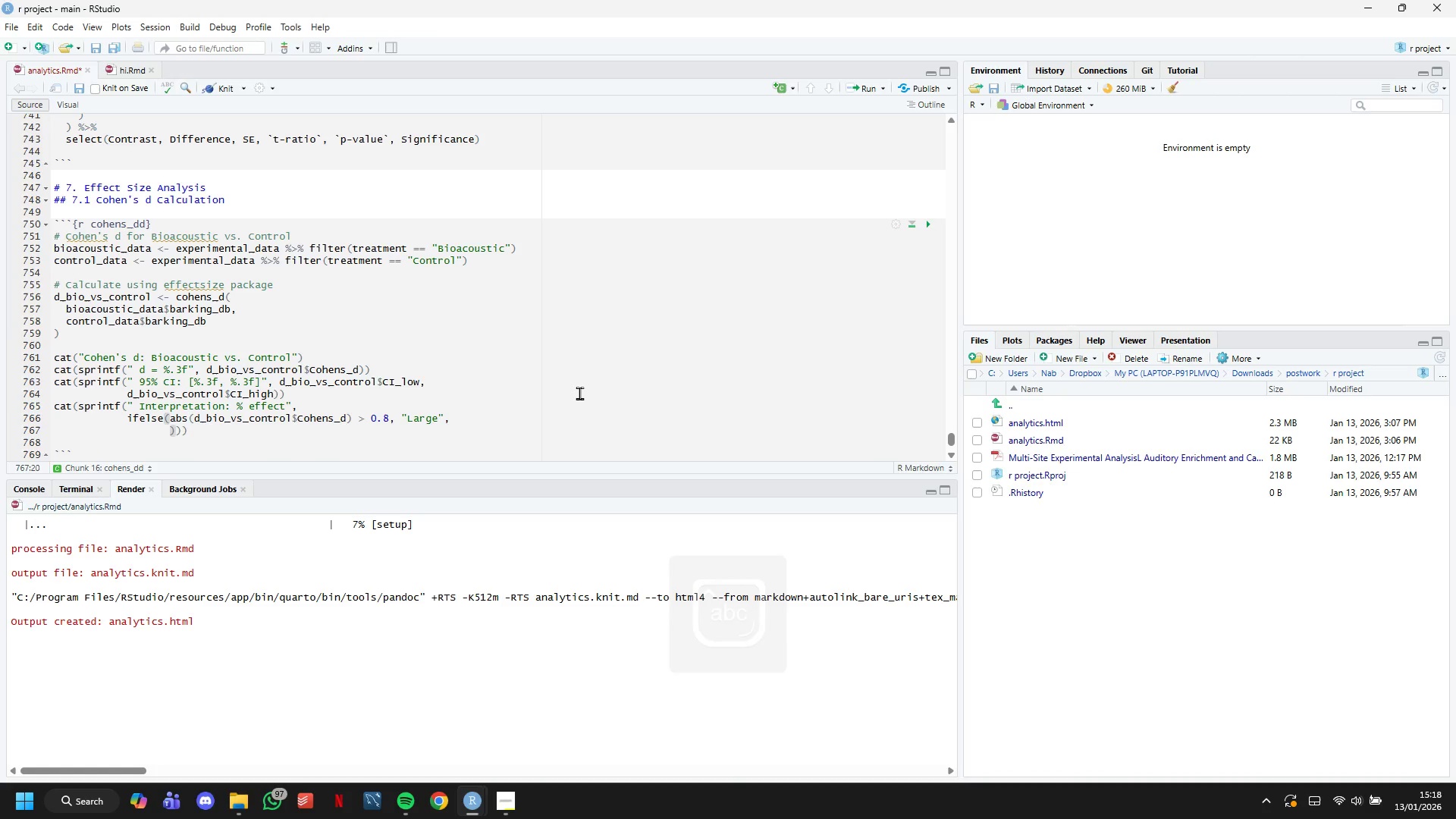 
type(ifelse(abs(d_bio)
key(Tab)
type($Cohens_d)
 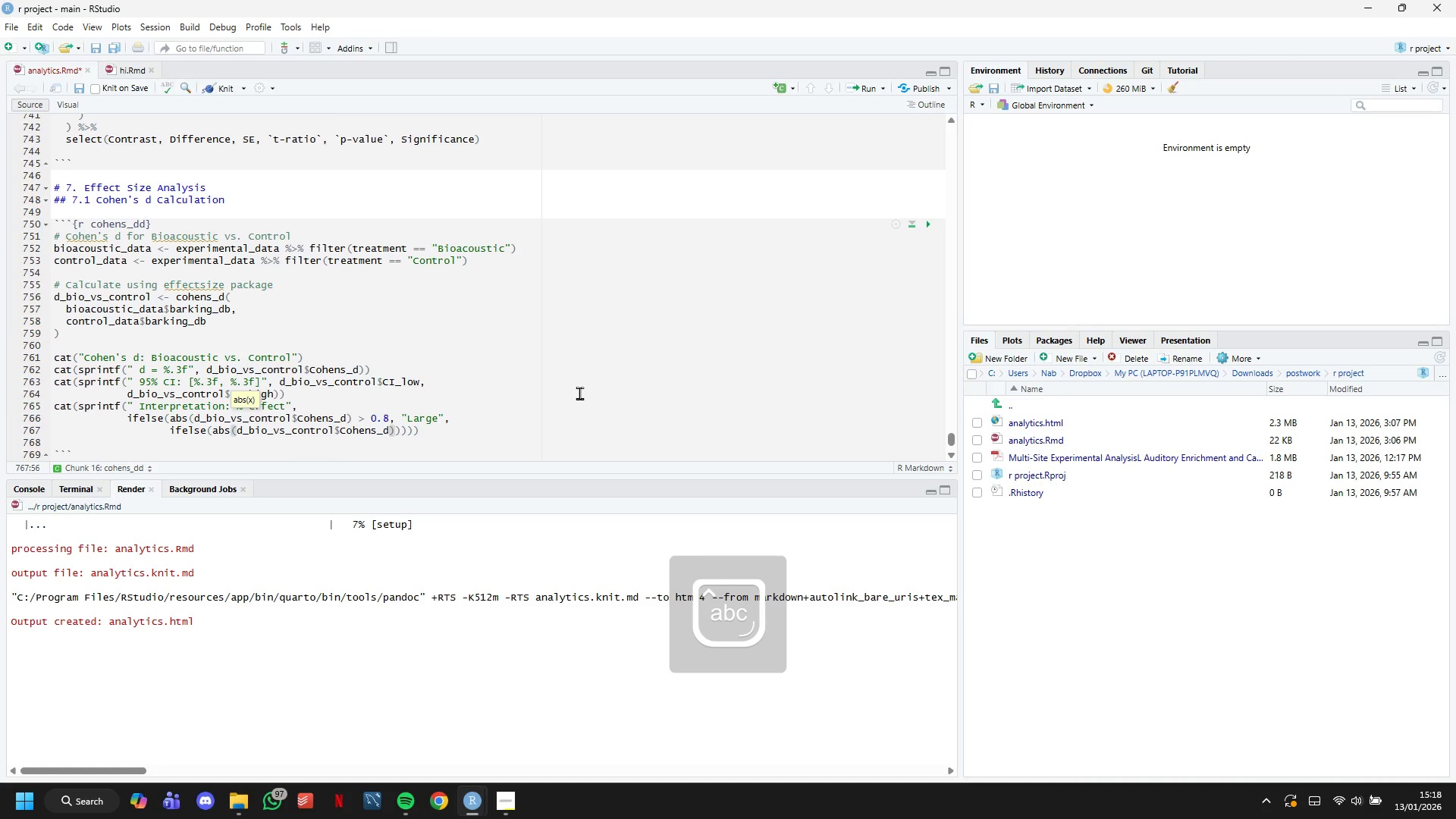 
key(ArrowRight)
 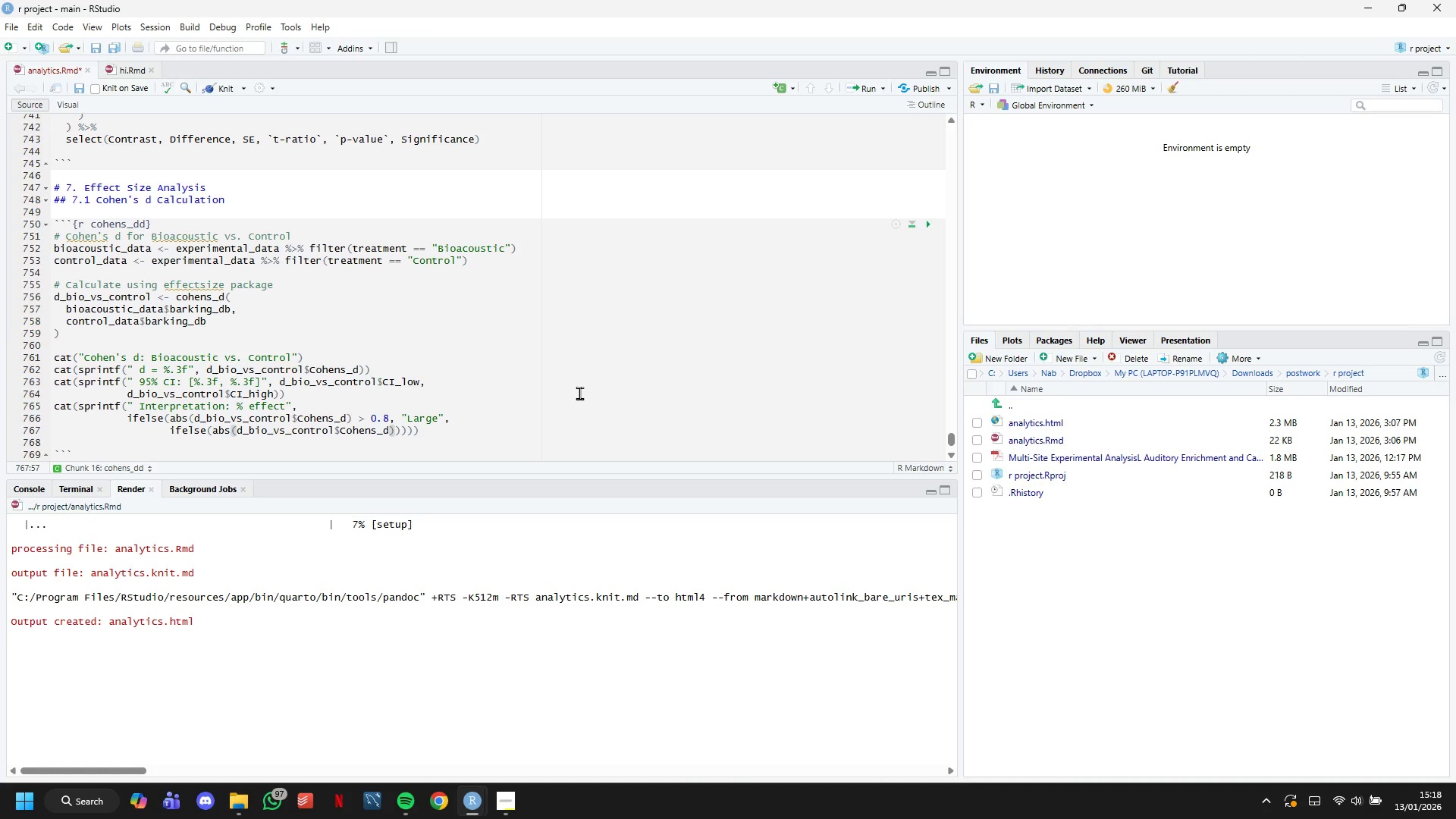 
key(Space)
 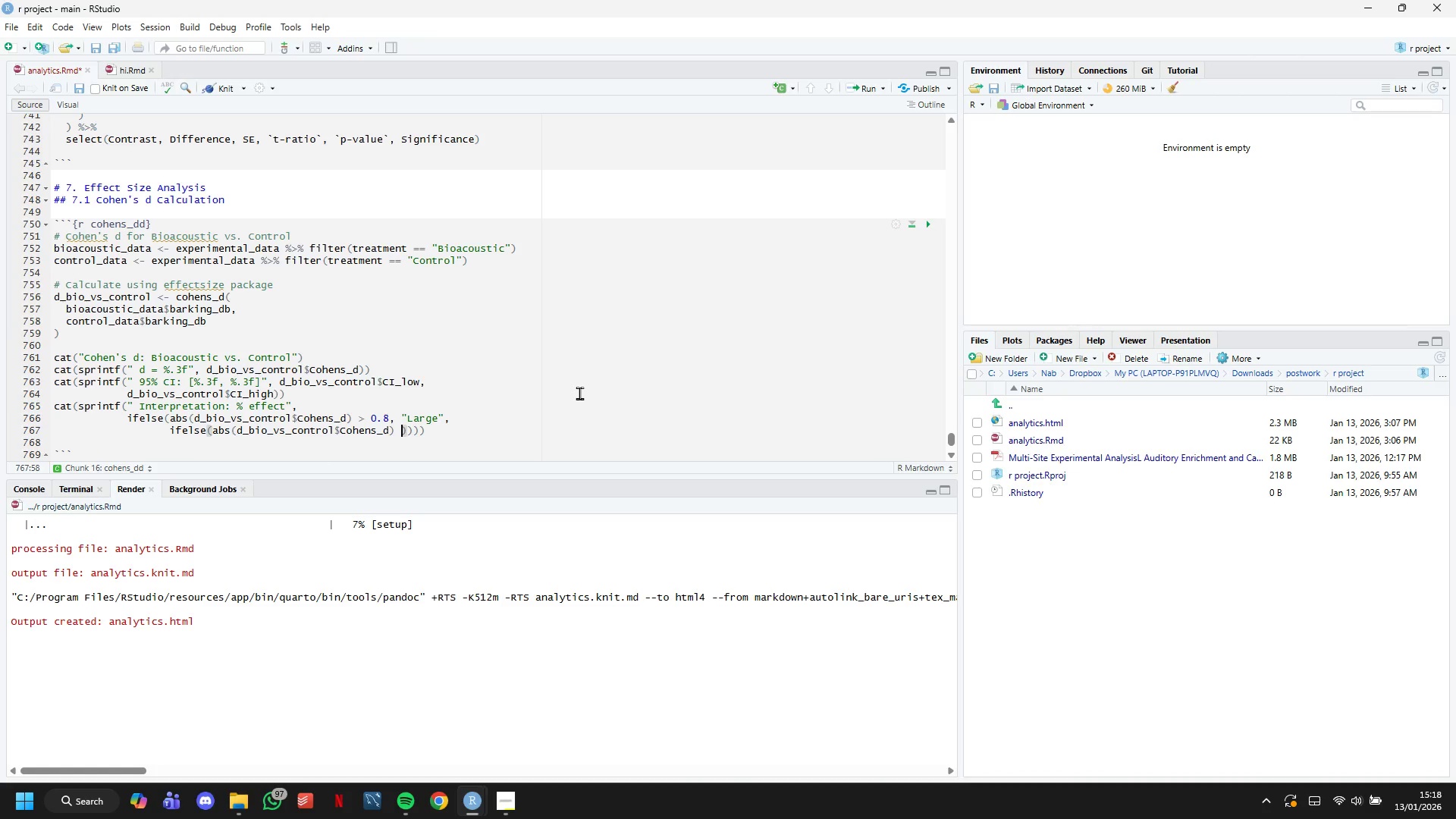 
key(Shift+Period)
 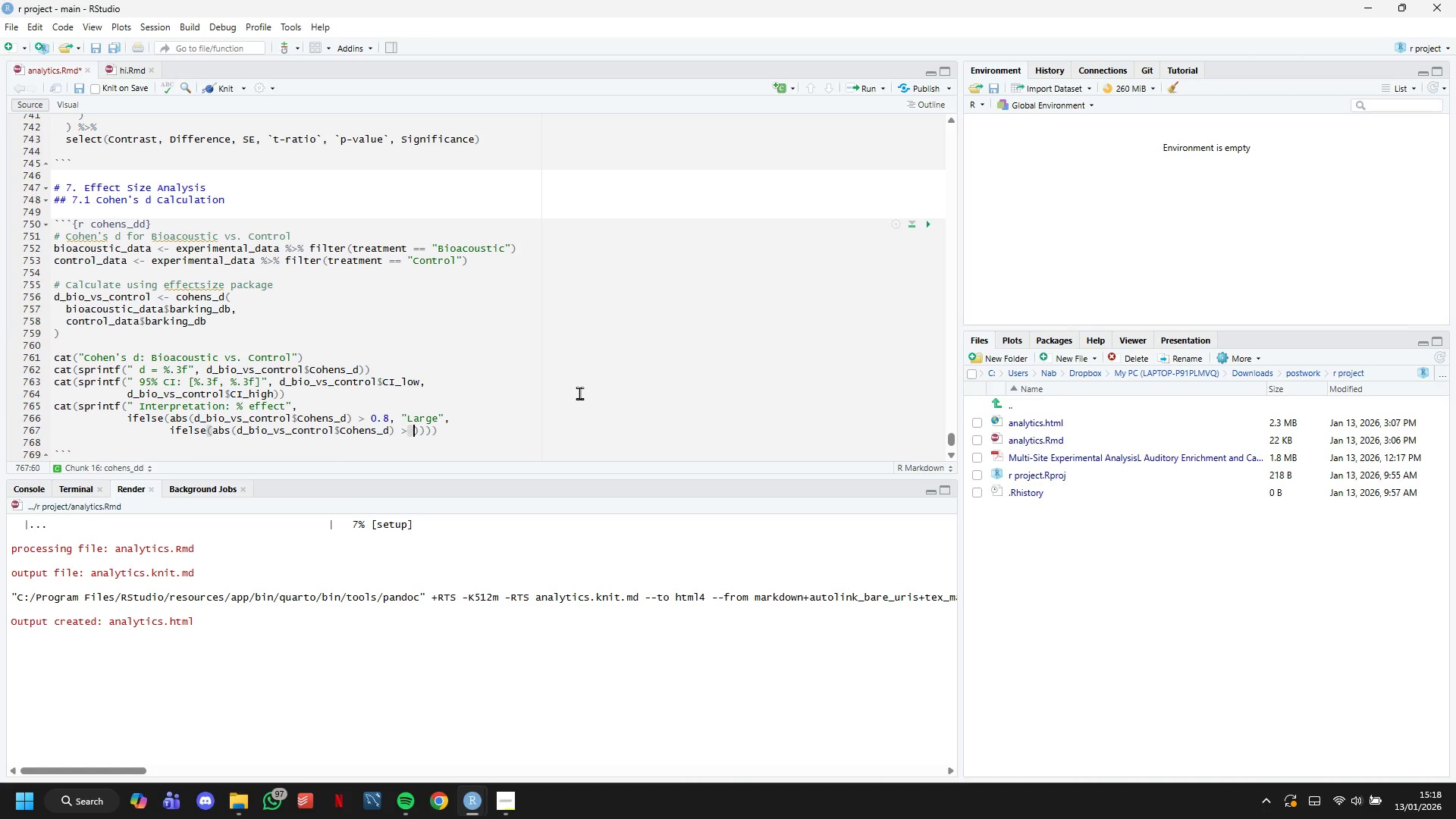 
key(Space)
 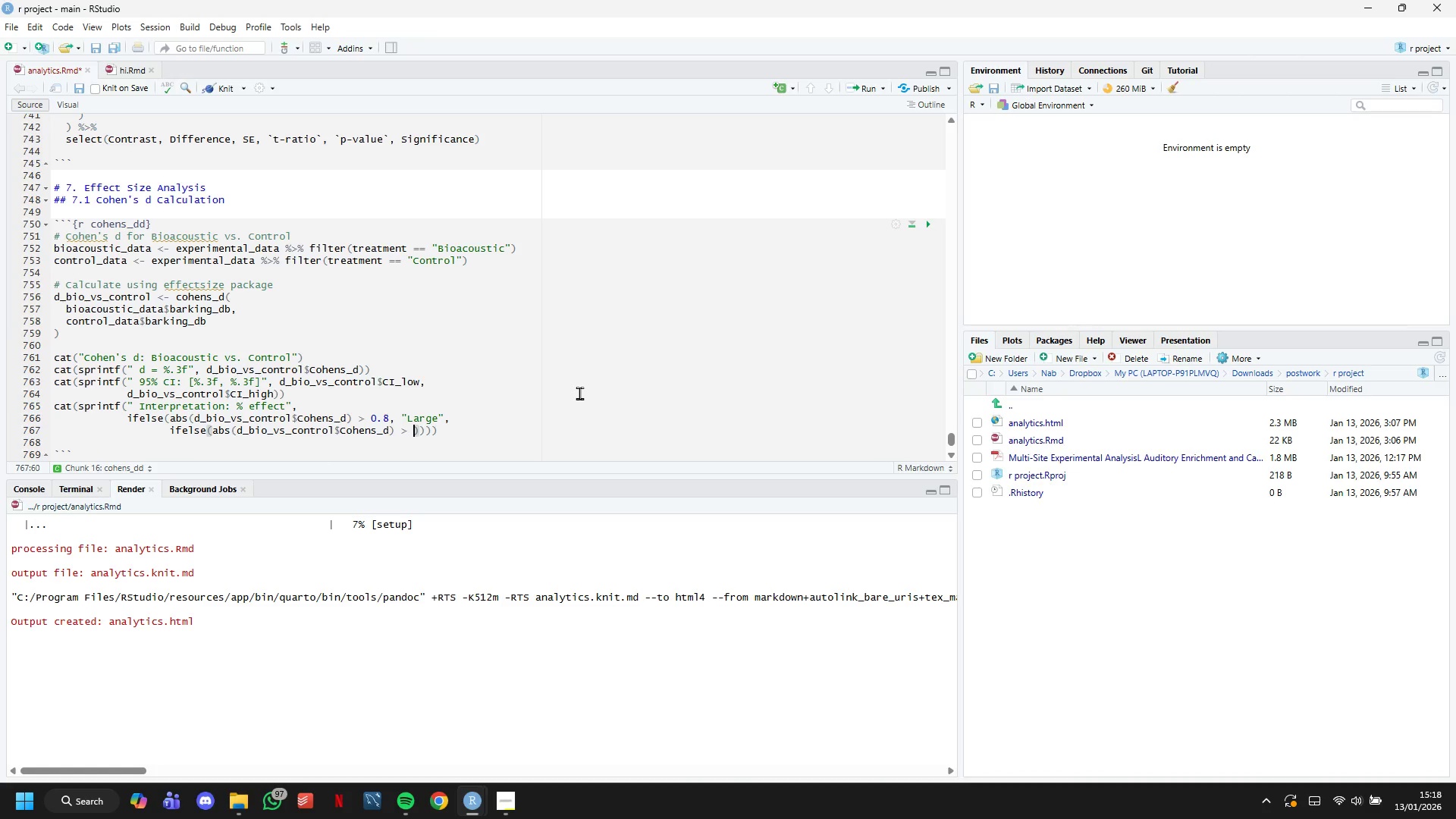 
key(0)
 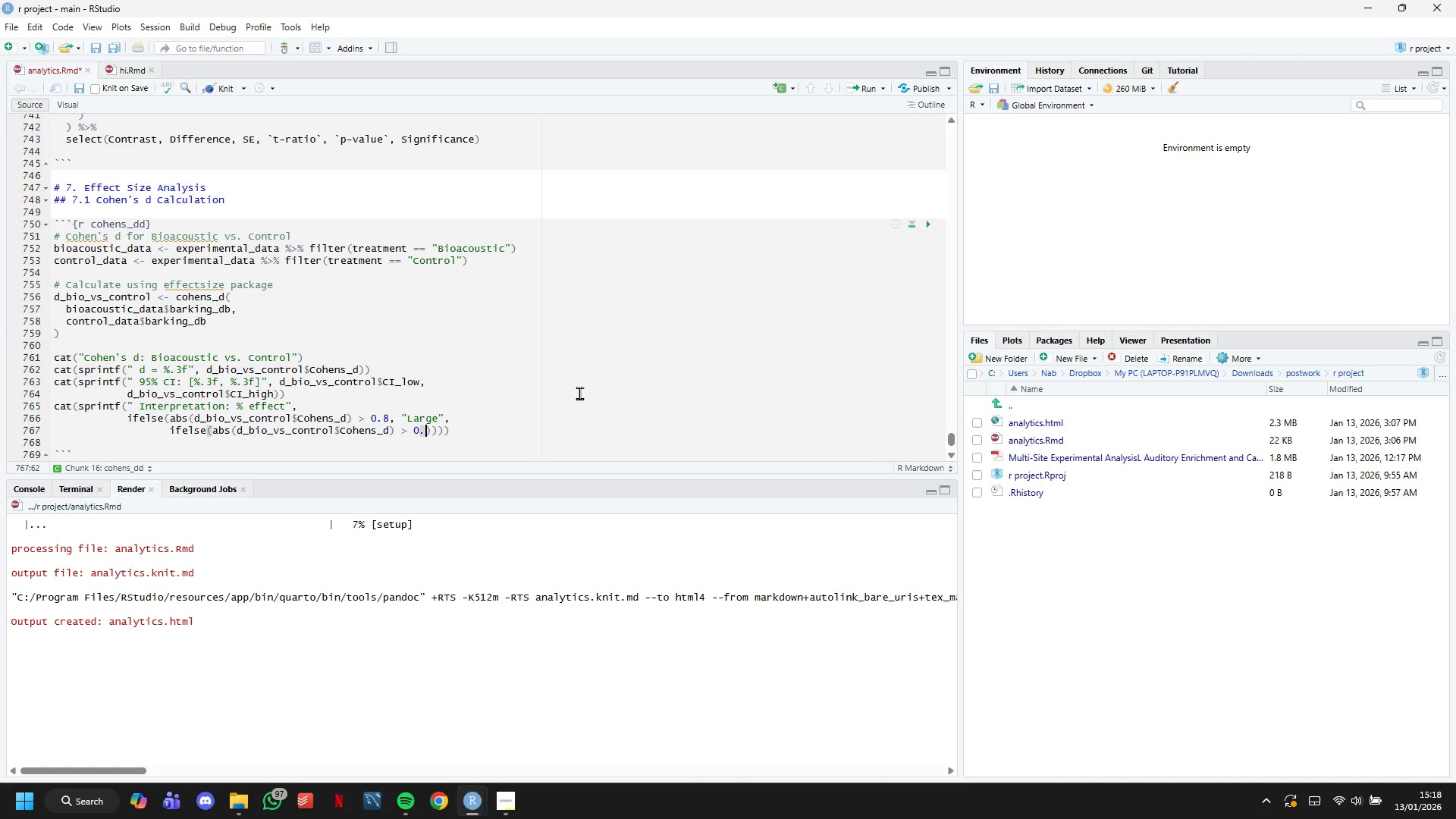 
key(Period)
 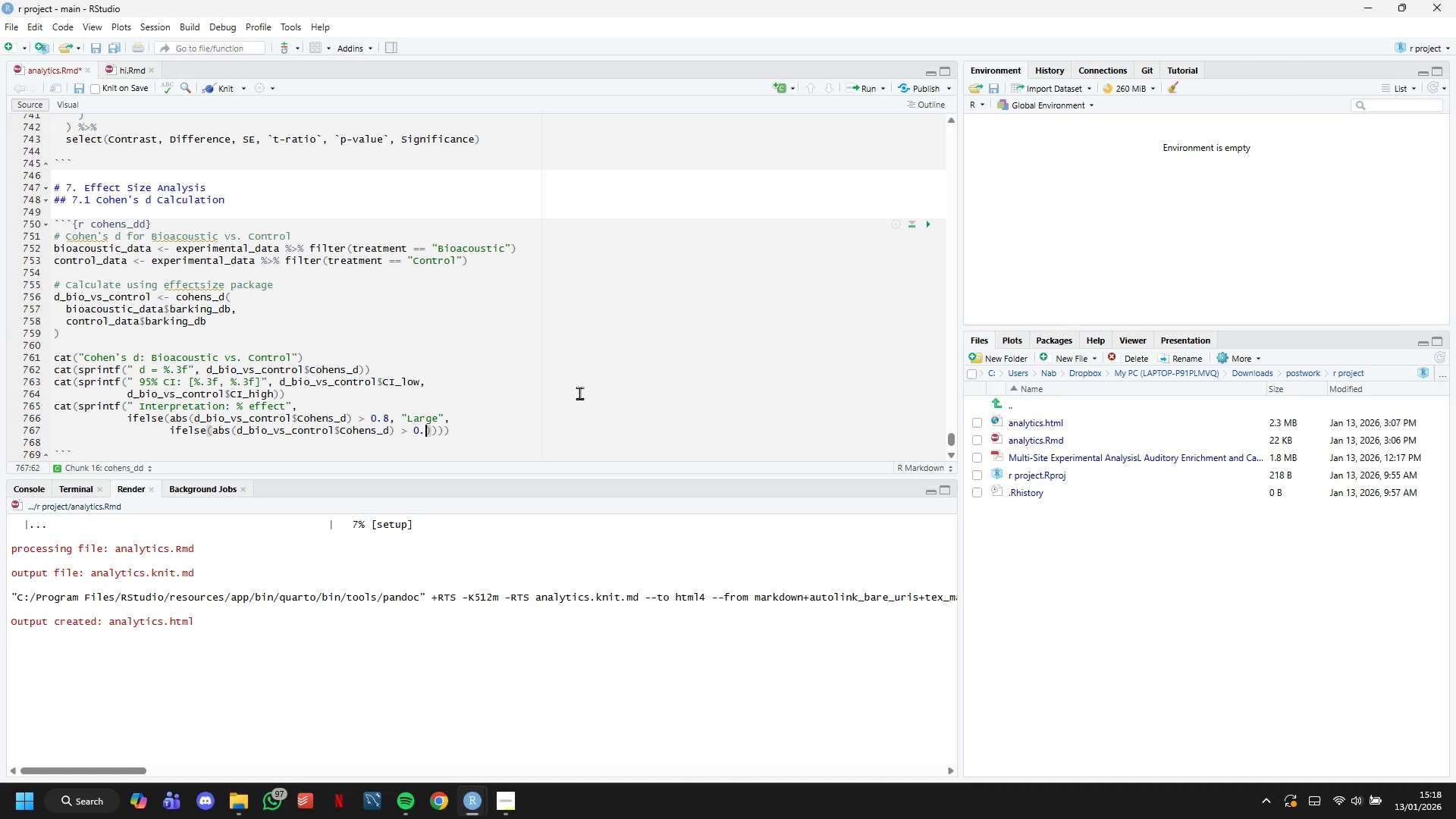 
key(8)
 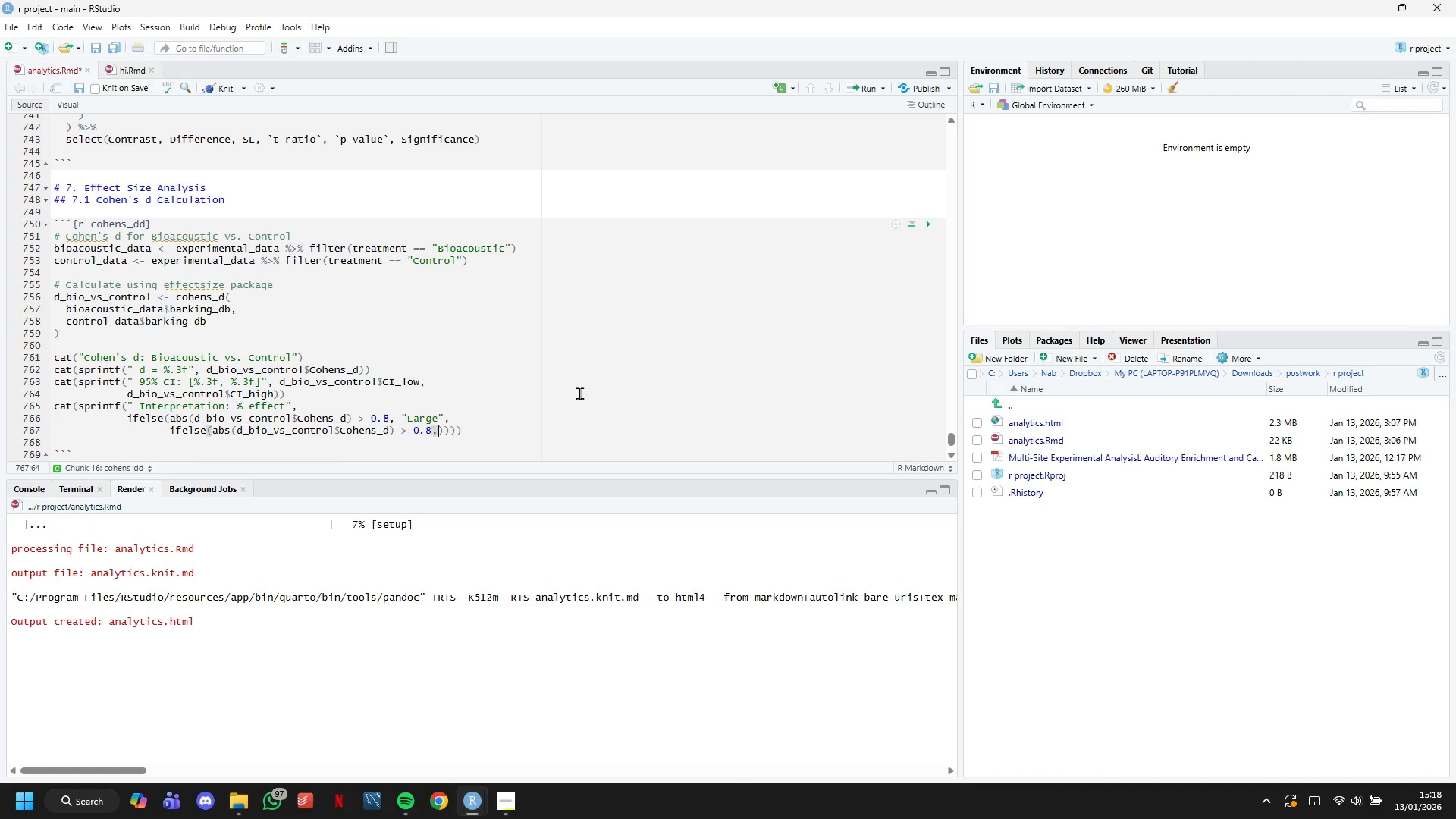 
key(Comma)
 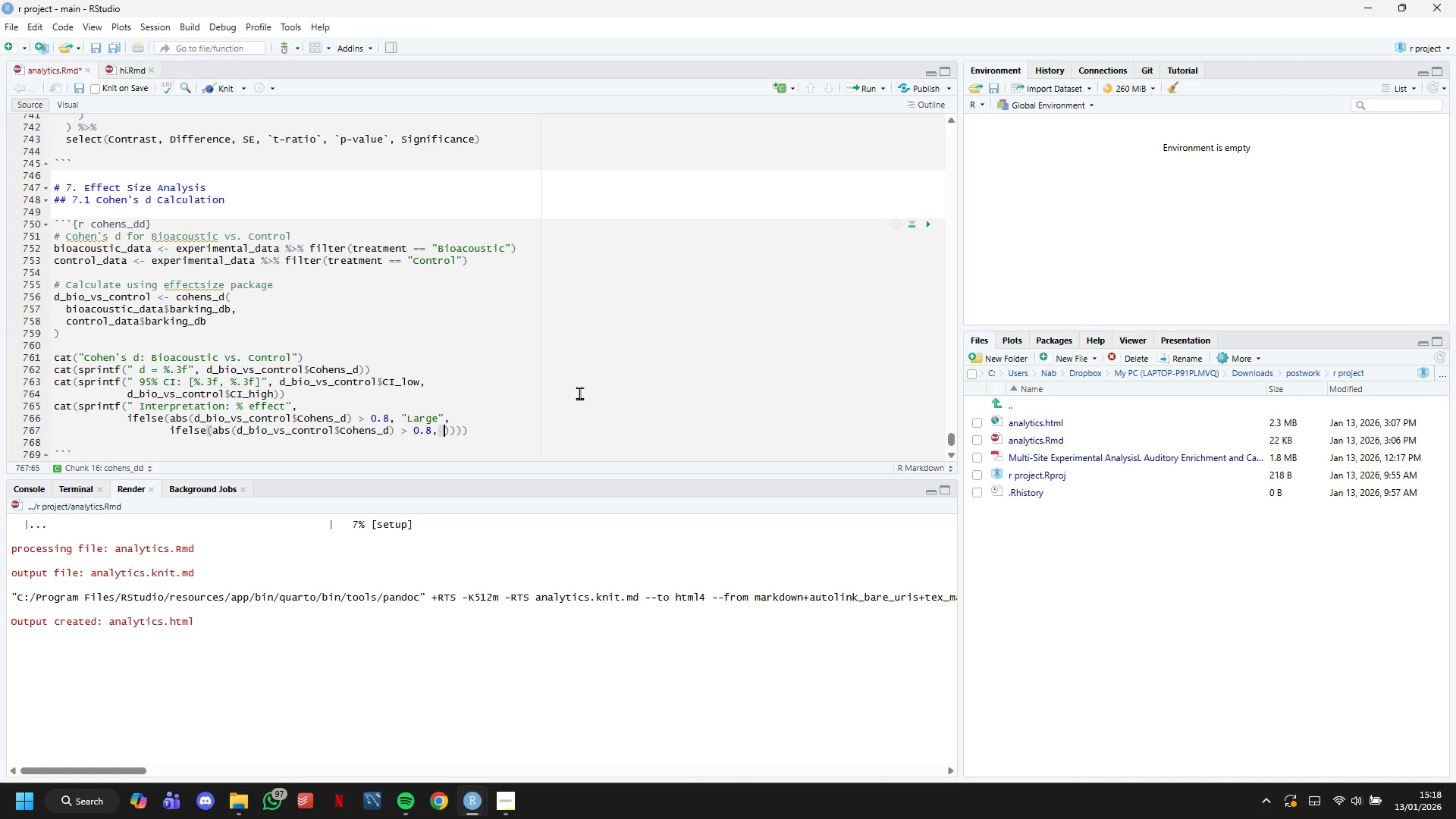 
key(Space)
 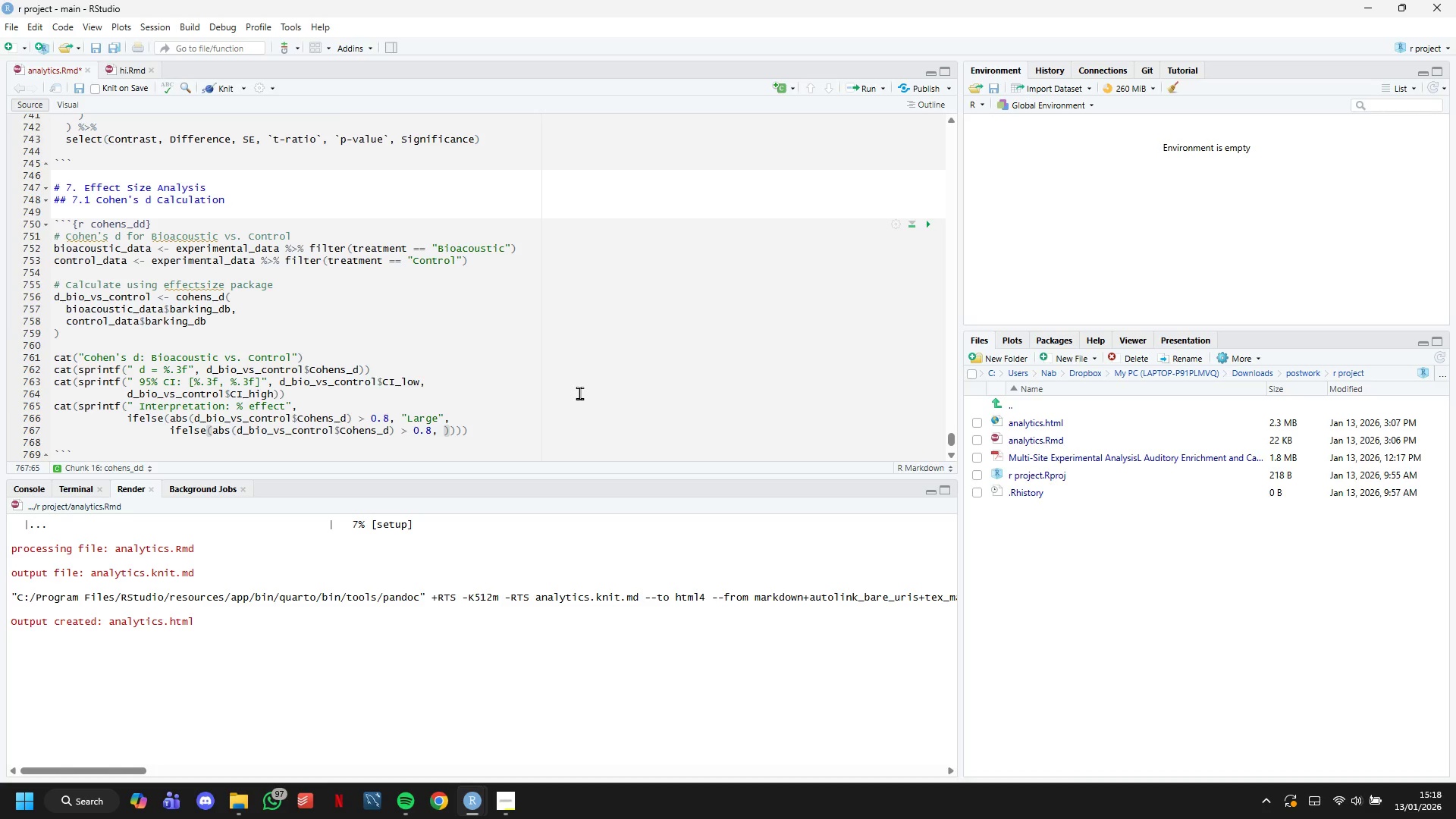 
wait(6.19)
 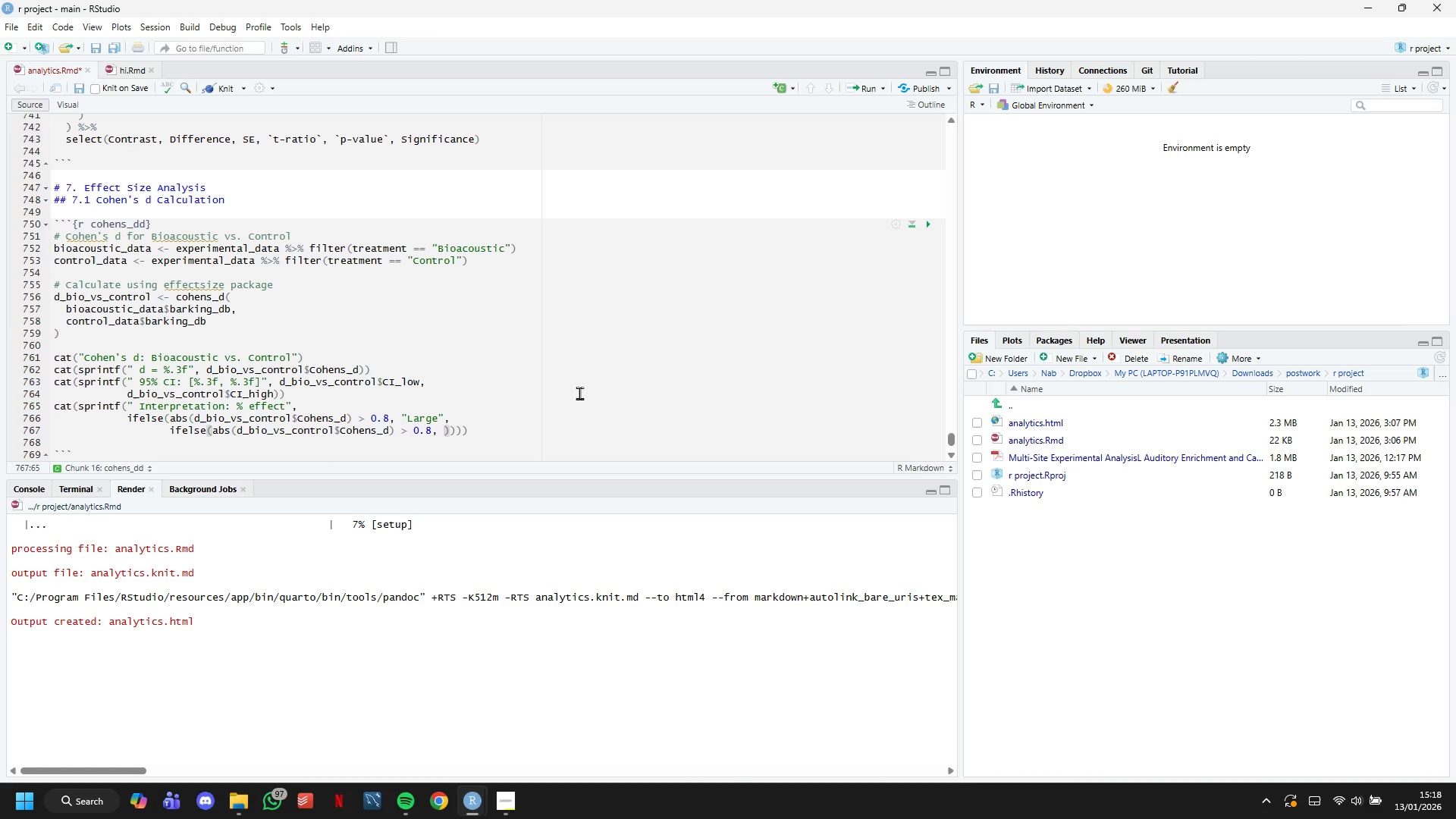 
key(Backspace)
key(Backspace)
key(Backspace)
type(5,"Meidu)
key(Backspace)
key(Backspace)
key(Backspace)
type(dium)
 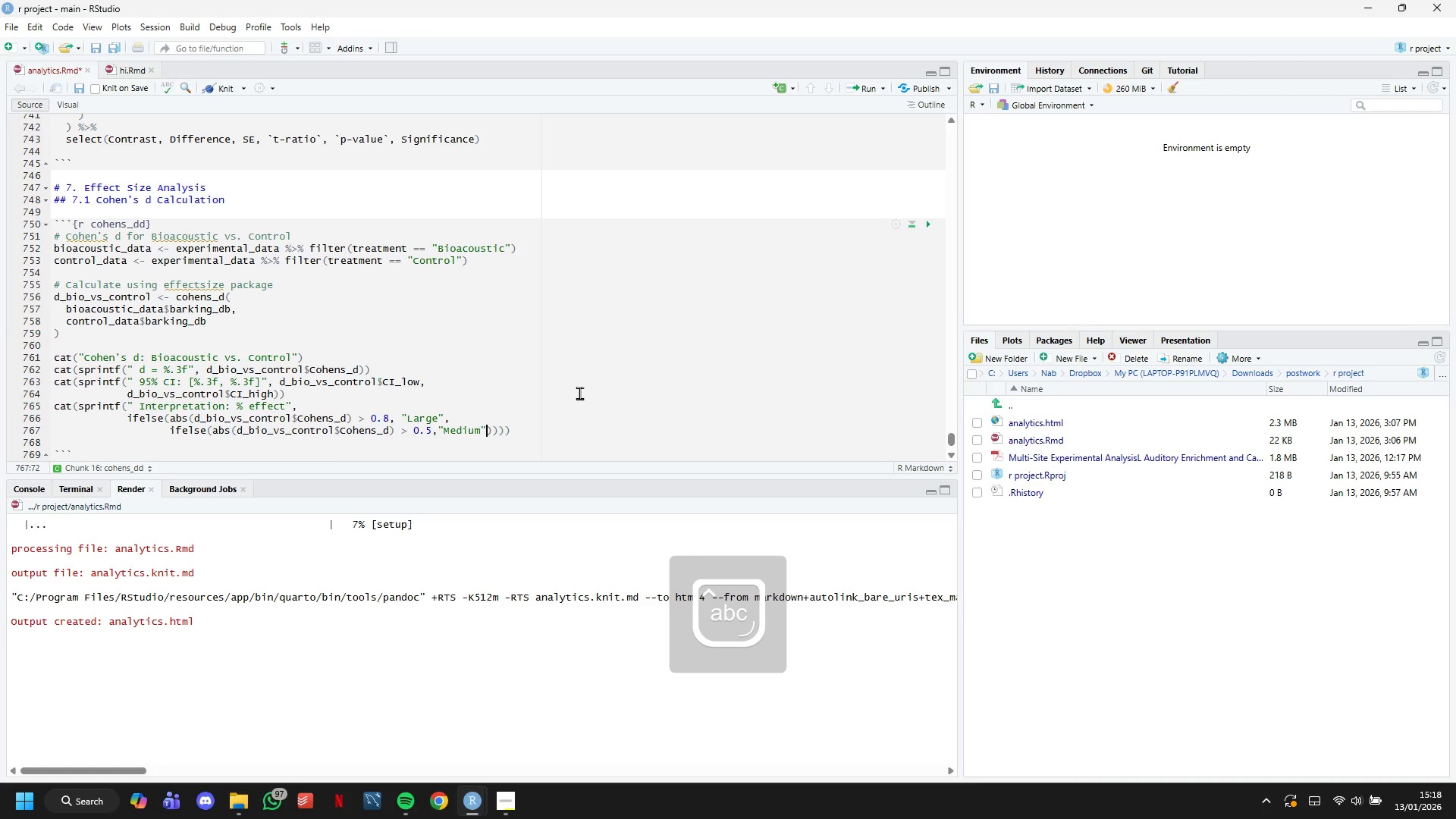 
key(ArrowRight)
 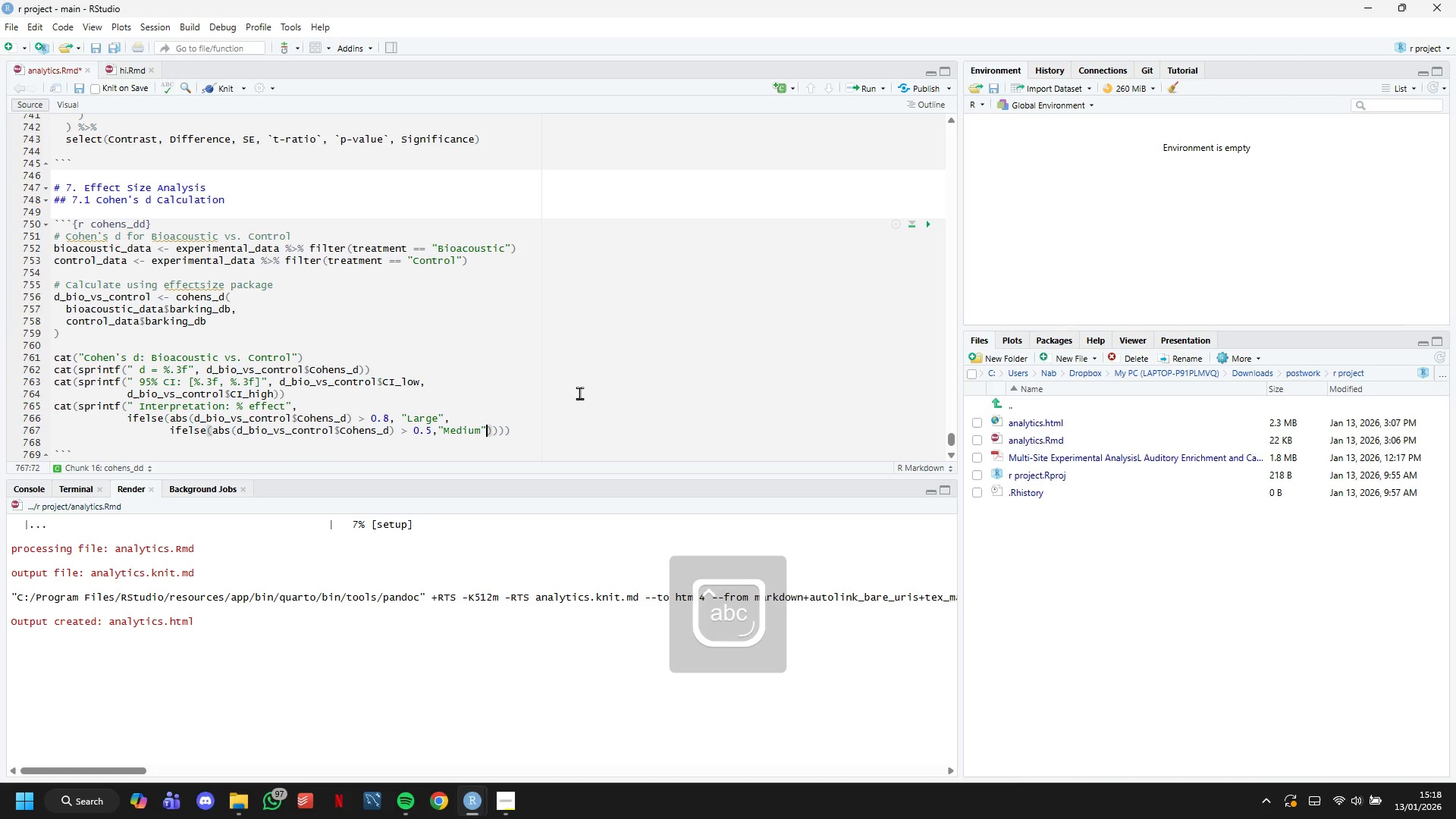 
type(, :)
key(Backspace)
type("Small)
 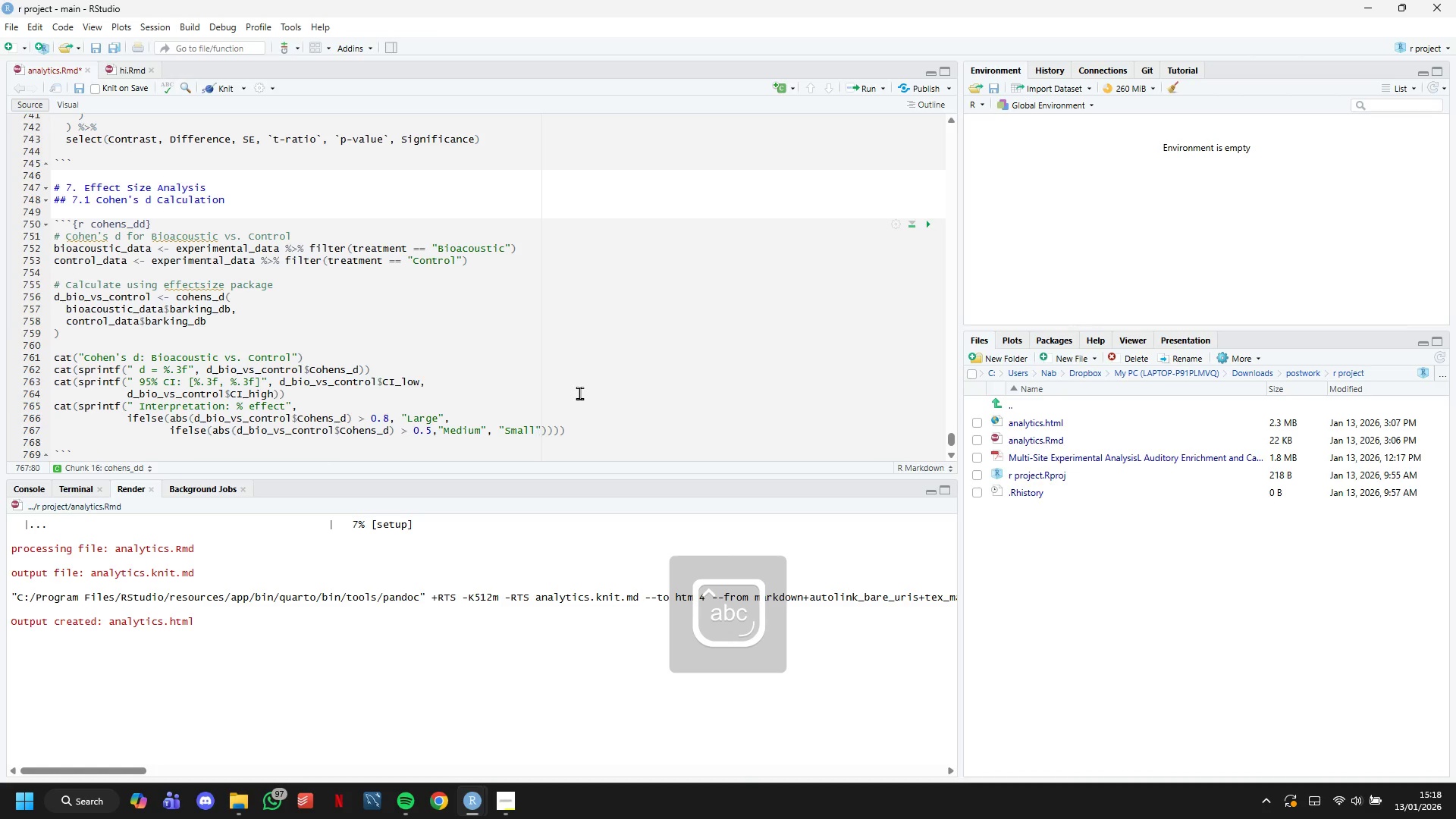 
wait(6.34)
 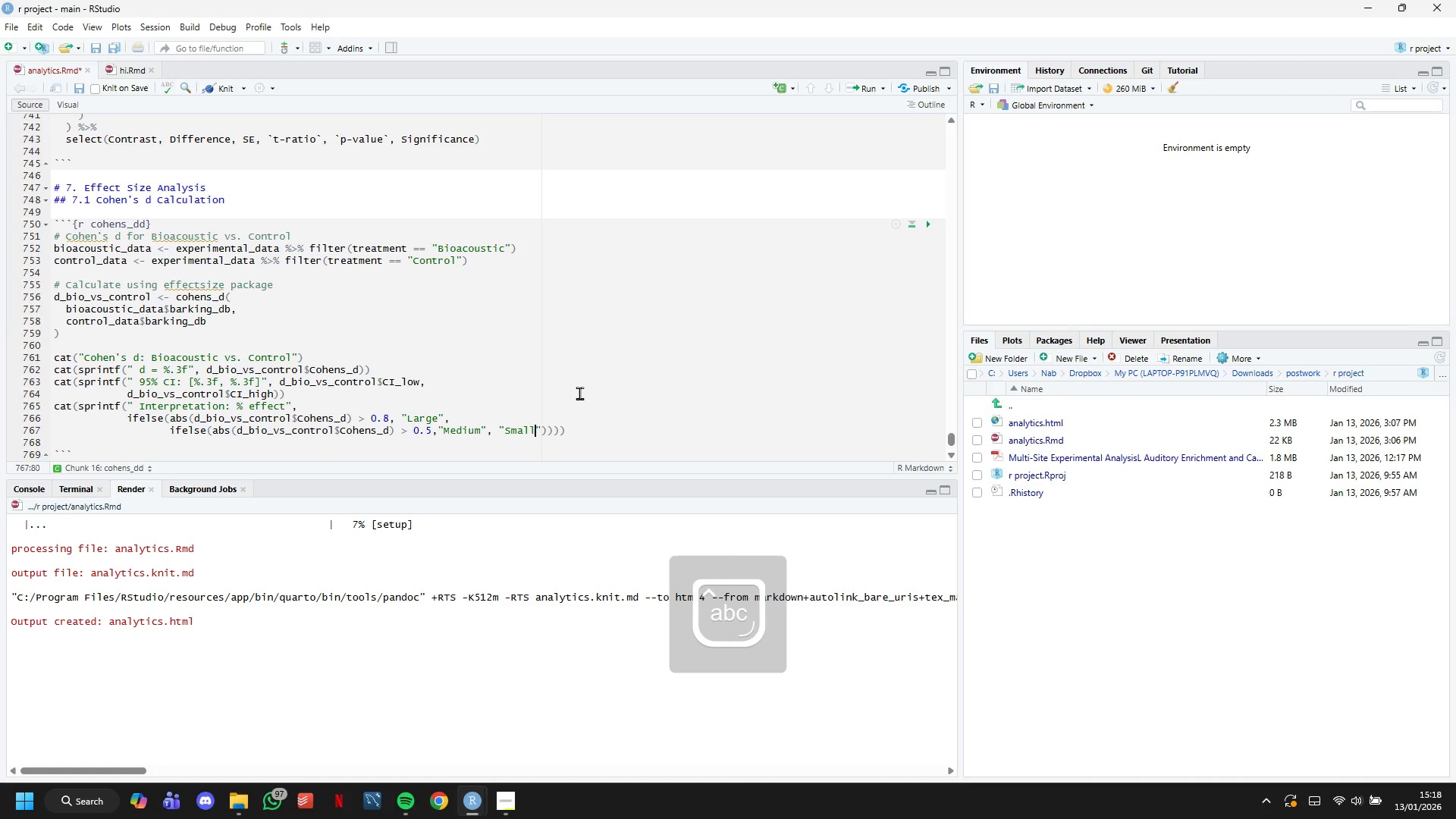 
key(ArrowRight)
 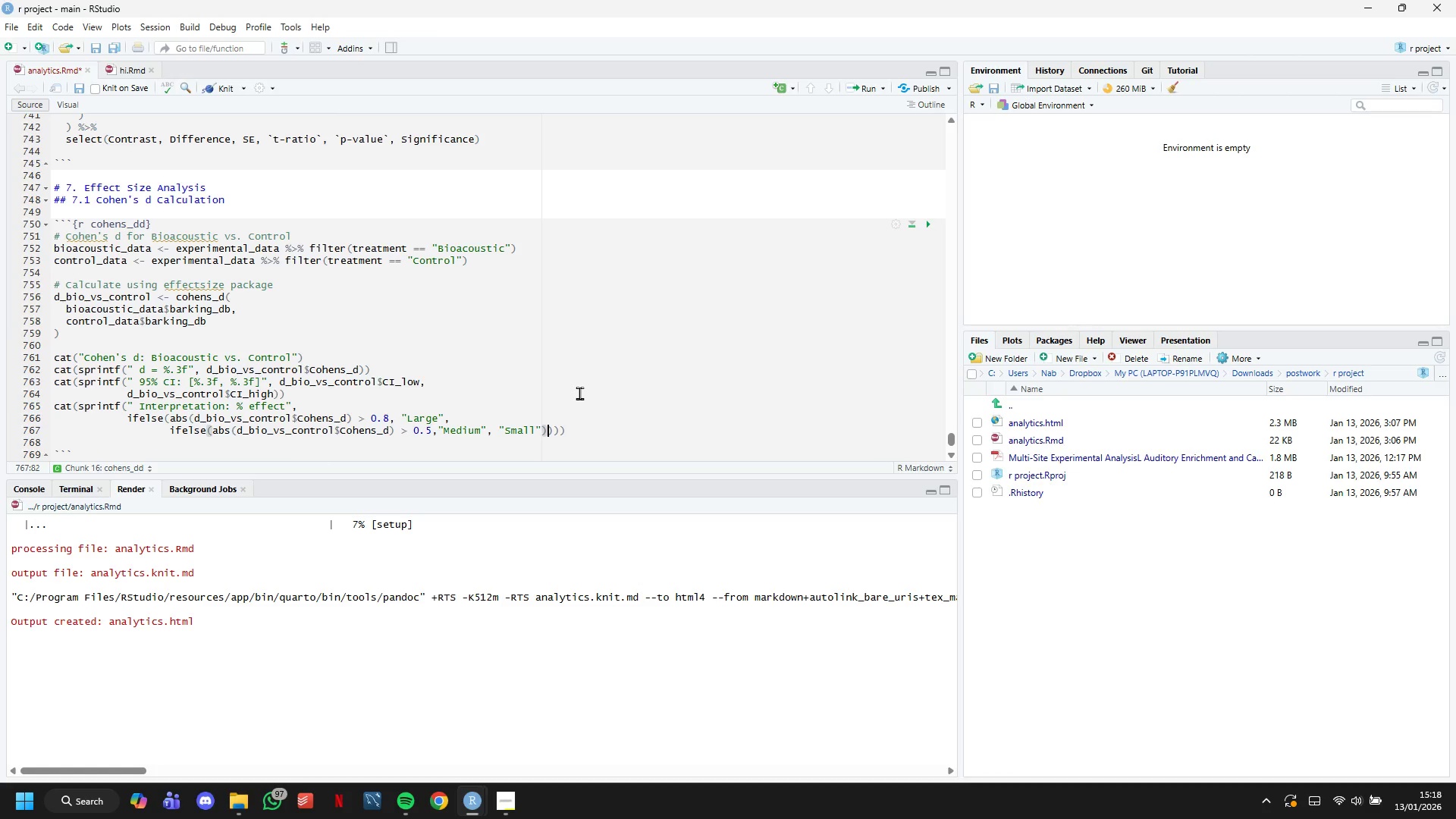 
key(ArrowRight)
 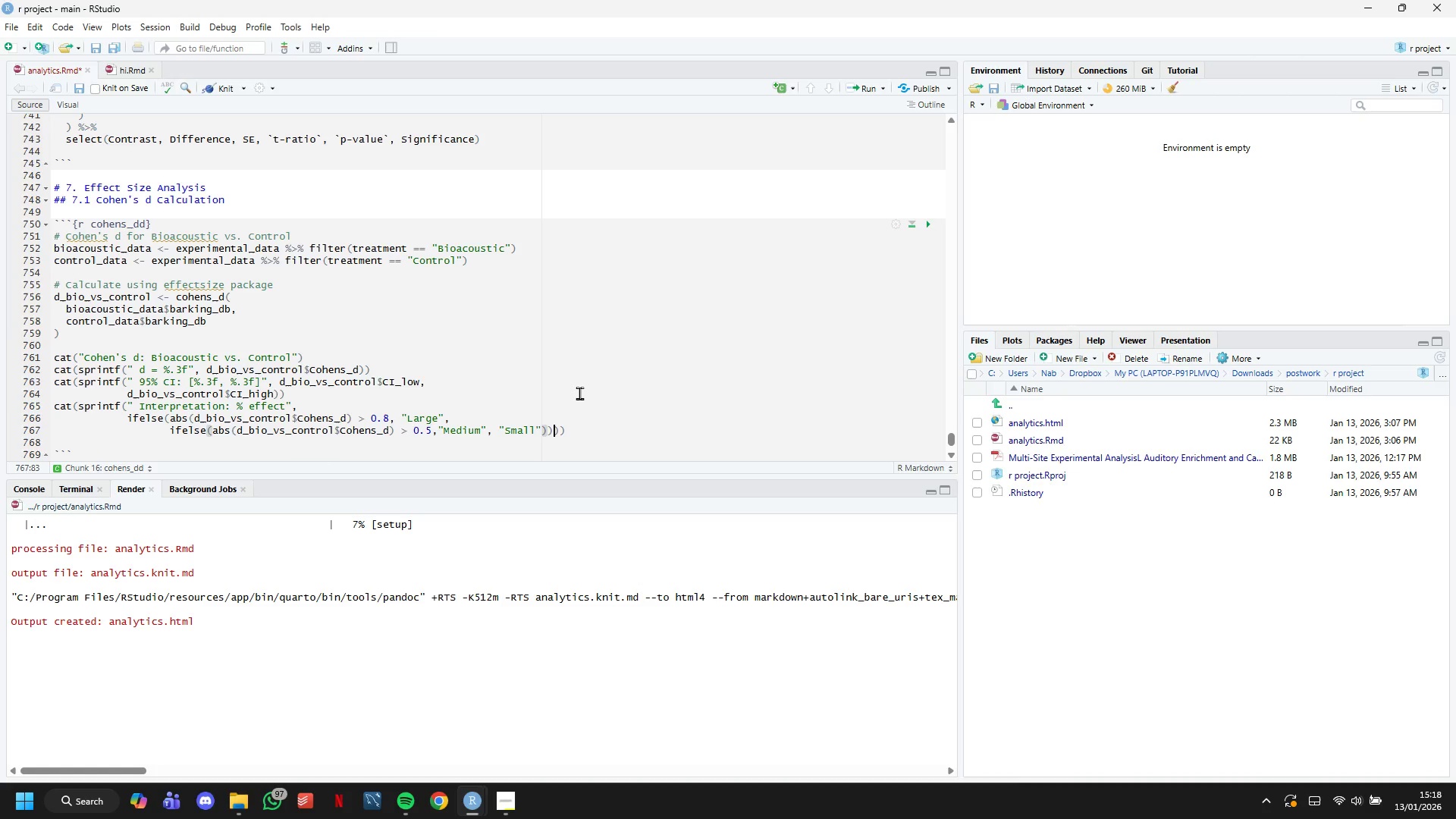 
key(ArrowRight)
 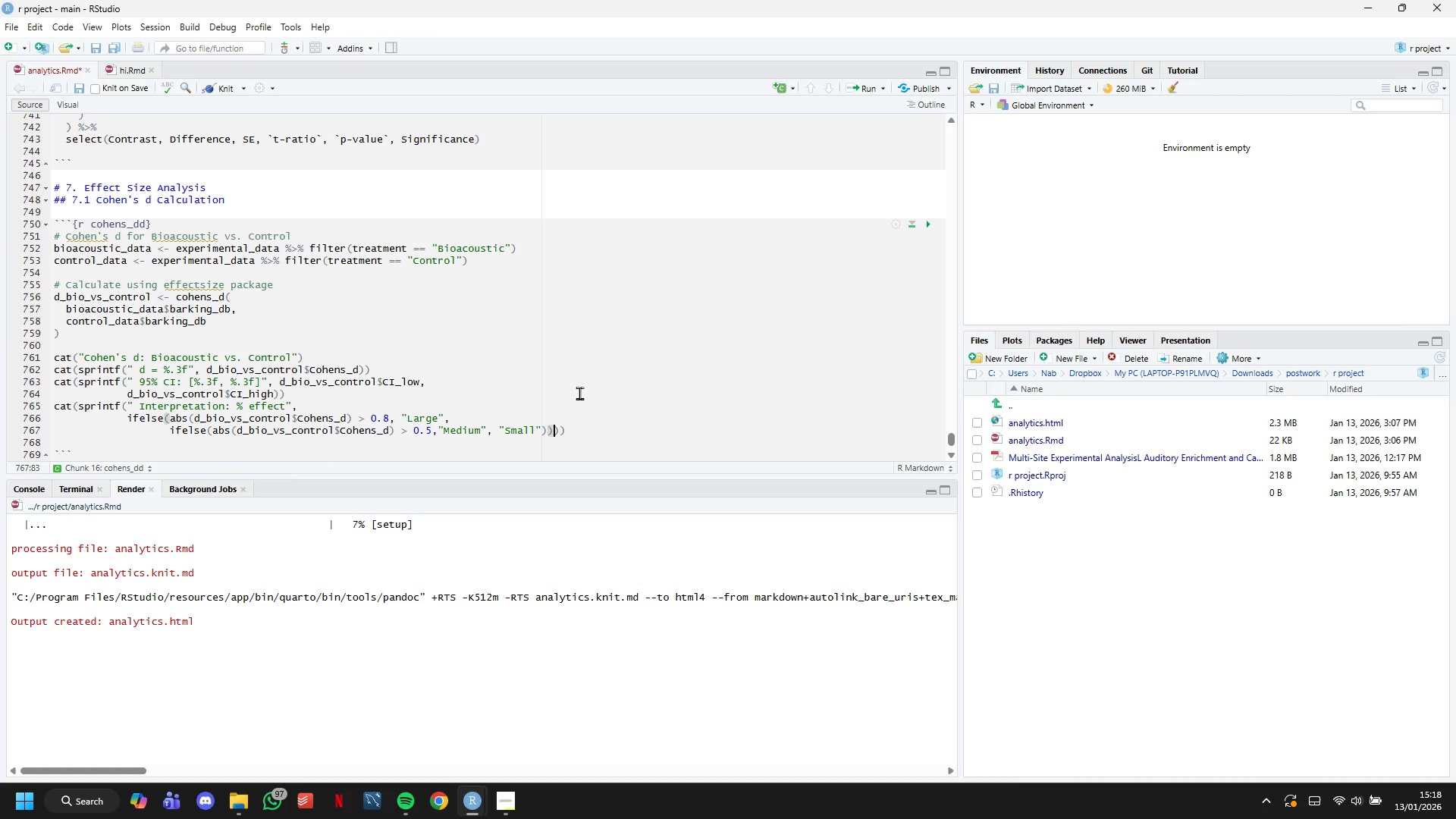 
key(ArrowRight)
 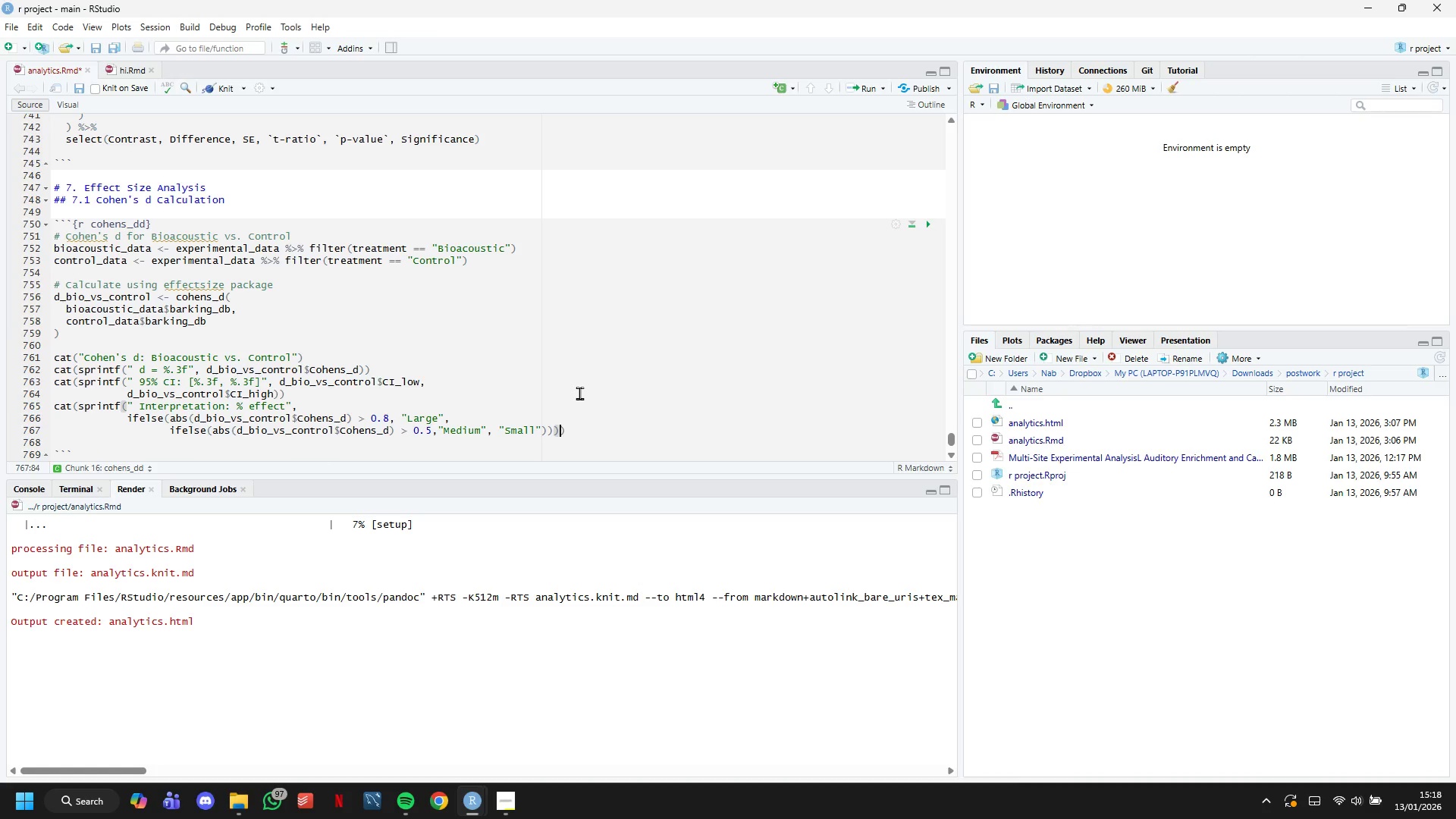 
key(ArrowRight)
 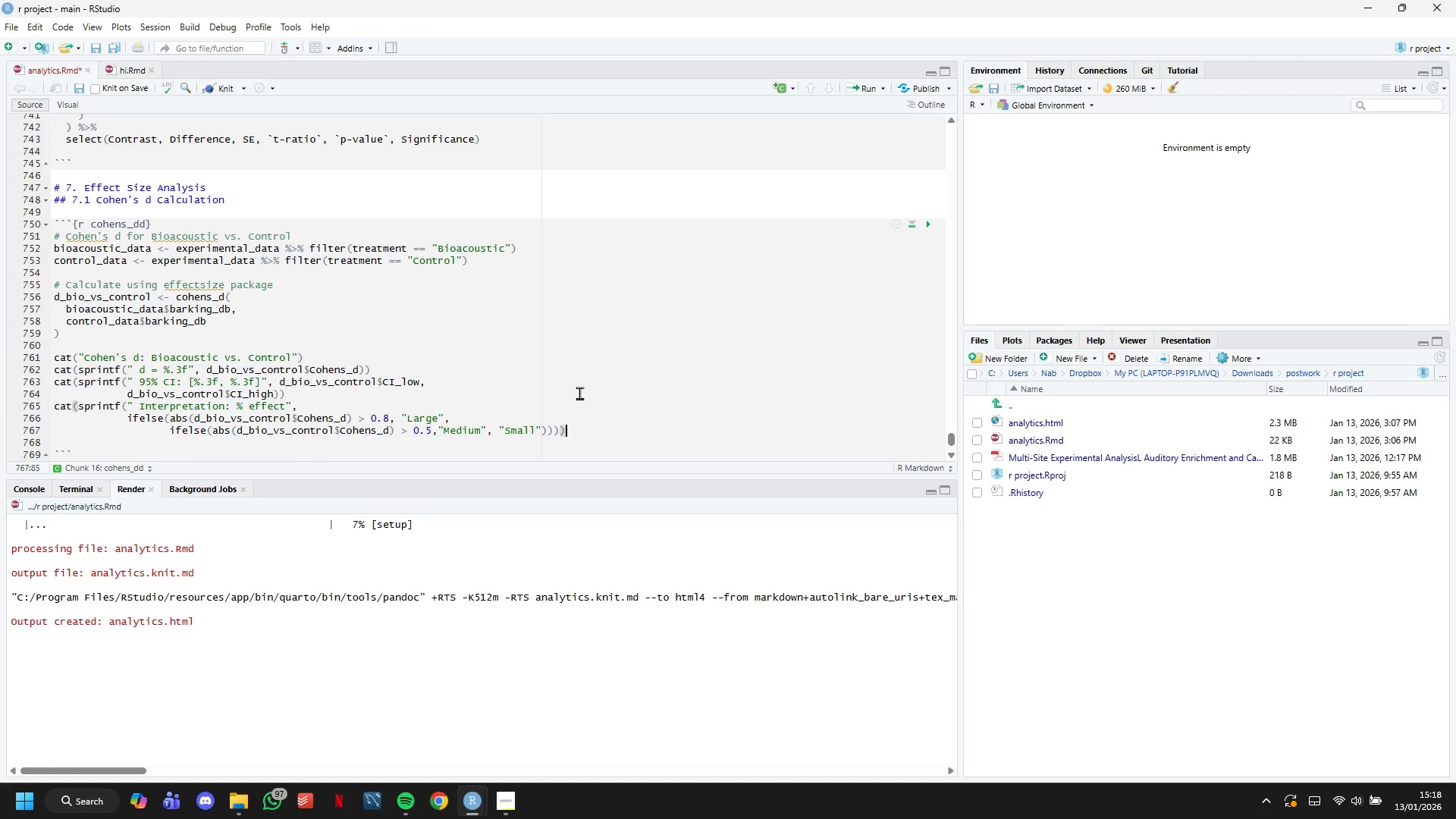 
key(Enter)
 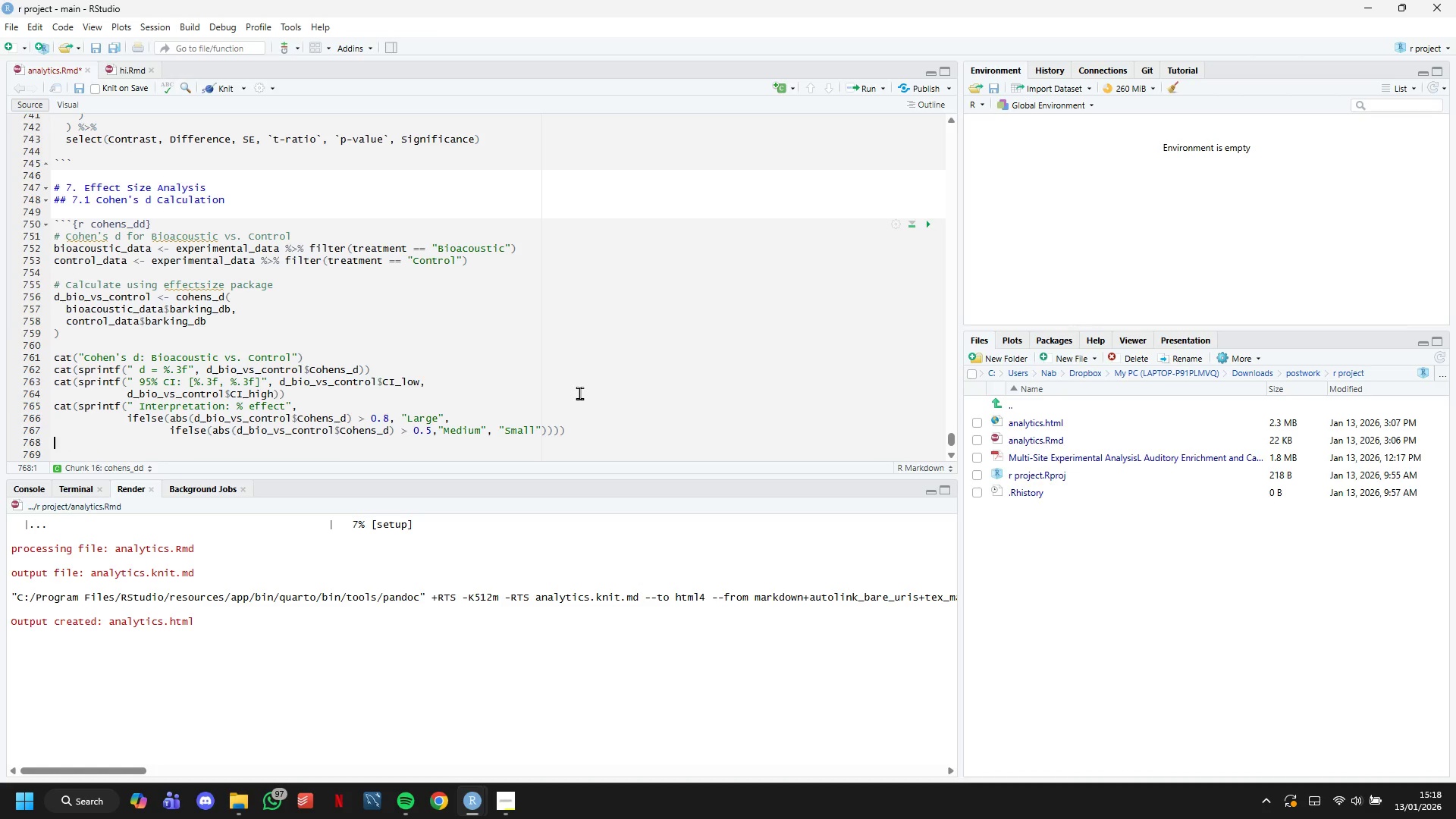 
key(Enter)
 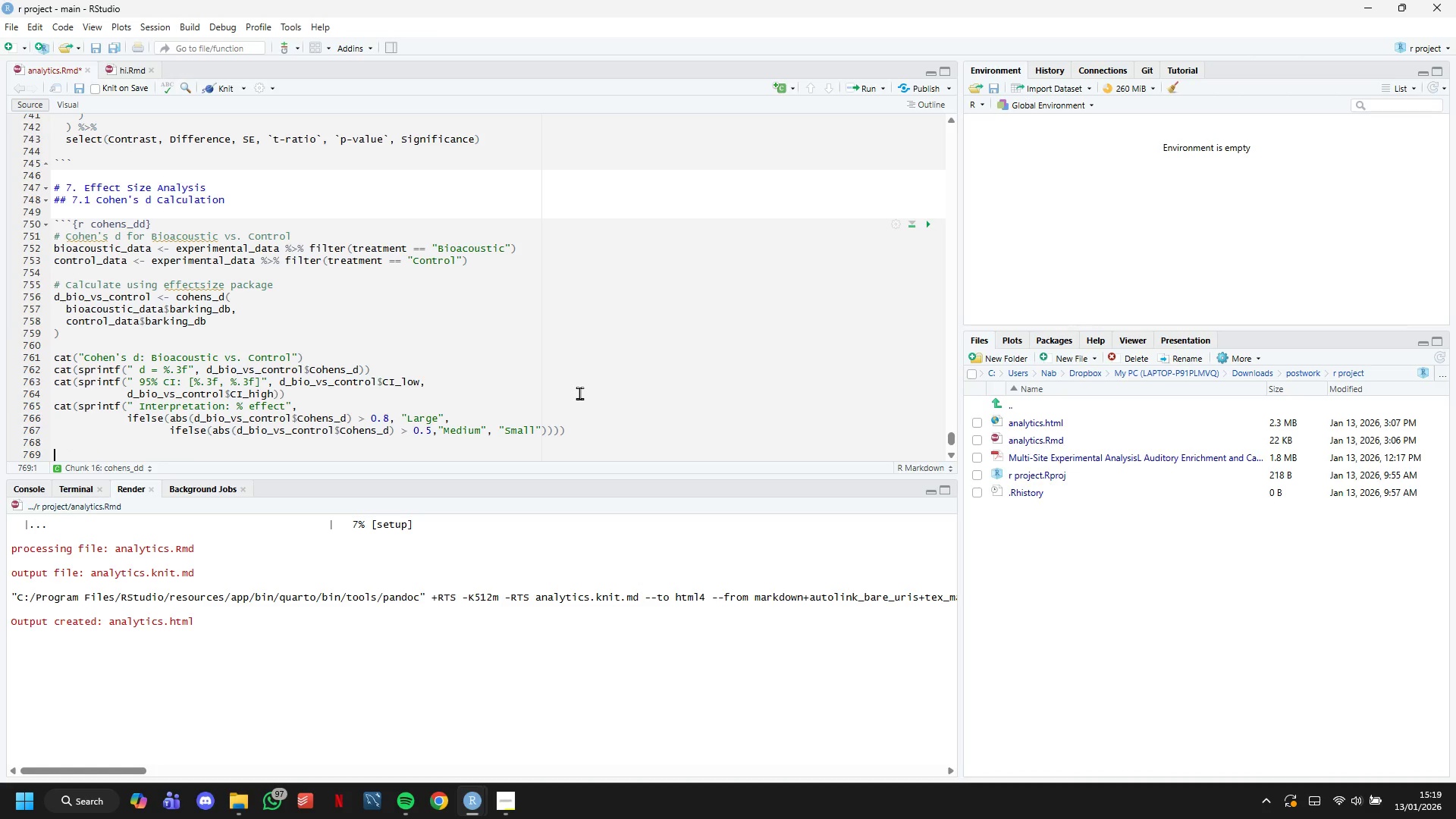 
wait(8.47)
 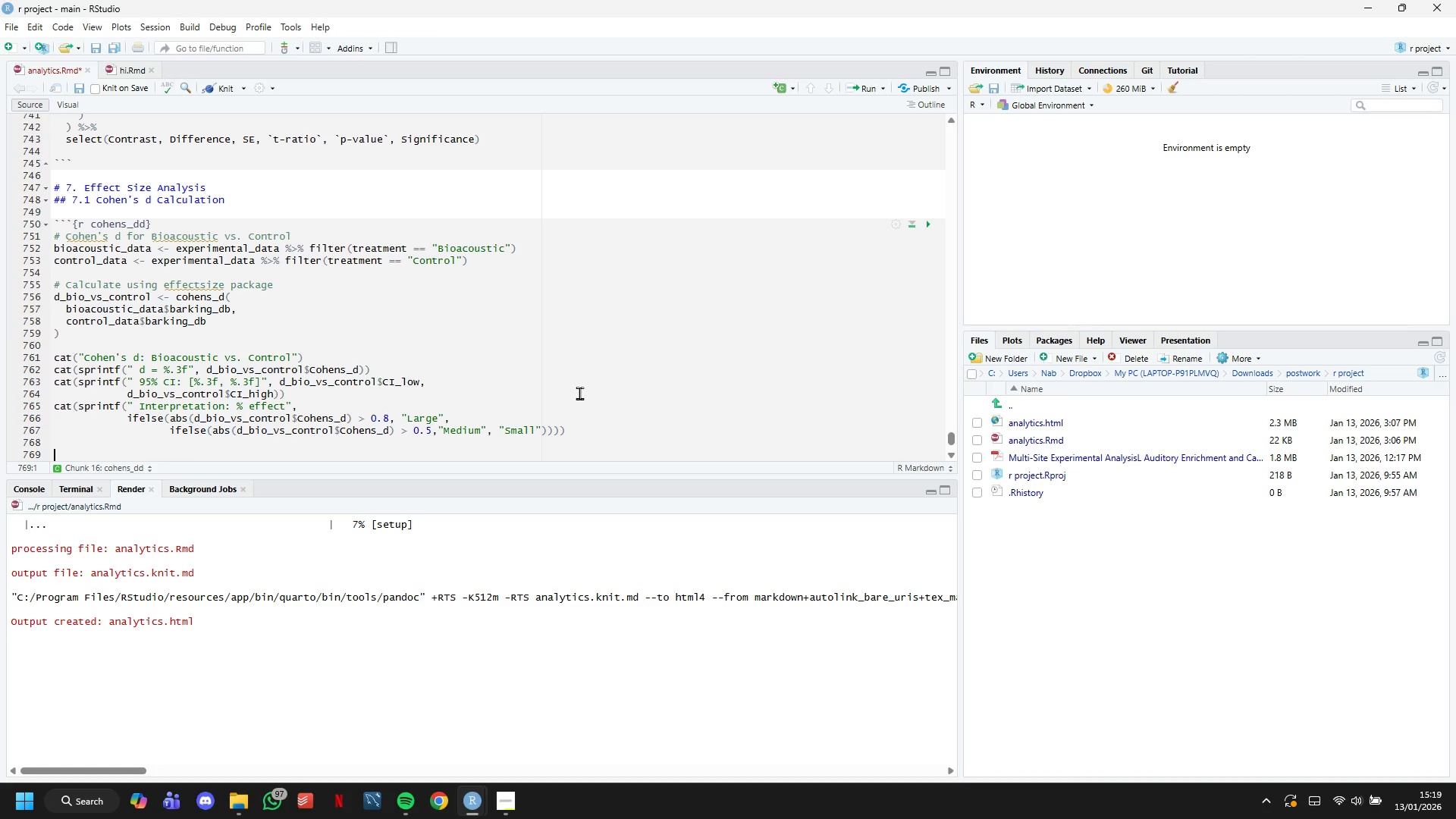 
type(cat(")
 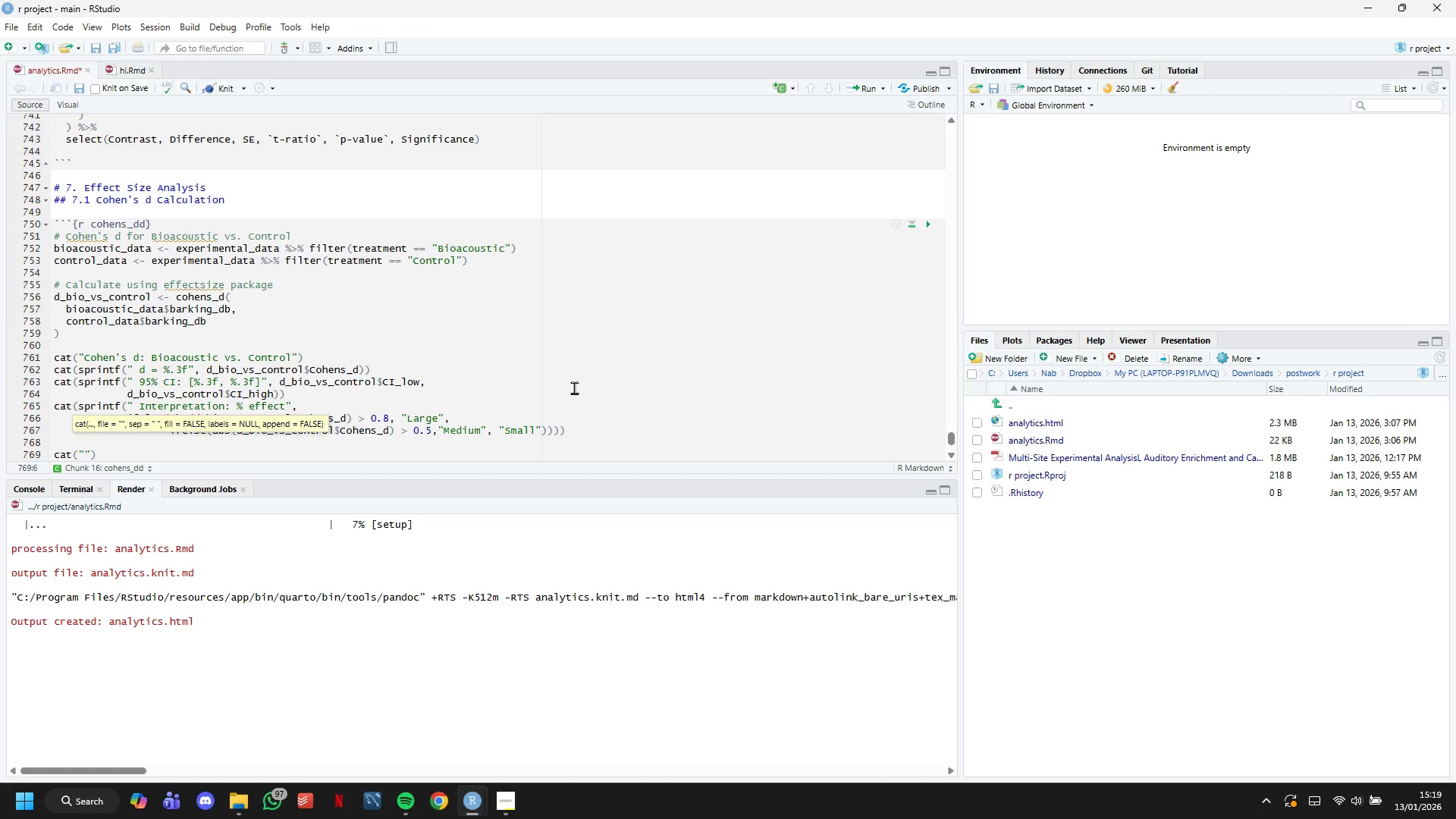 
key(CapsLock)
 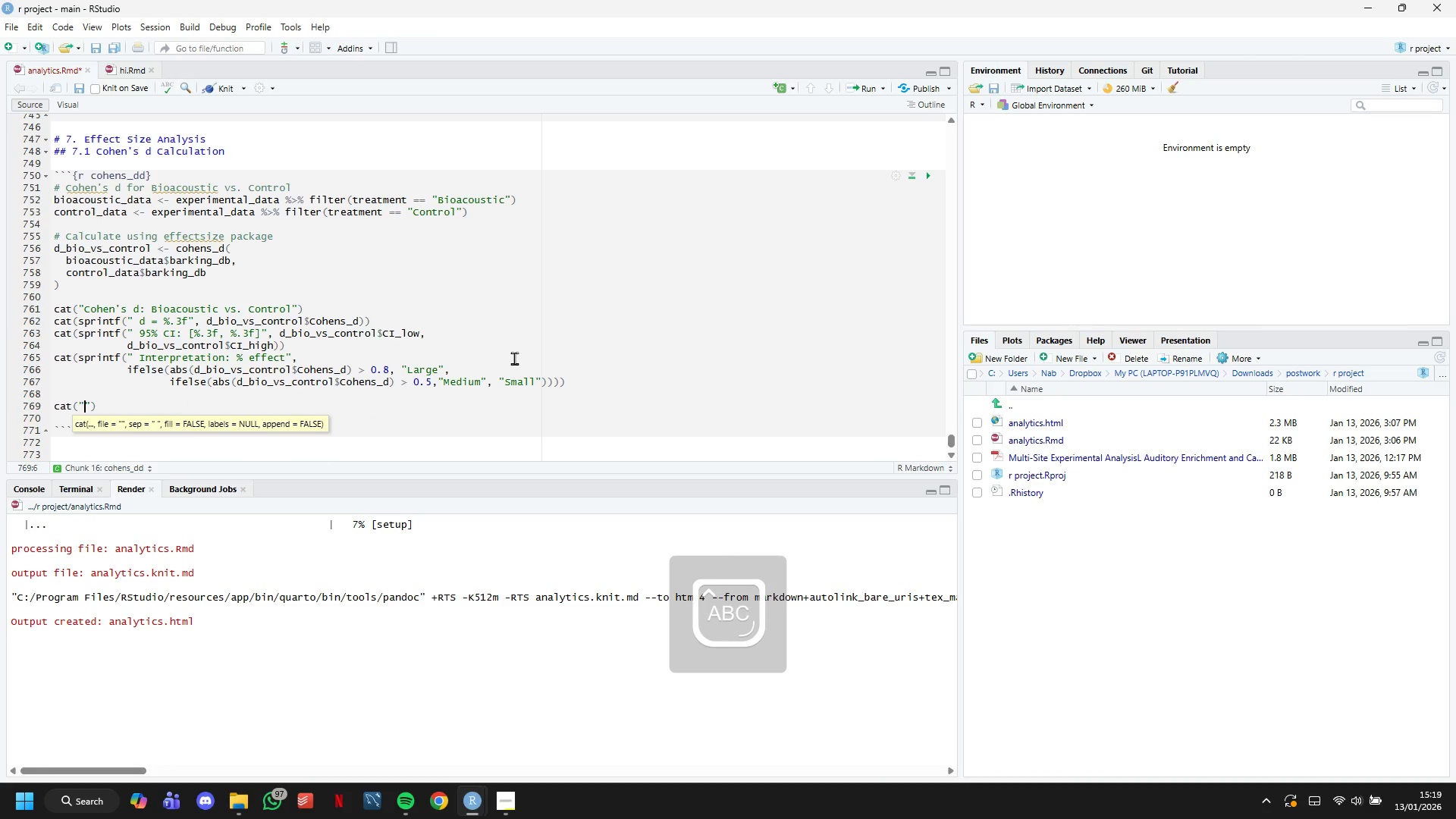 
key(E)
 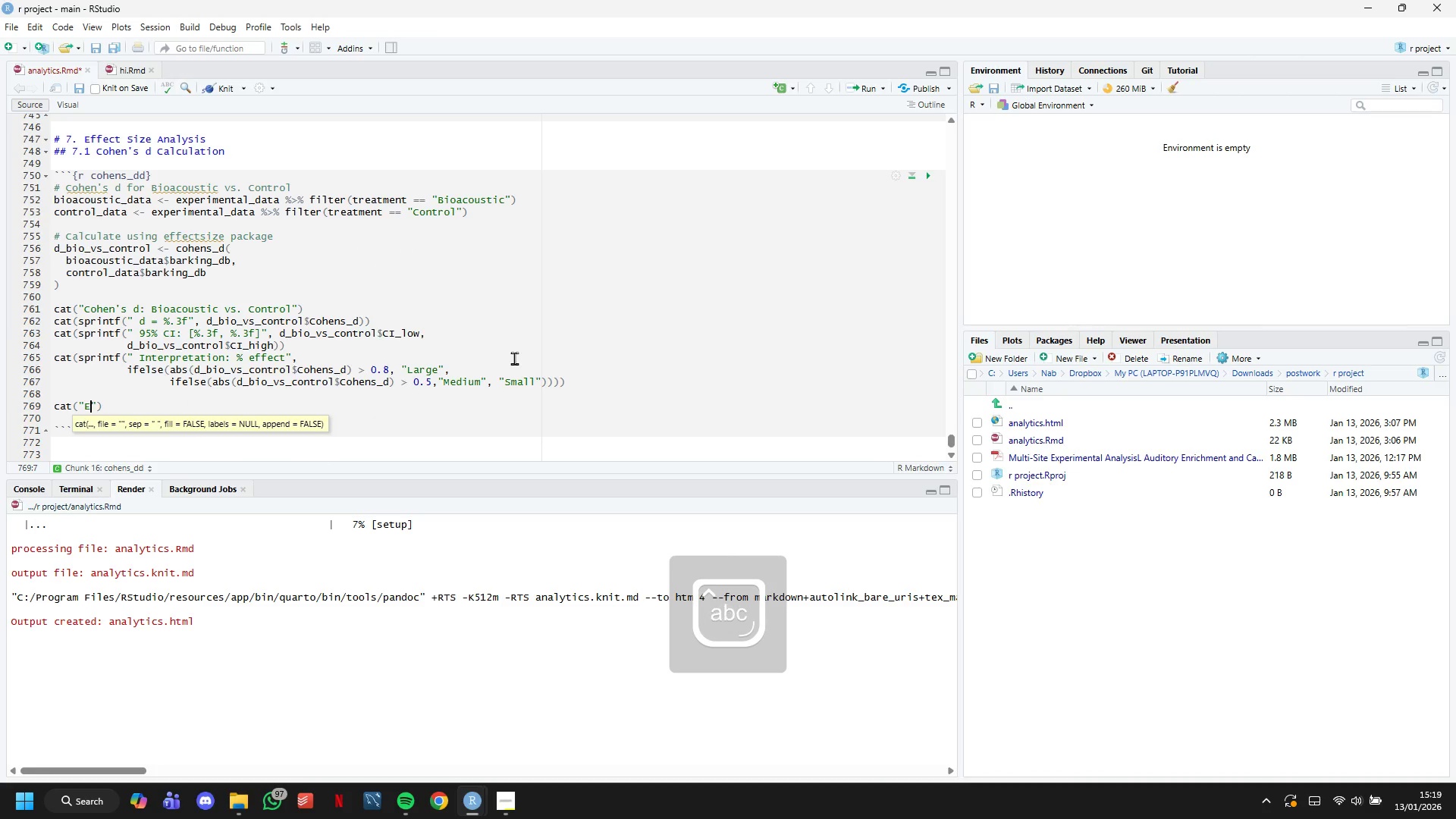 
scroll: coordinate [522, 363], scroll_direction: down, amount: 8.0
 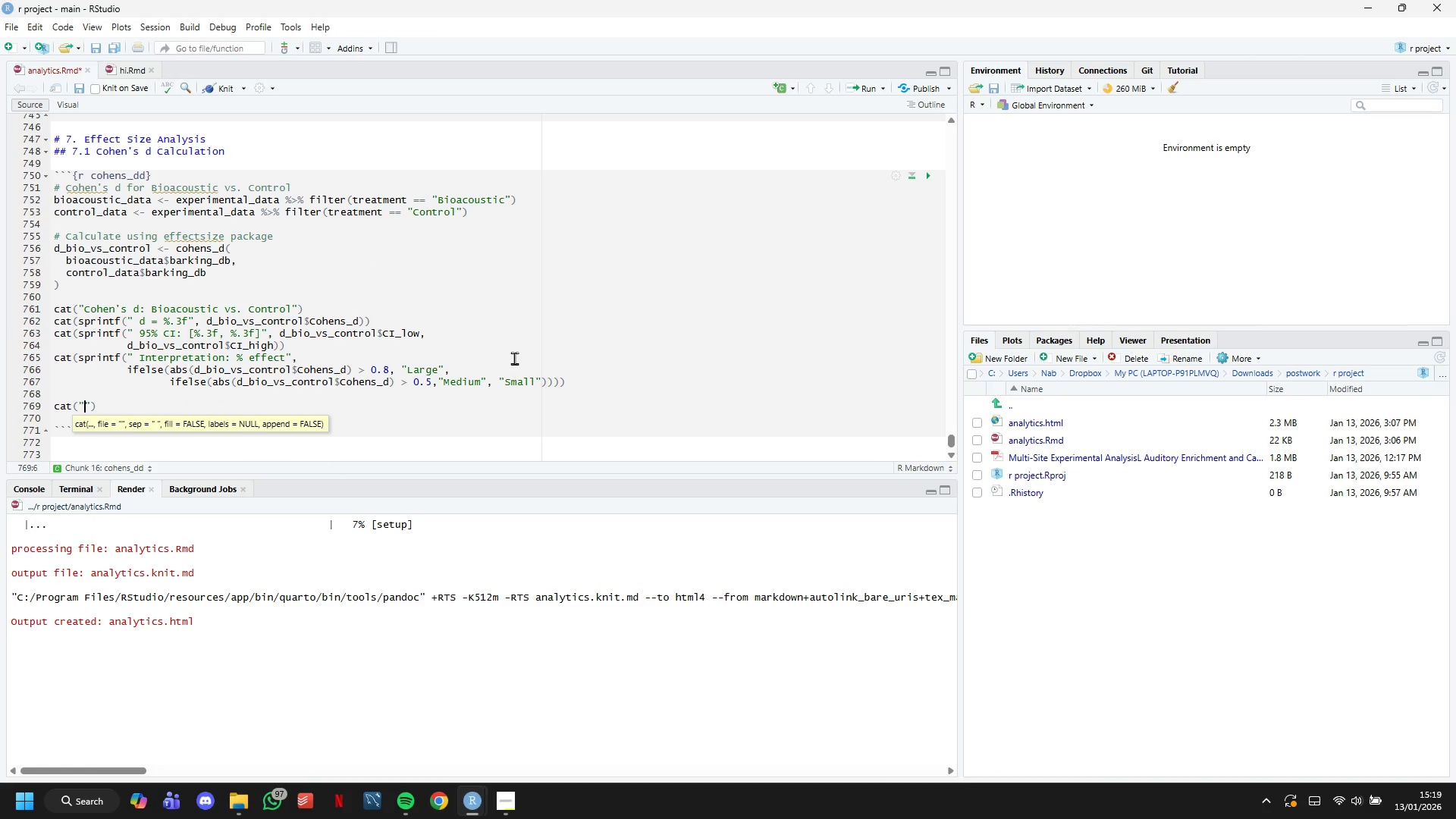 
type(ffect Size Benchmarks Cogen)
key(Backspace)
key(Backspace)
key(Backspace)
type(hen _)
key(Backspace)
type(: Small )
 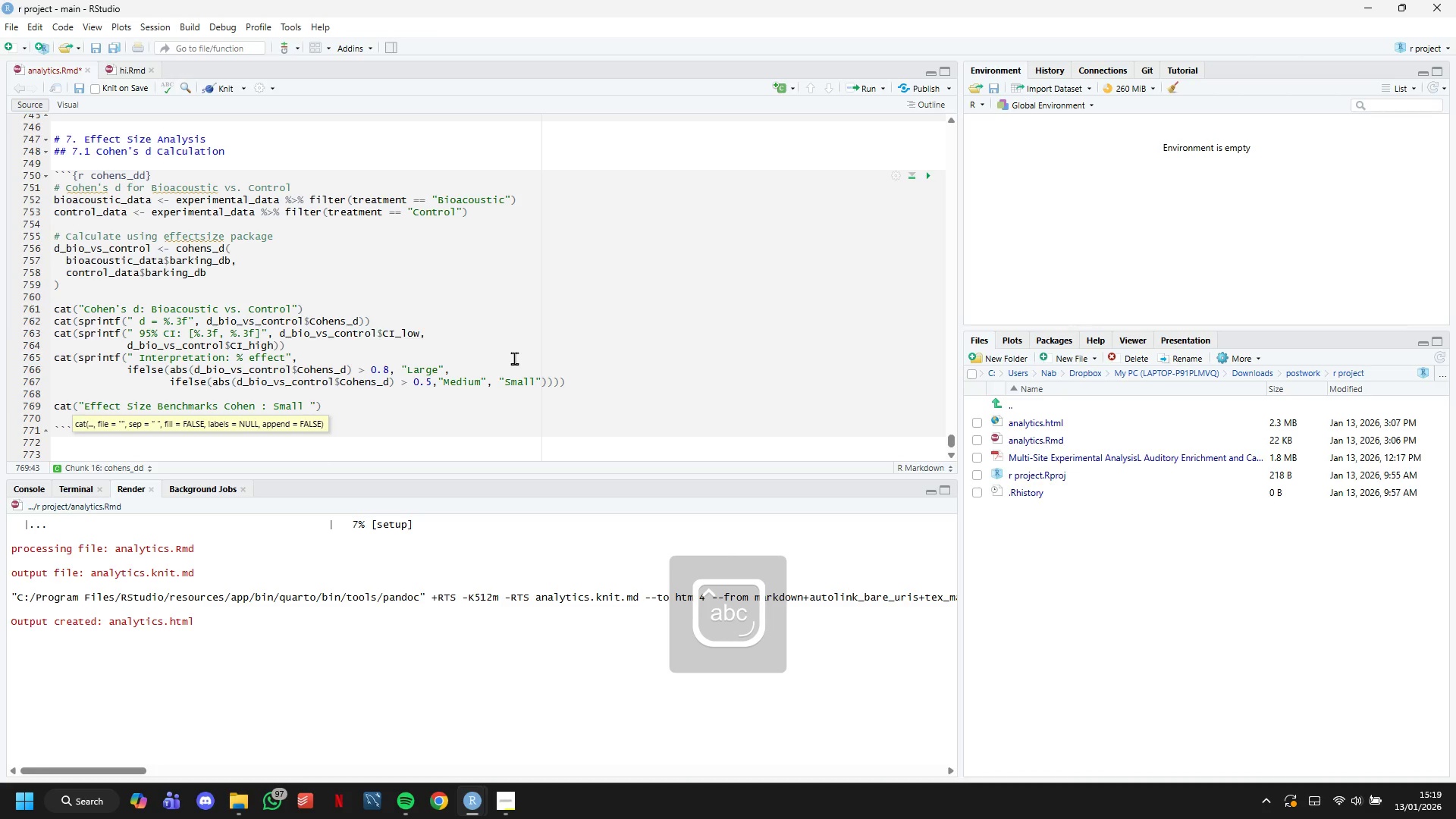 
key(Shift+9)
 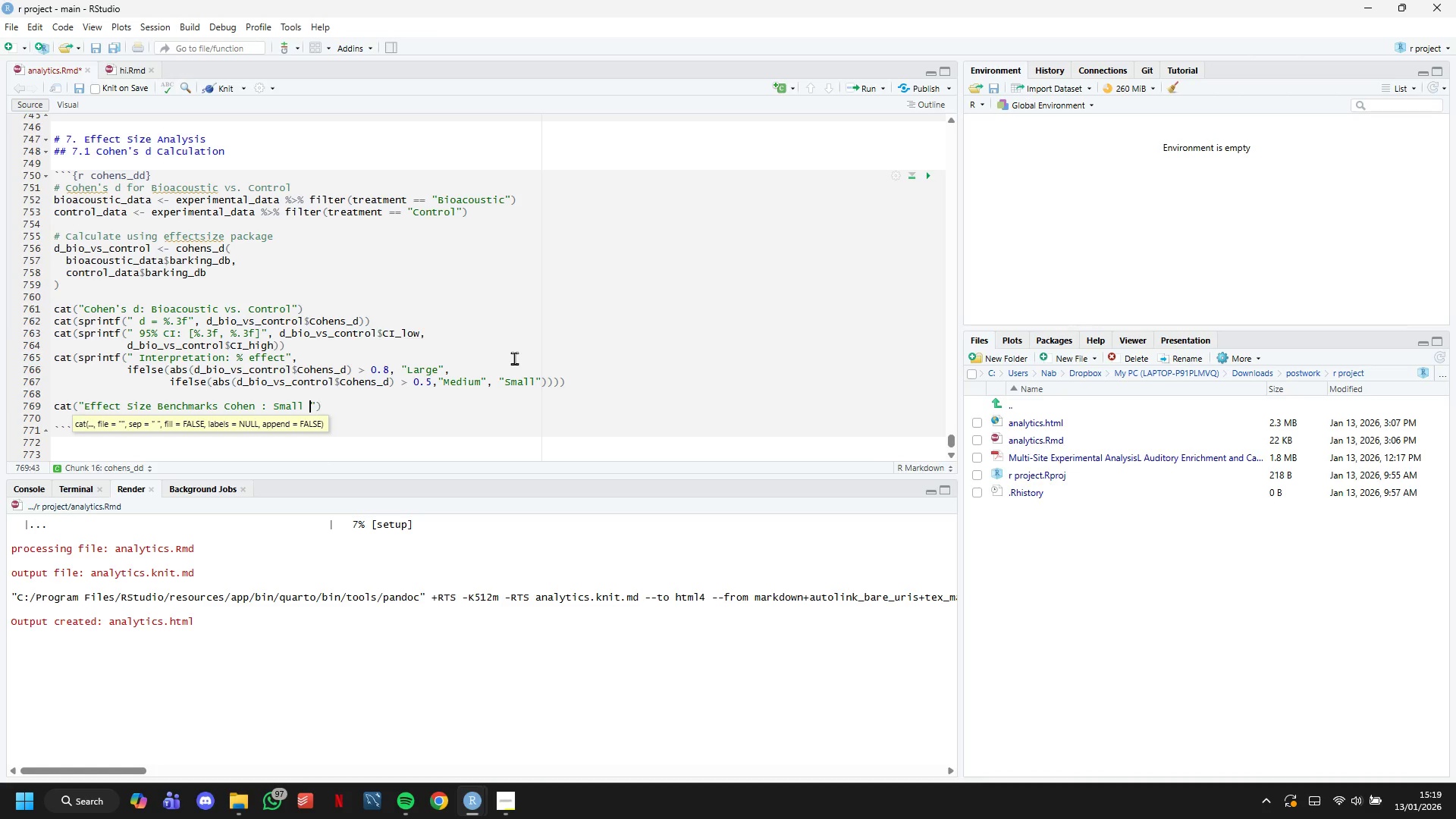 
key(Backspace)
 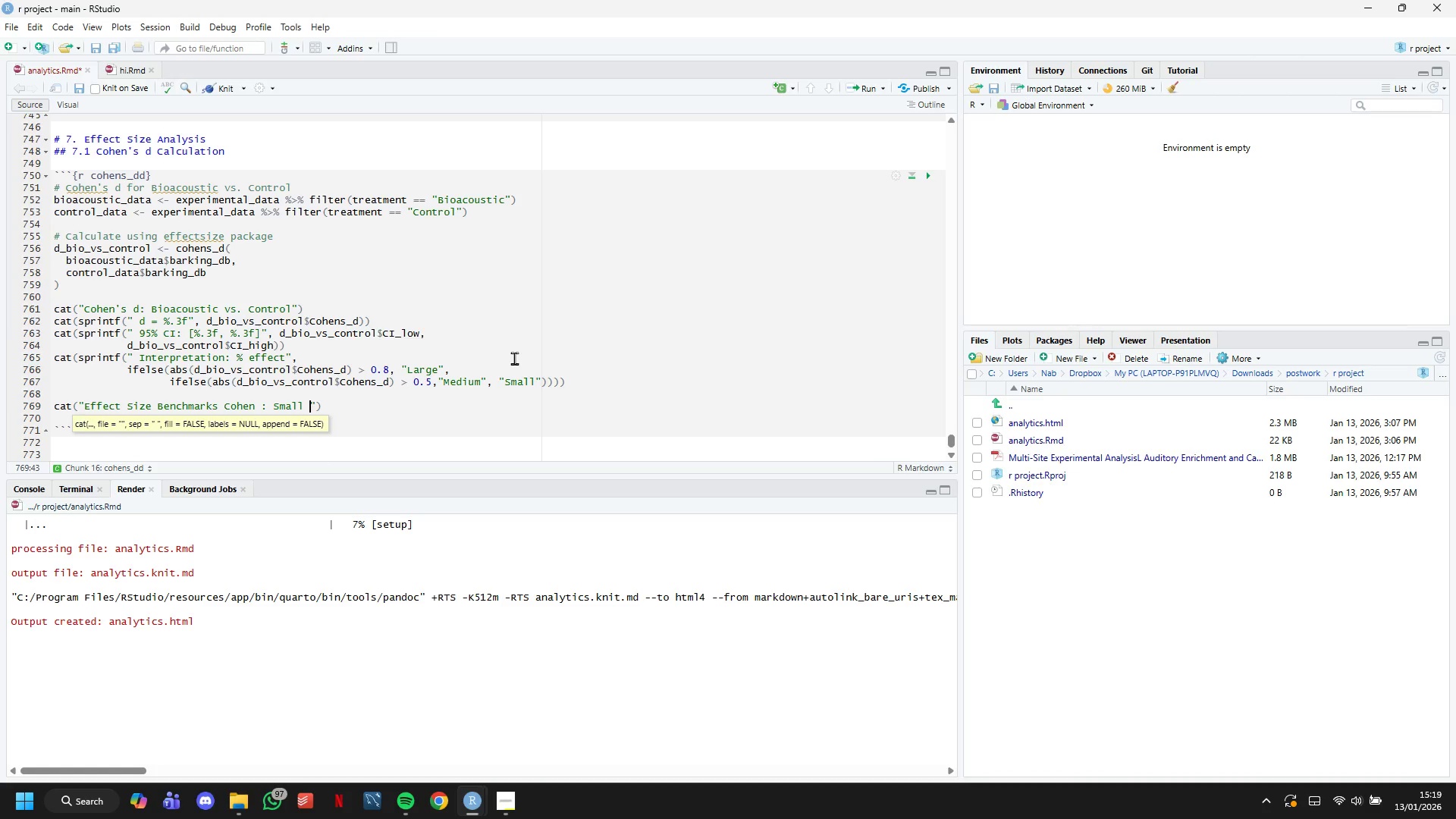 
key(Backspace)
 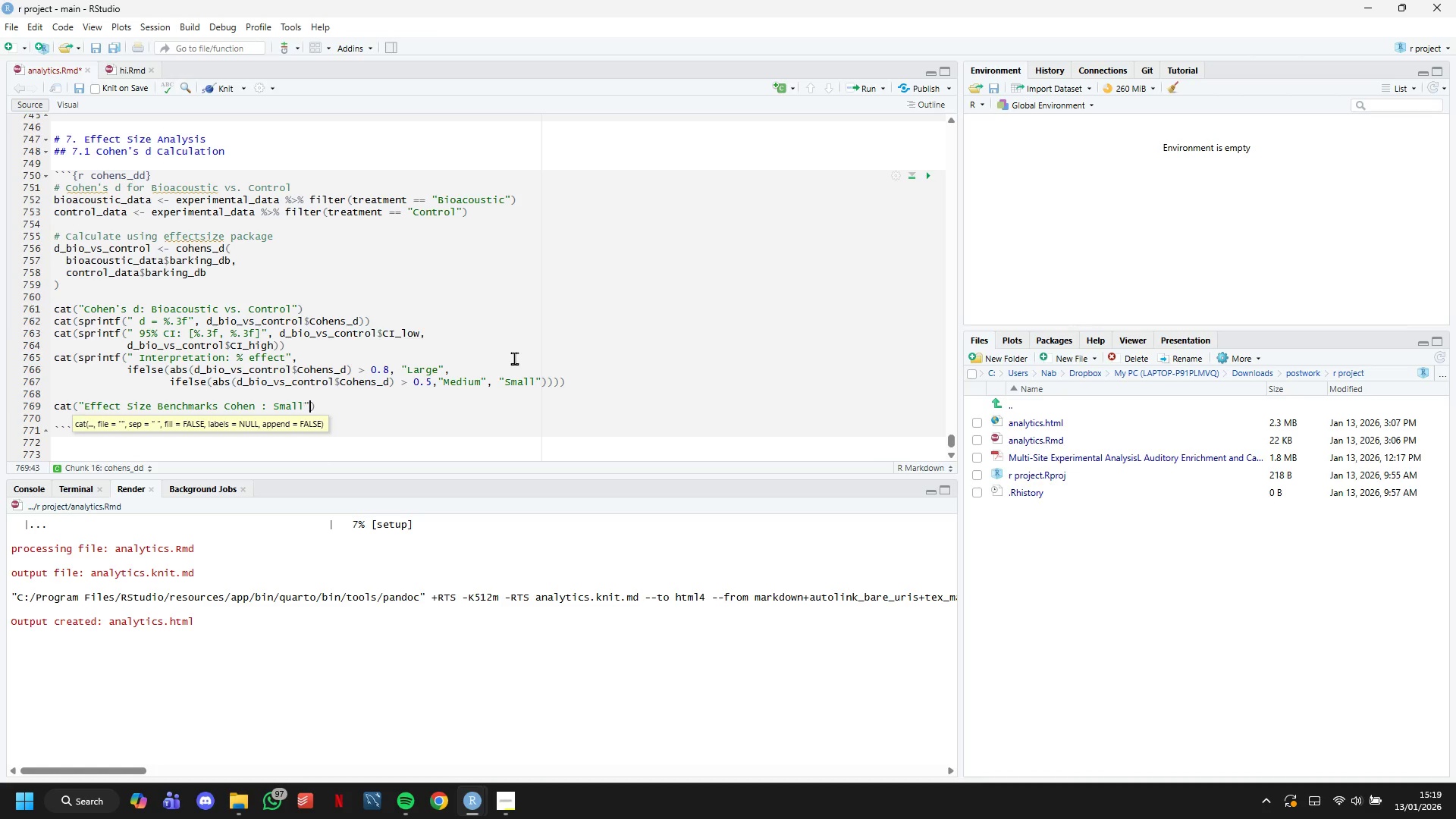 
key(ArrowRight)
 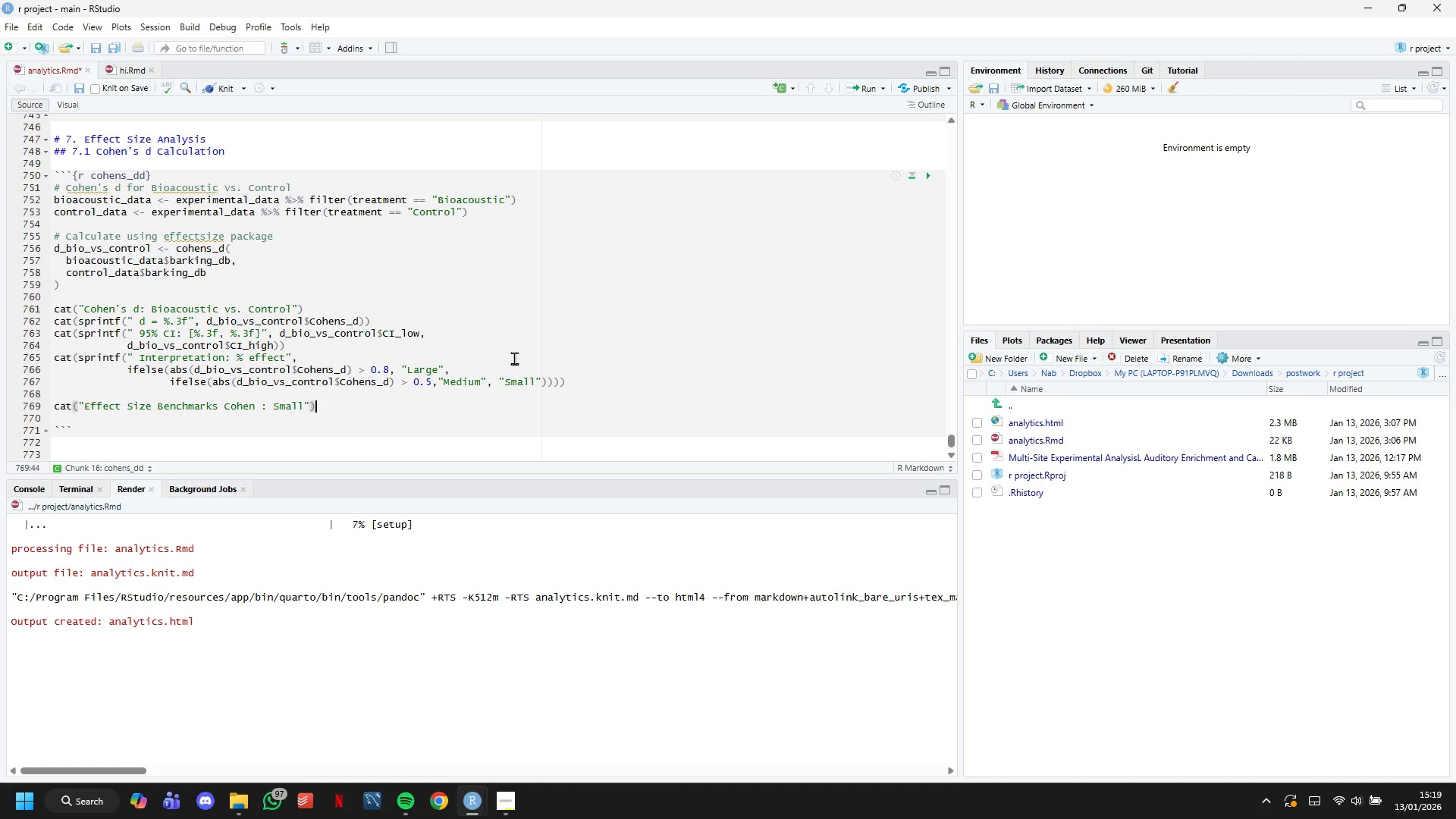 
key(ArrowRight)
 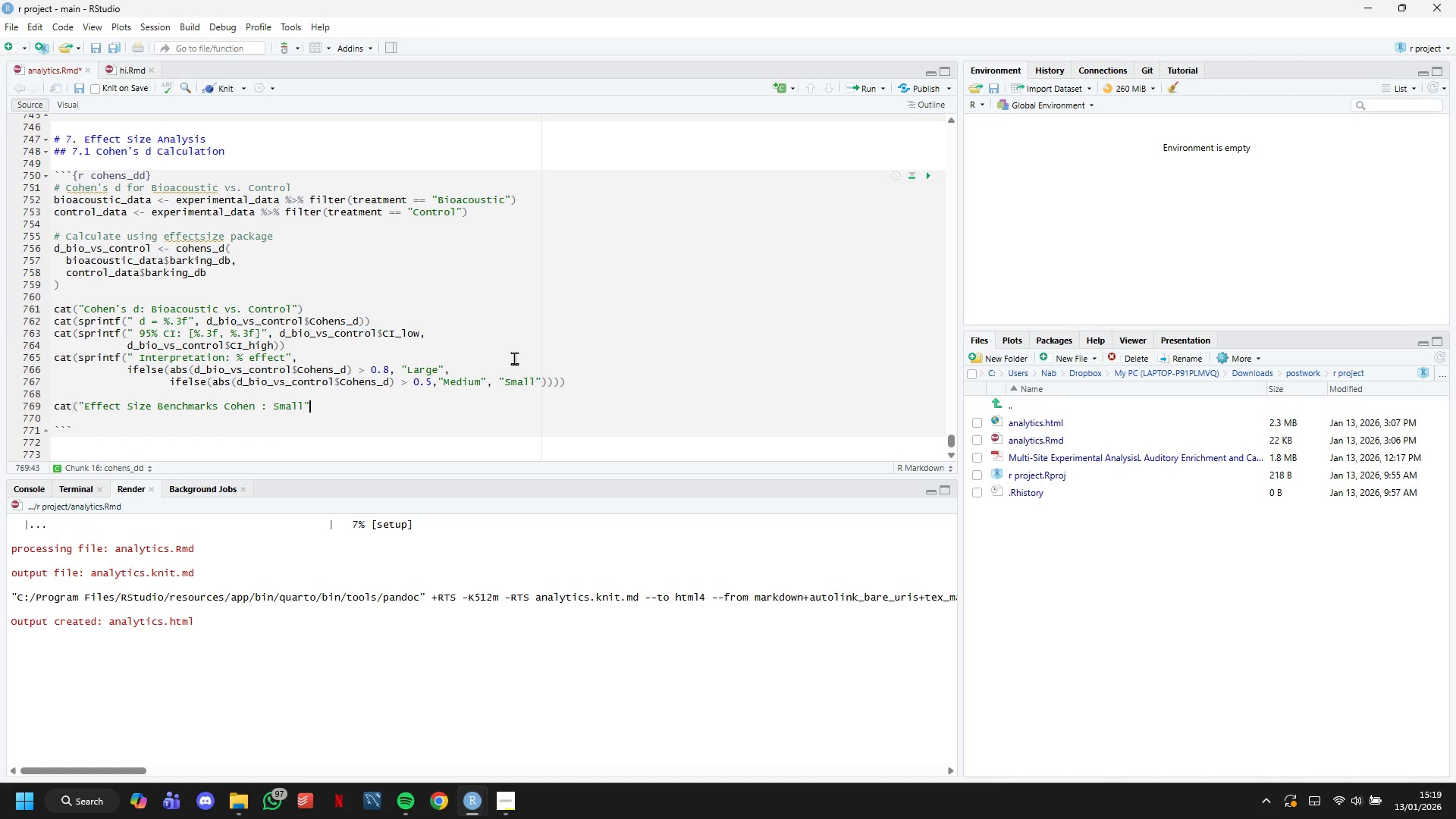 
hold_key(key=Backspace, duration=1.52)
 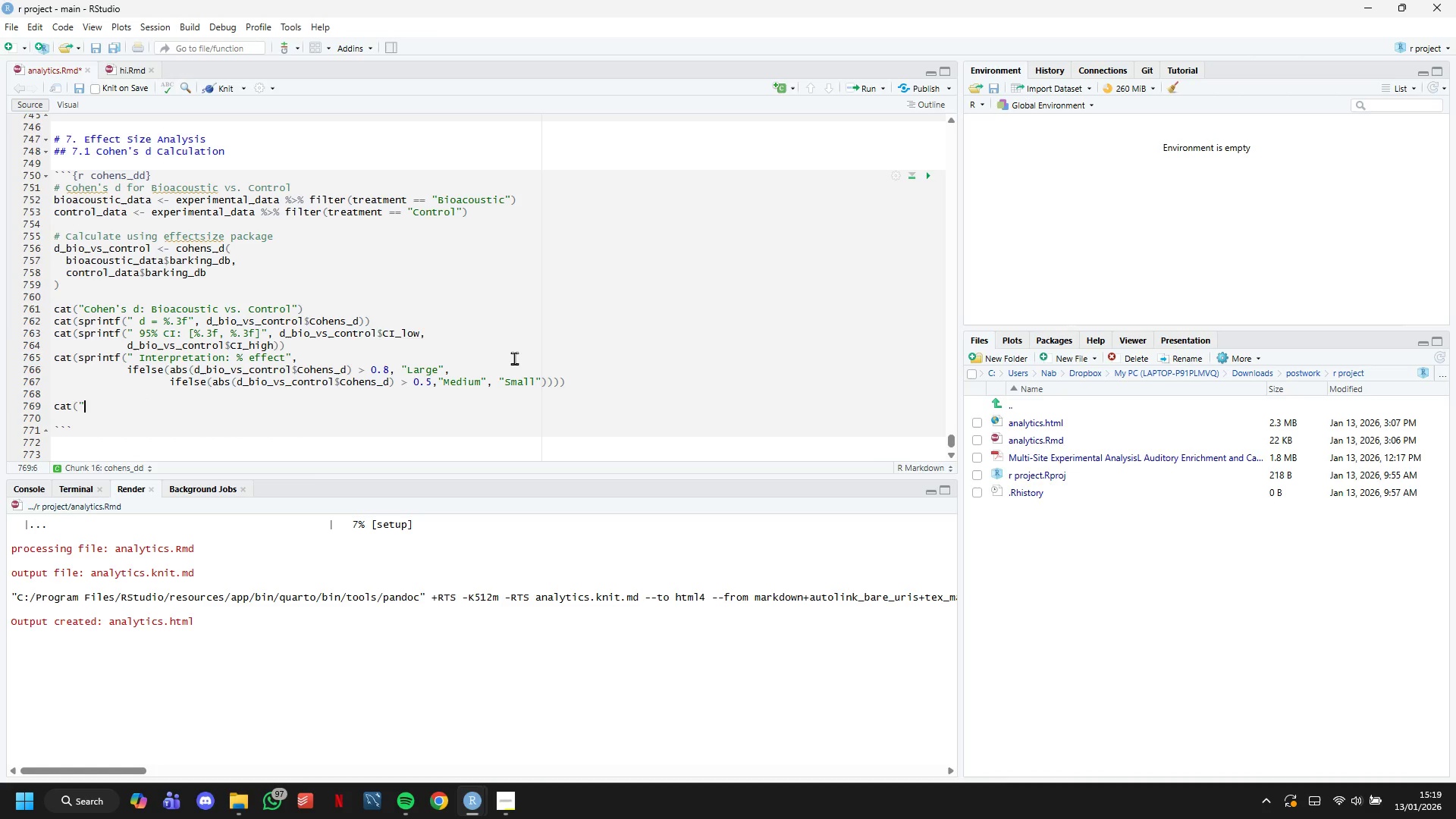 
key(Backspace)
 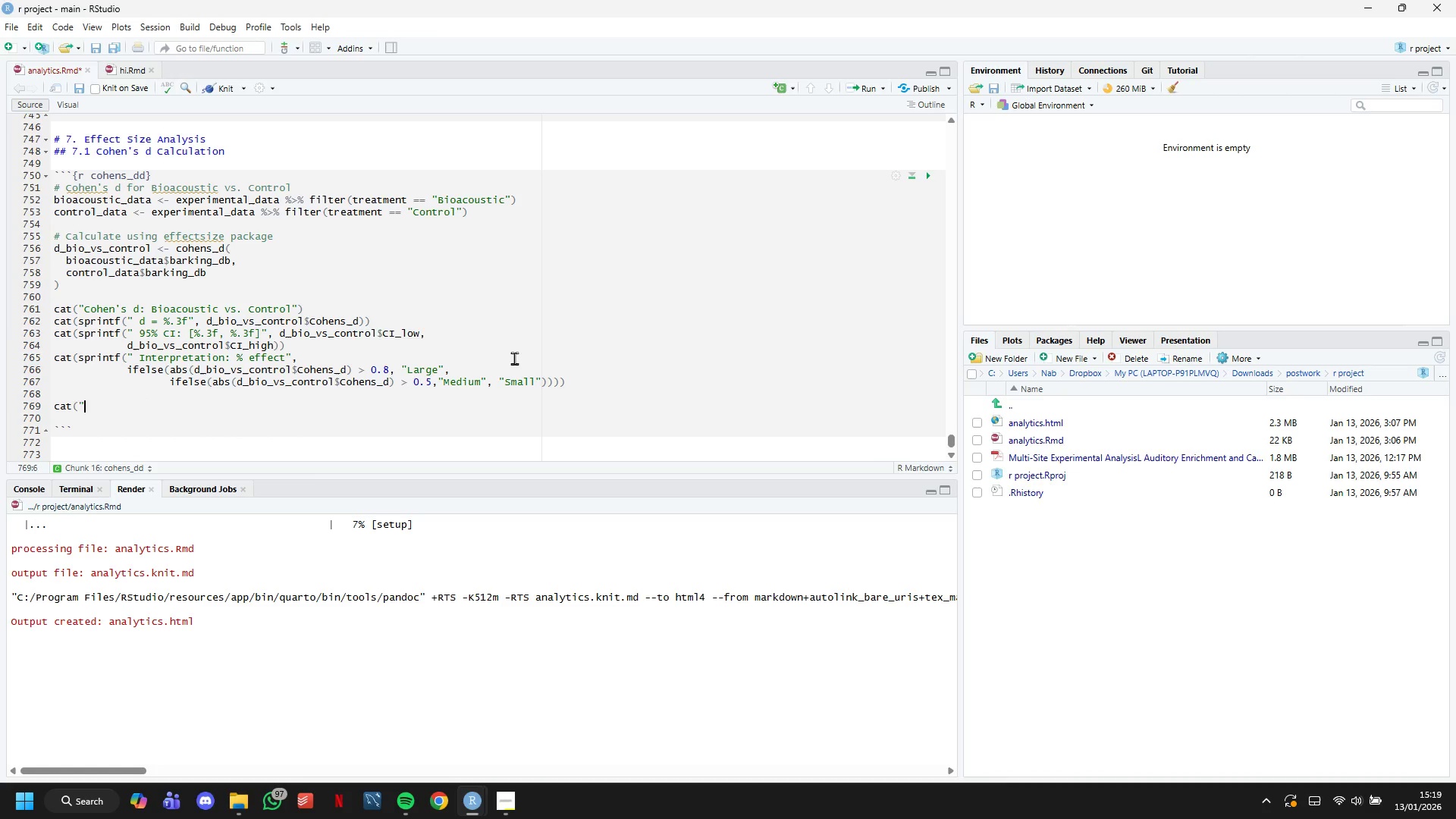 
key(Backspace)
 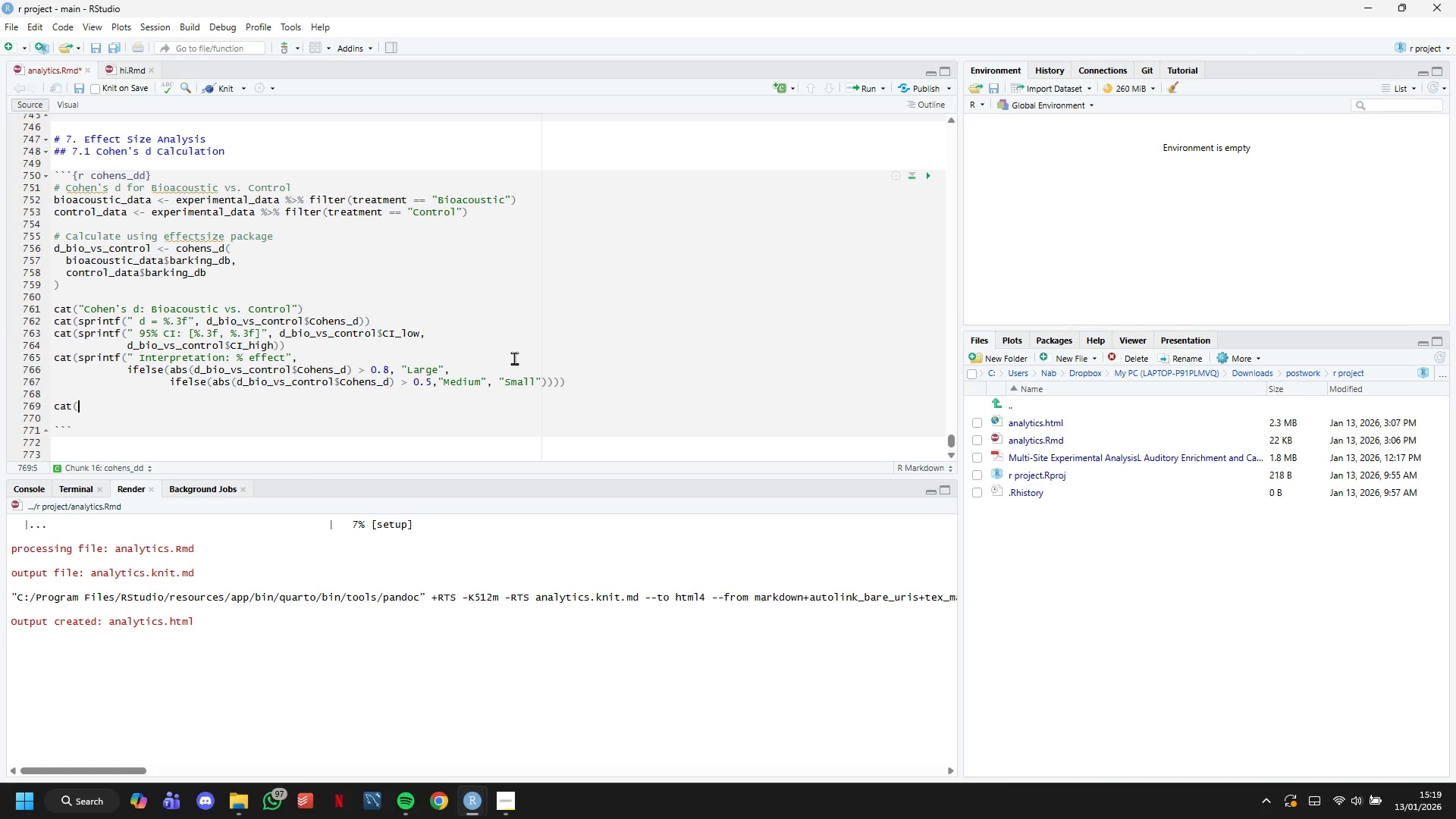 
key(Backspace)
 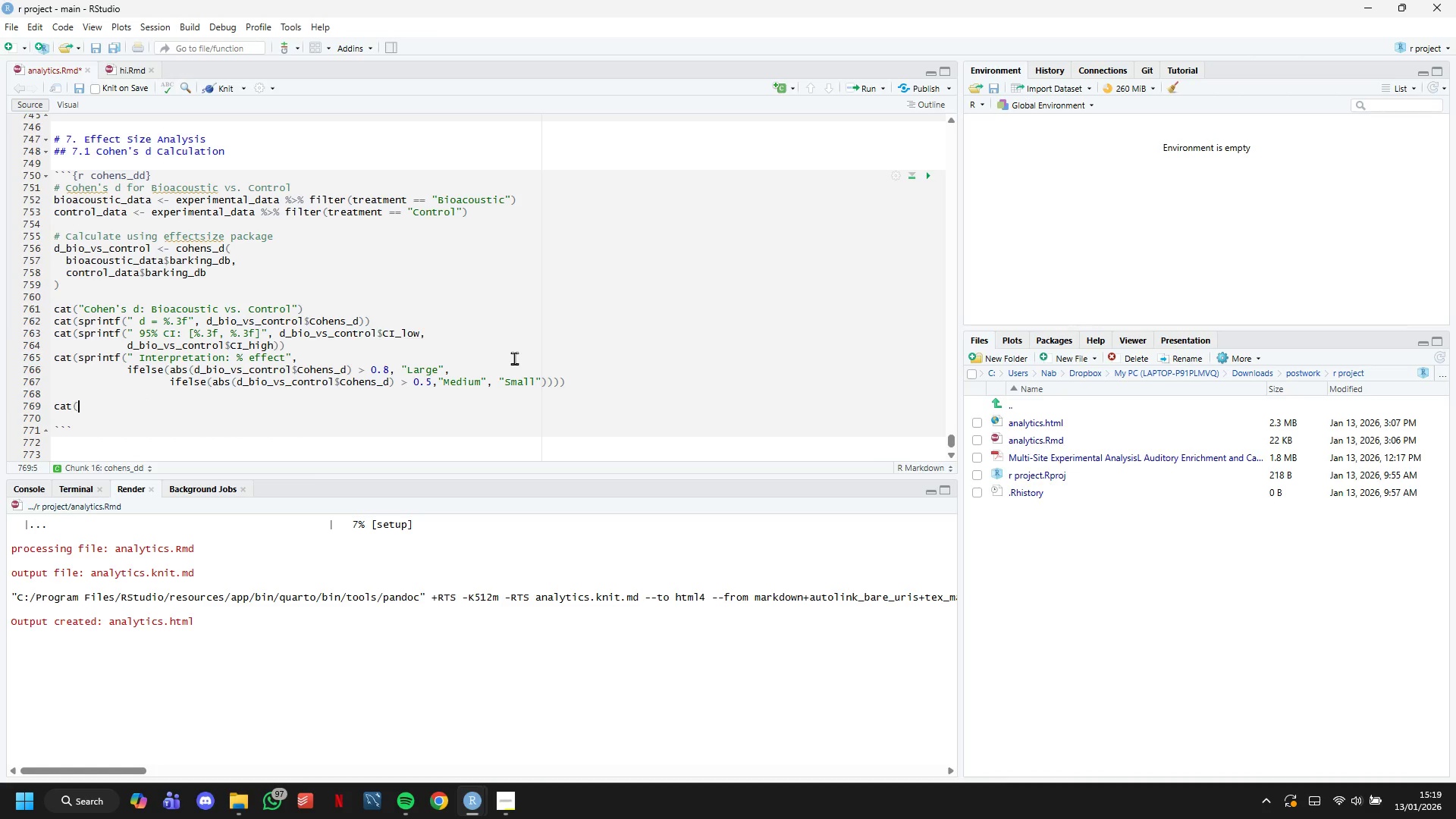 
key(Backspace)
 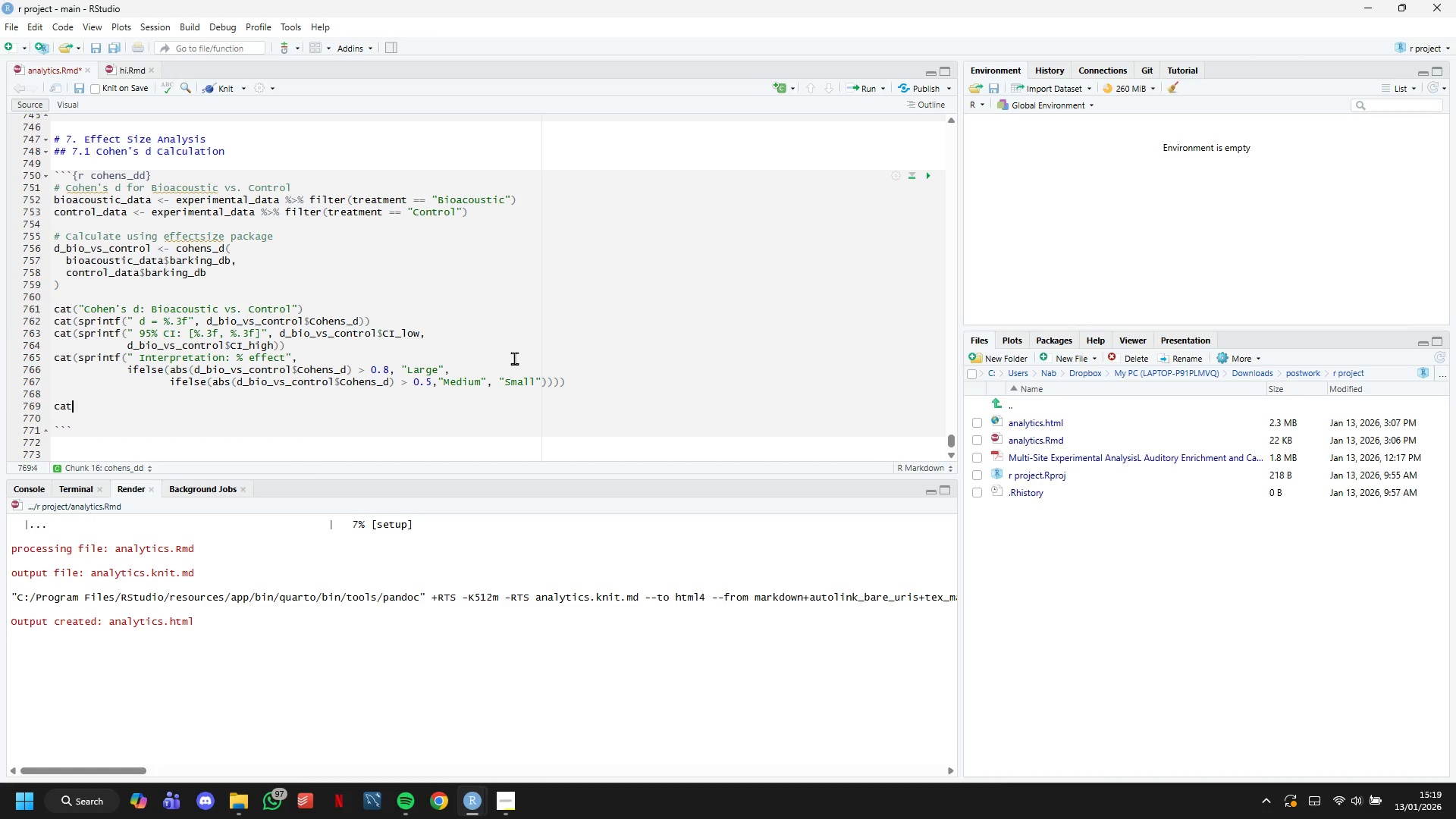 
key(Backspace)
 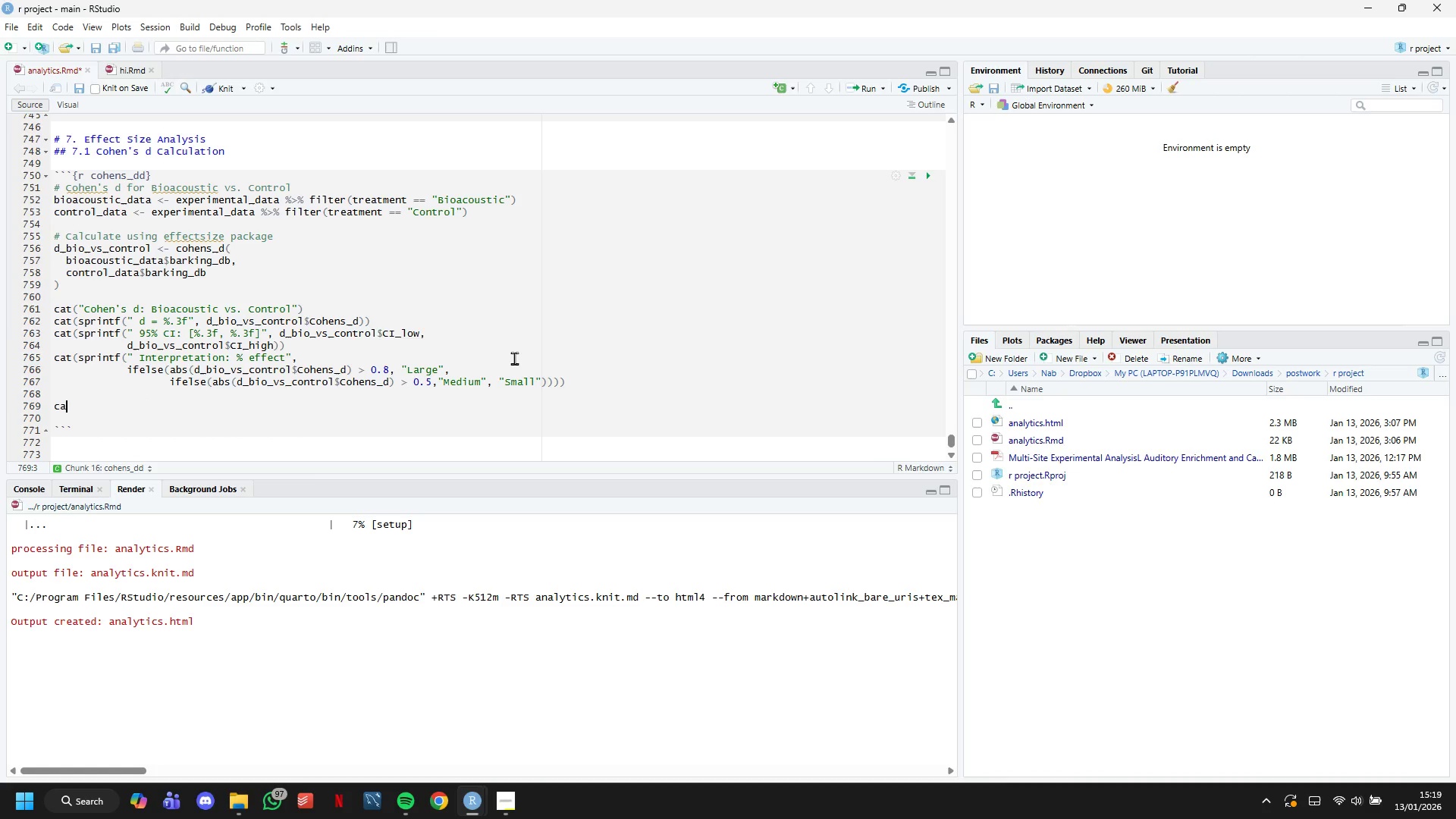 
key(Backspace)
 